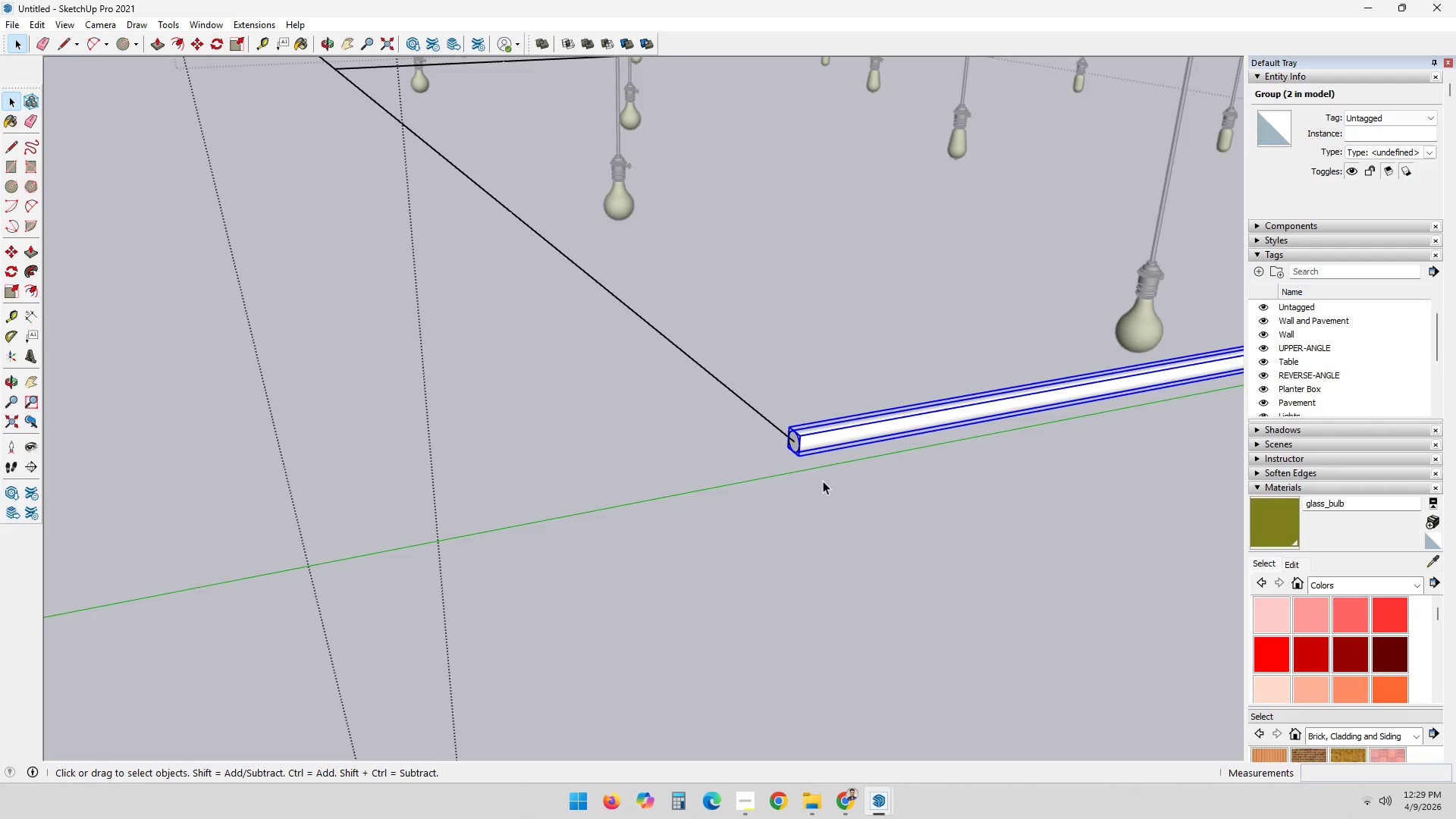 
left_click([824, 482])
 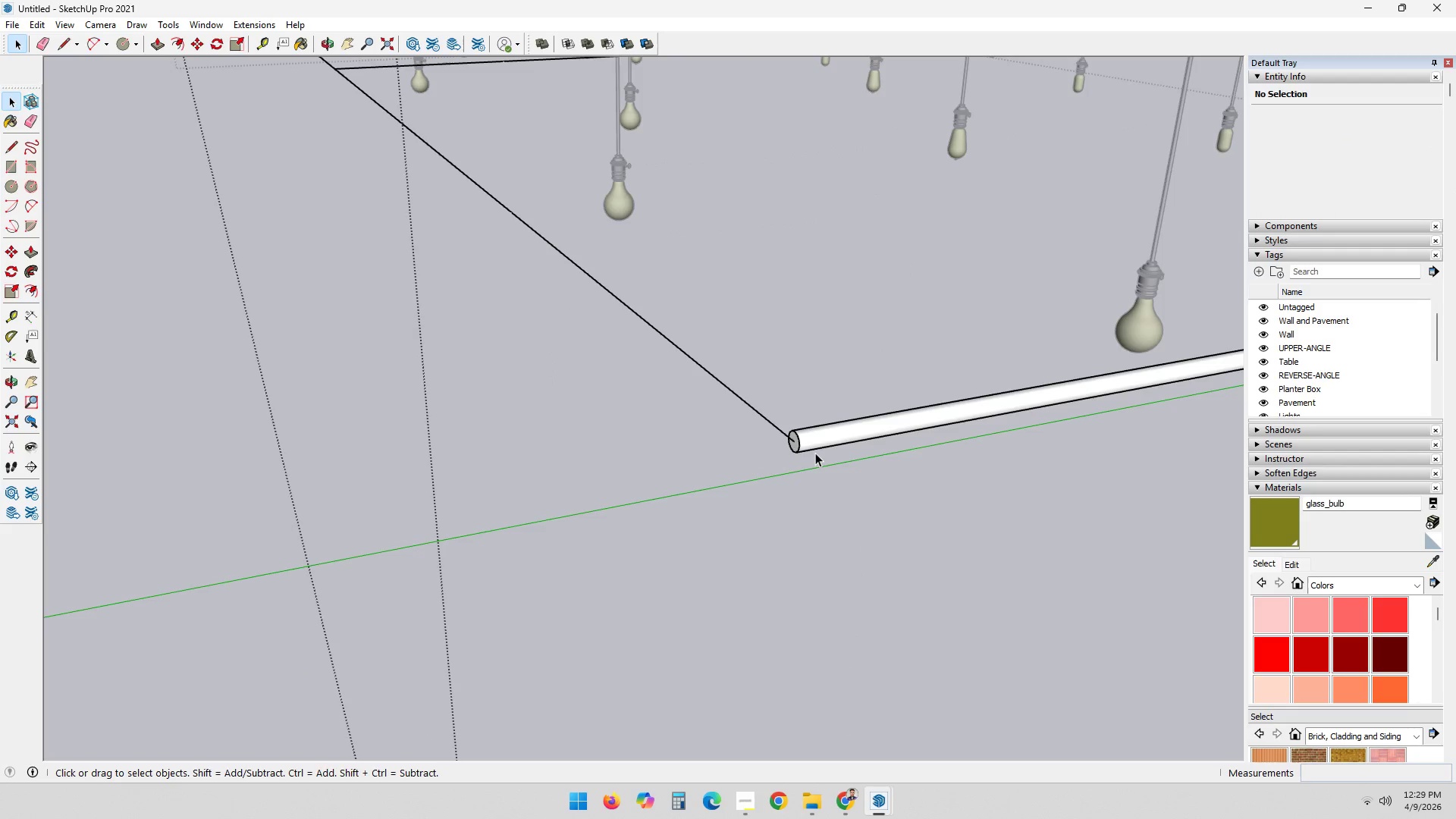 
left_click([813, 441])
 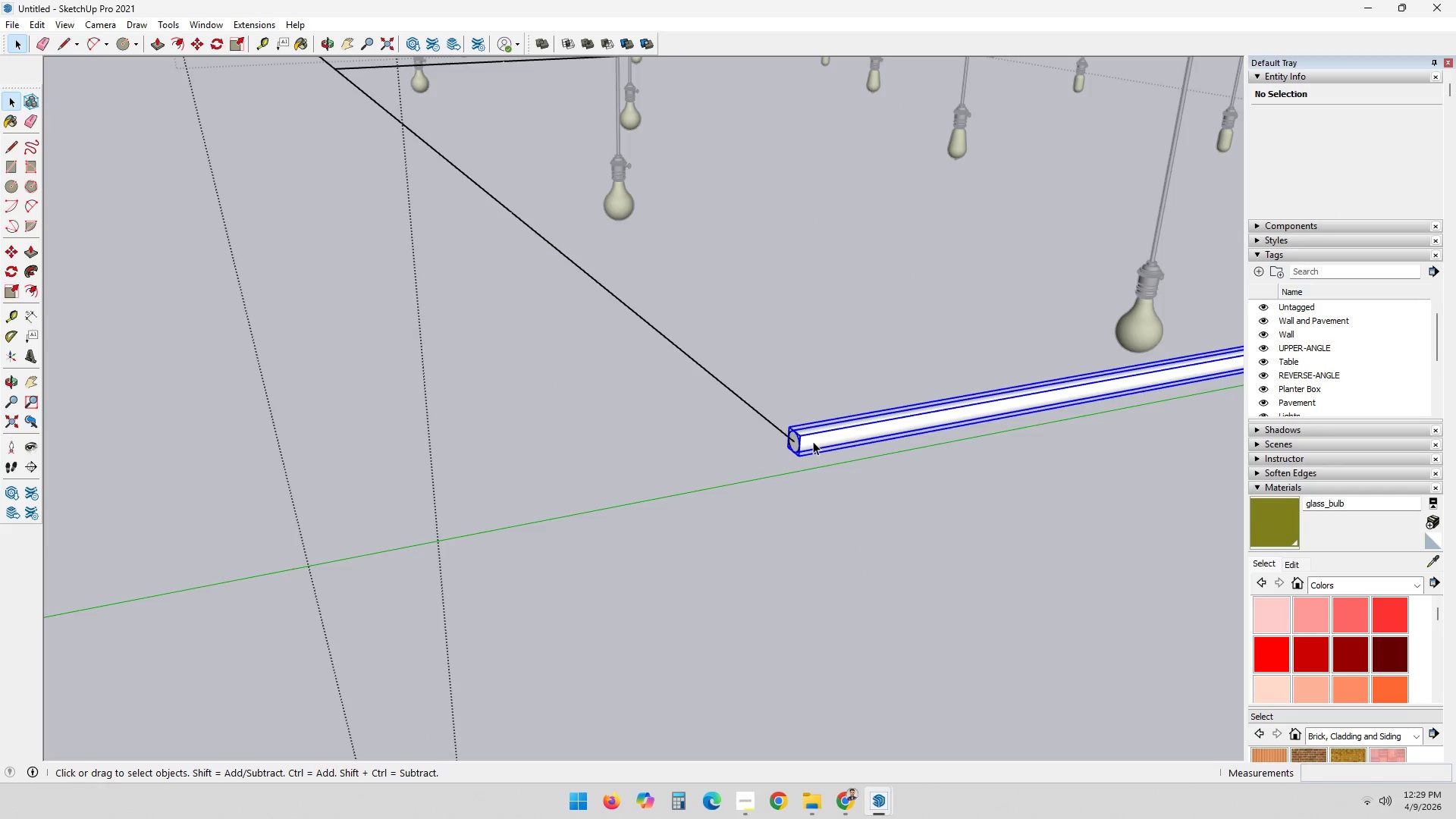 
right_click([813, 441])
 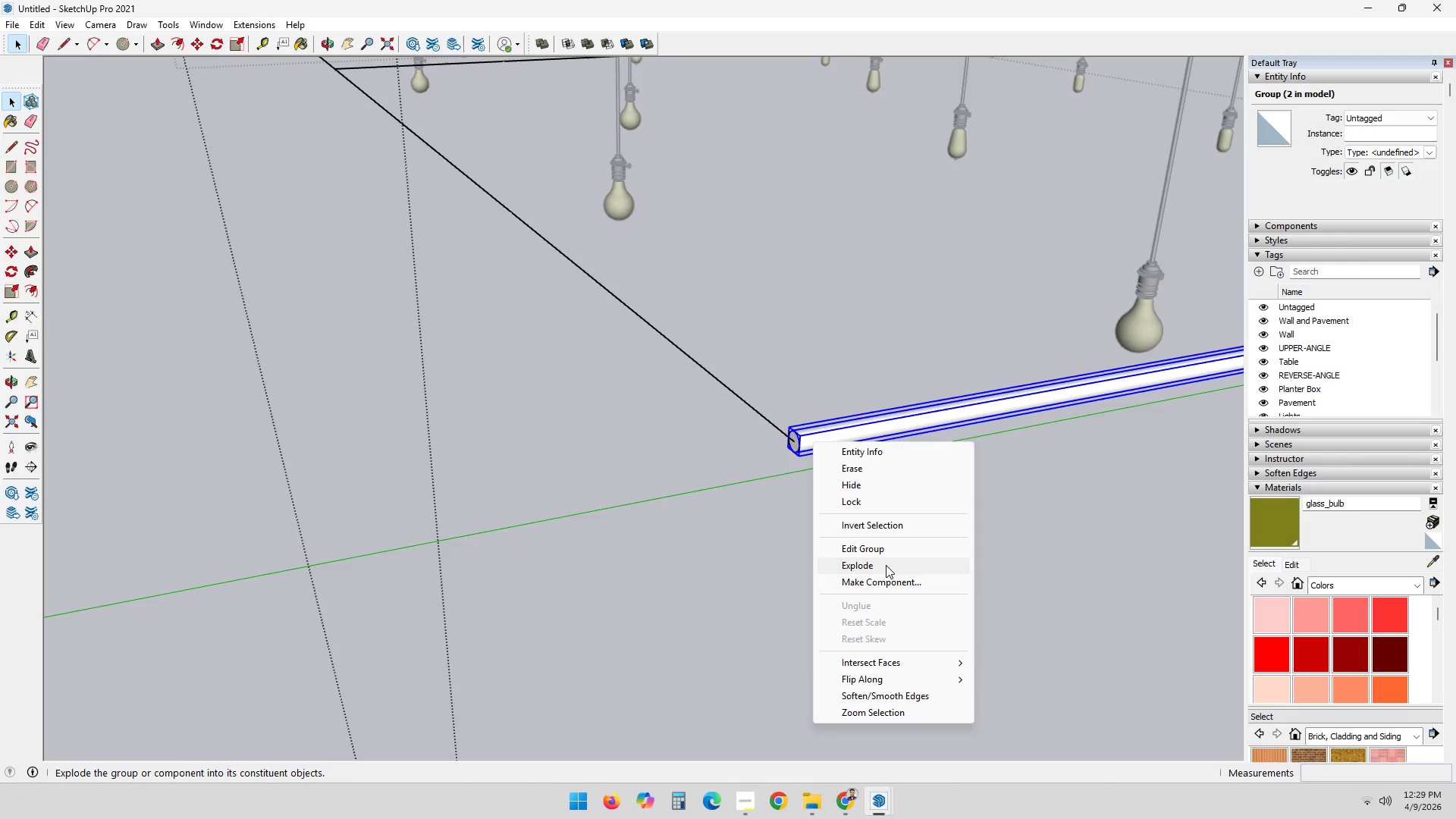 
double_click([894, 524])
 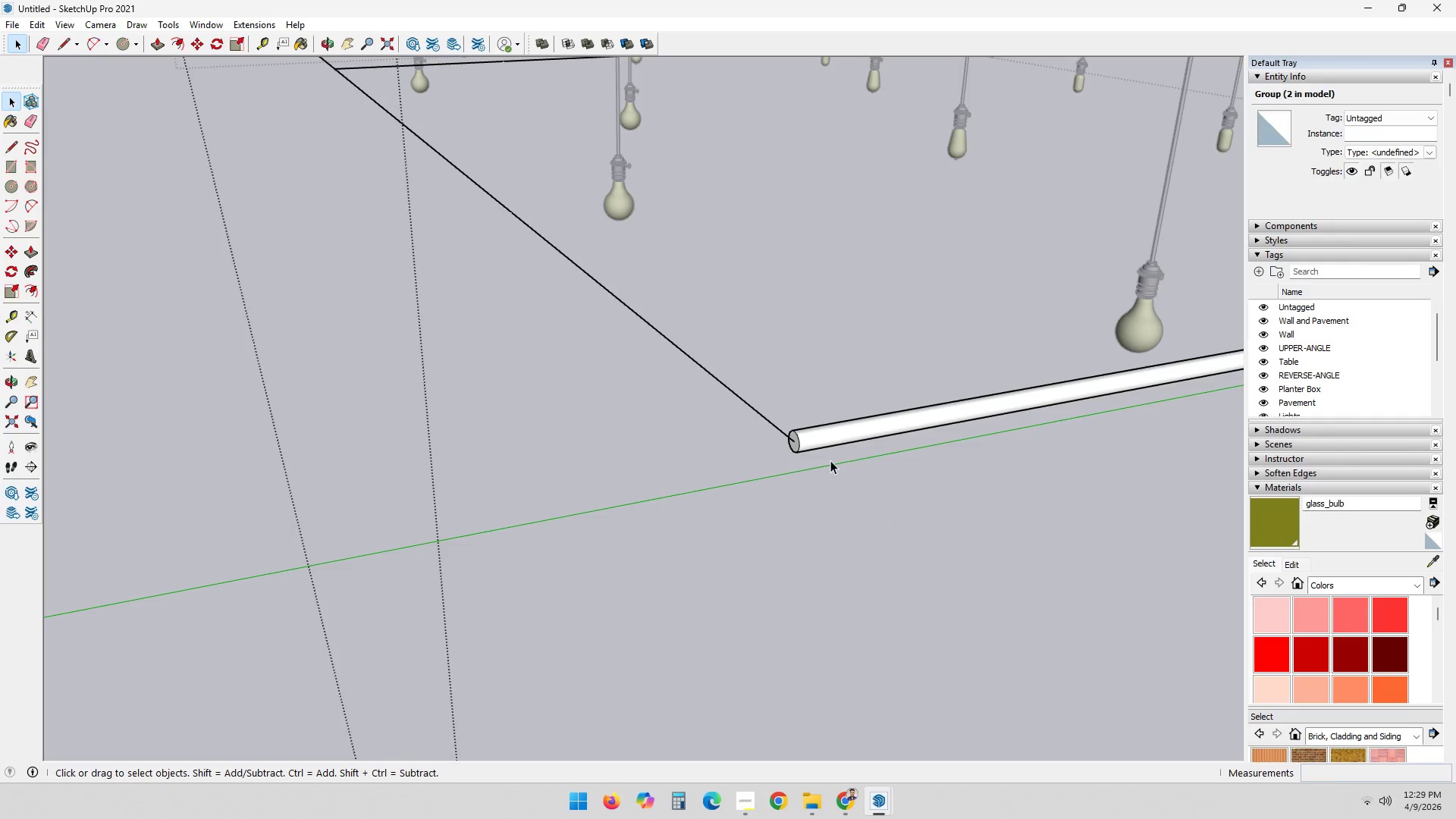 
left_click_drag(start_coordinate=[829, 464], to_coordinate=[766, 403])
 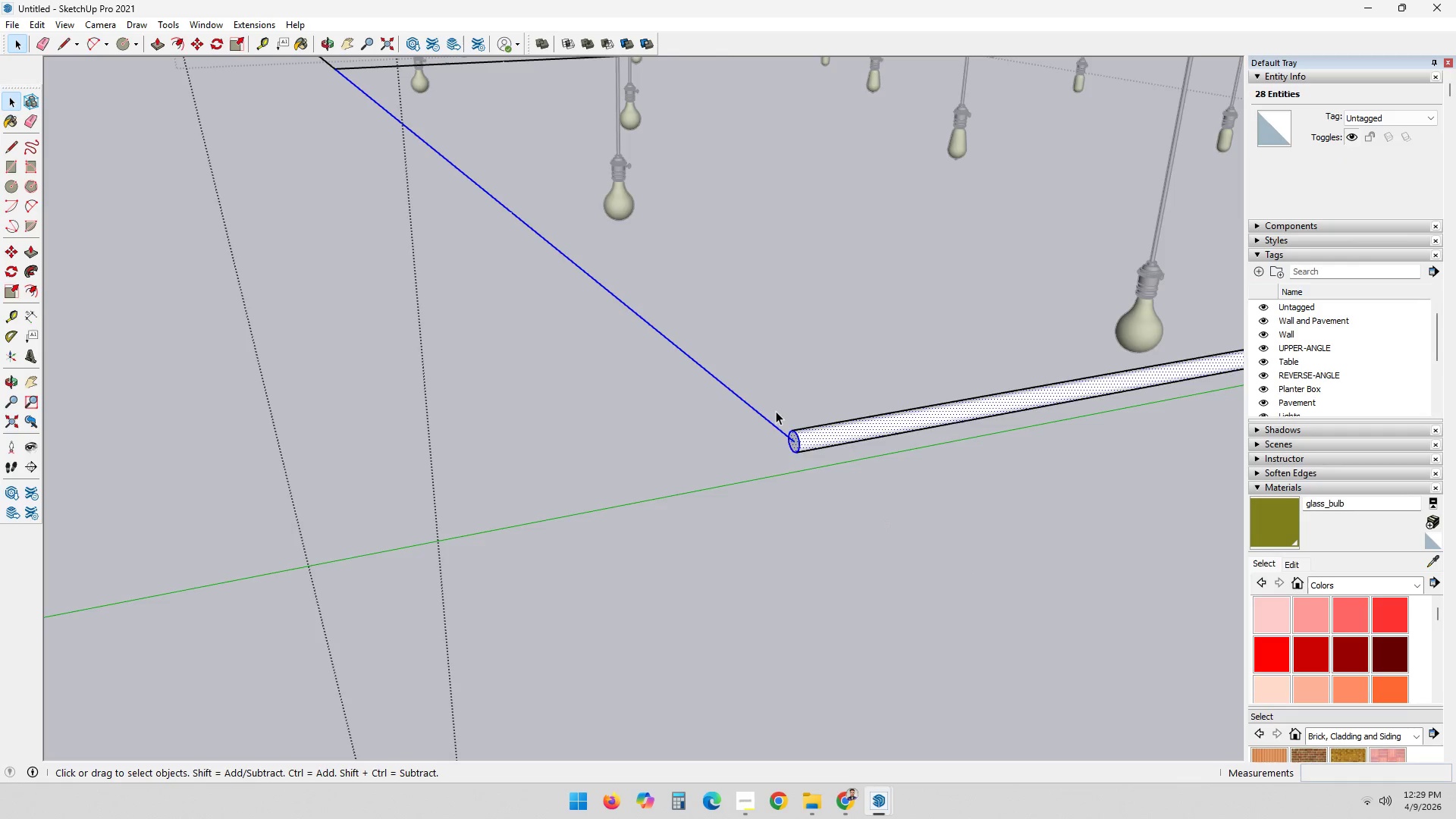 
scroll: coordinate [777, 412], scroll_direction: down, amount: 3.0
 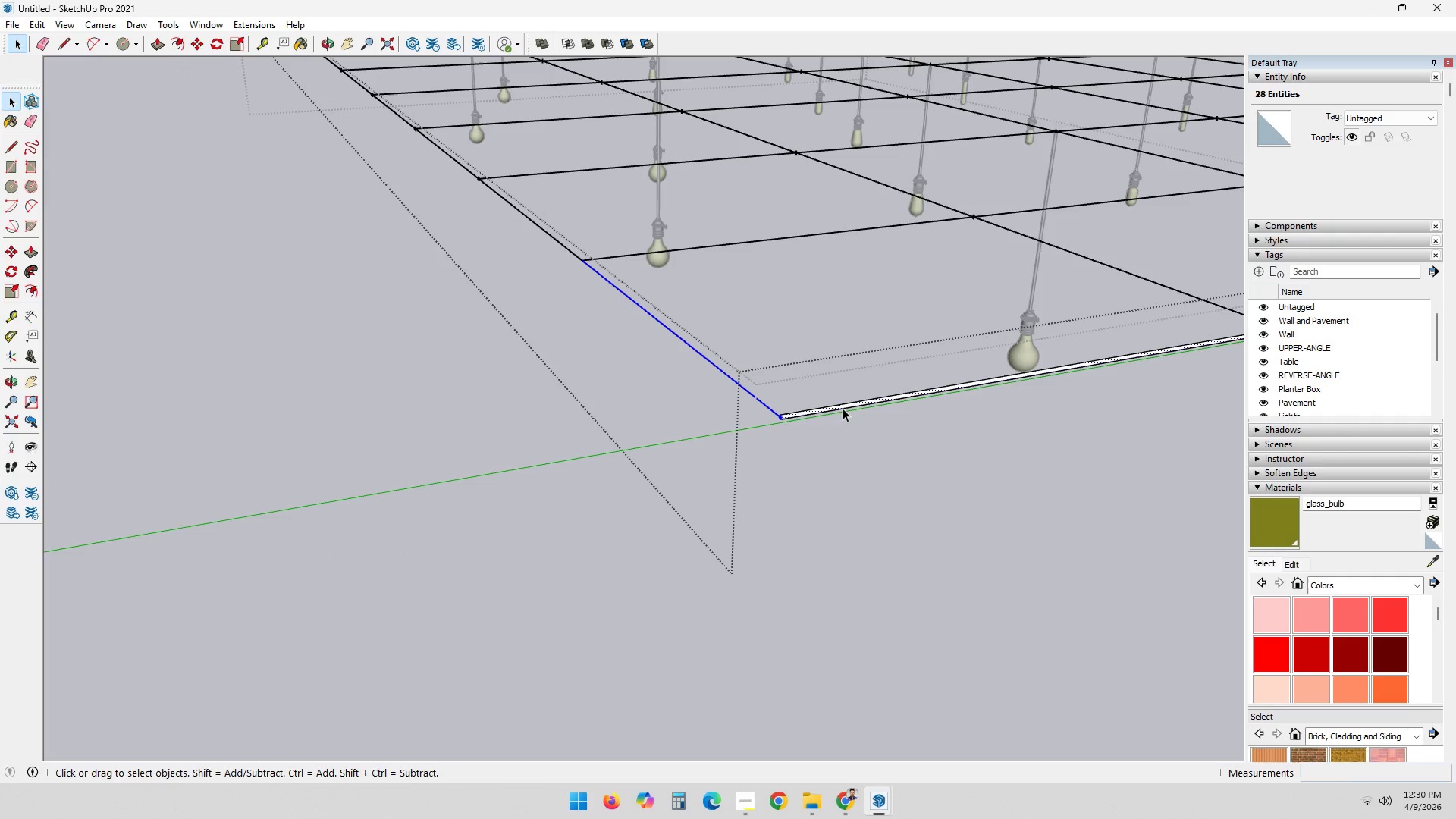 
scroll: coordinate [824, 394], scroll_direction: up, amount: 2.0
 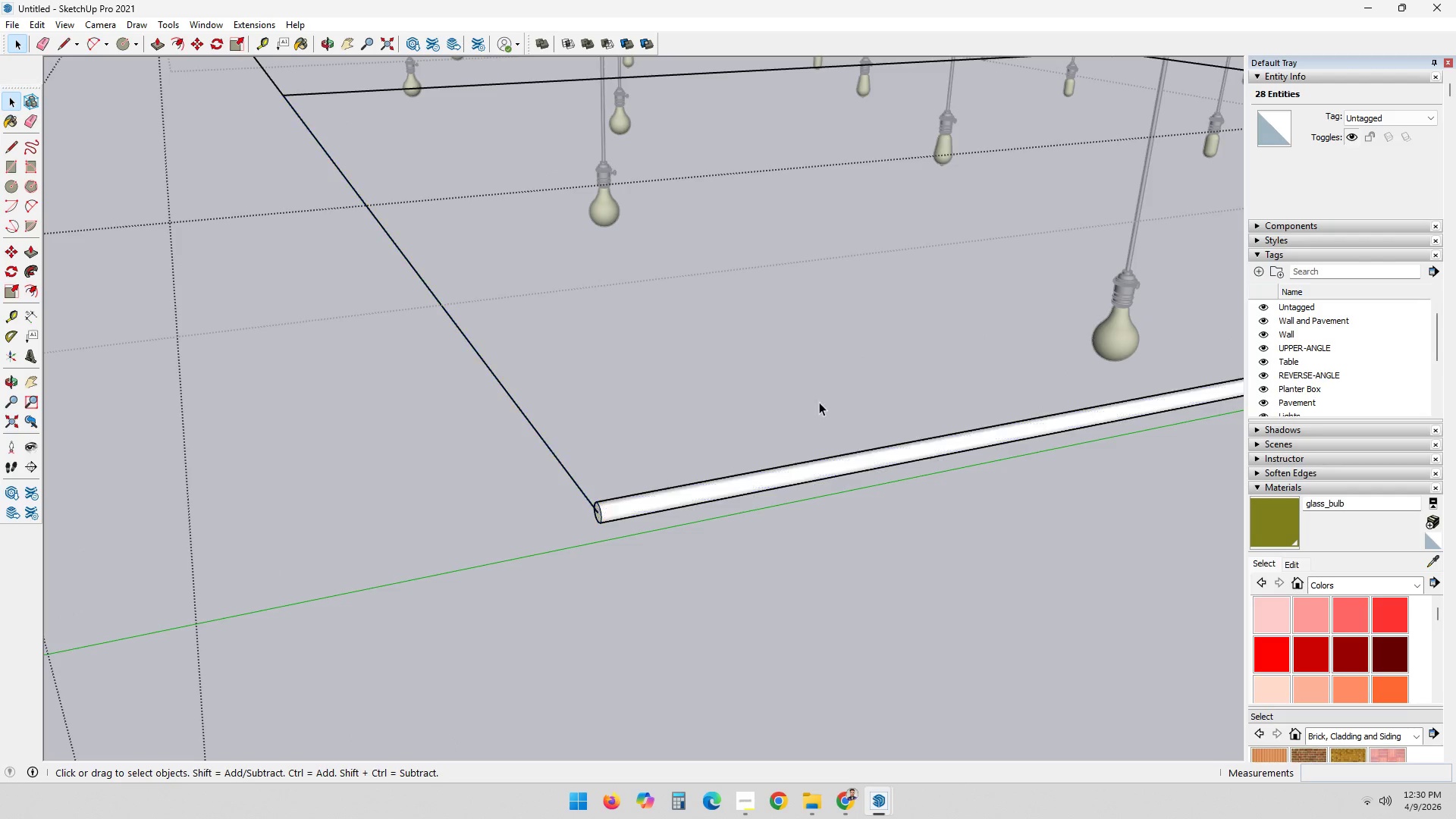 
scroll: coordinate [837, 400], scroll_direction: down, amount: 5.0
 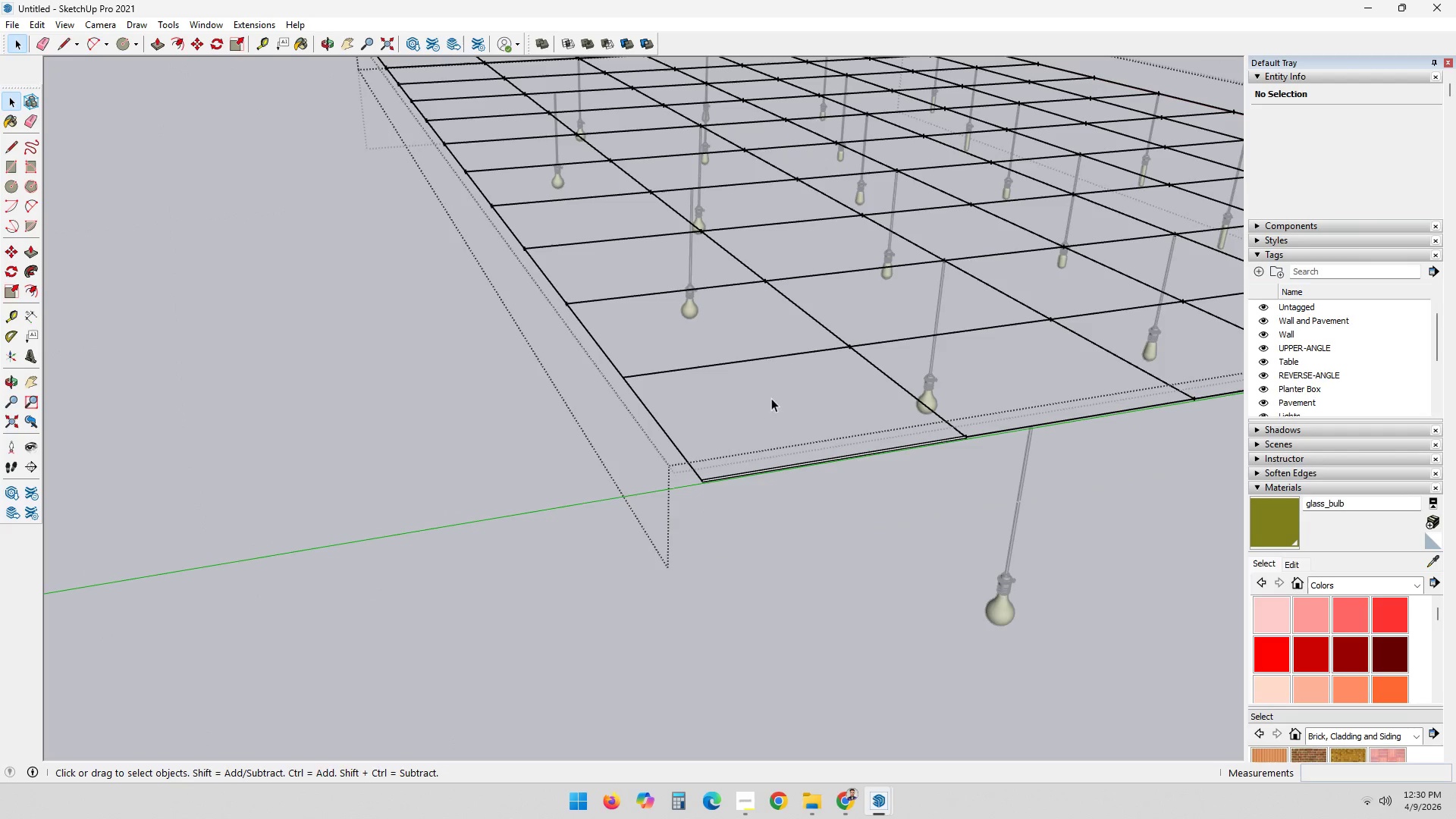 
left_click_drag(start_coordinate=[629, 375], to_coordinate=[1064, 555])
 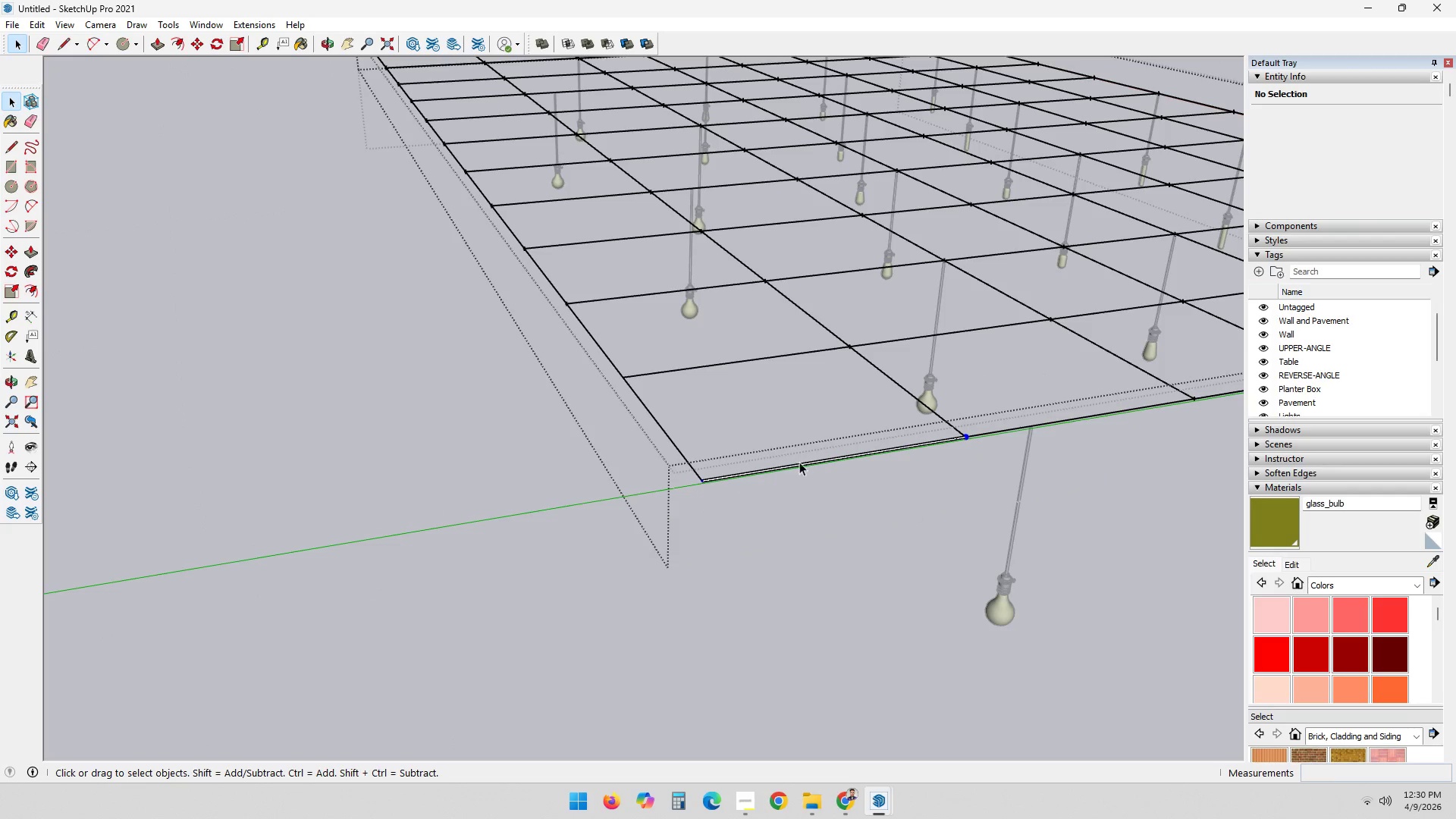 
scroll: coordinate [780, 456], scroll_direction: up, amount: 2.0
 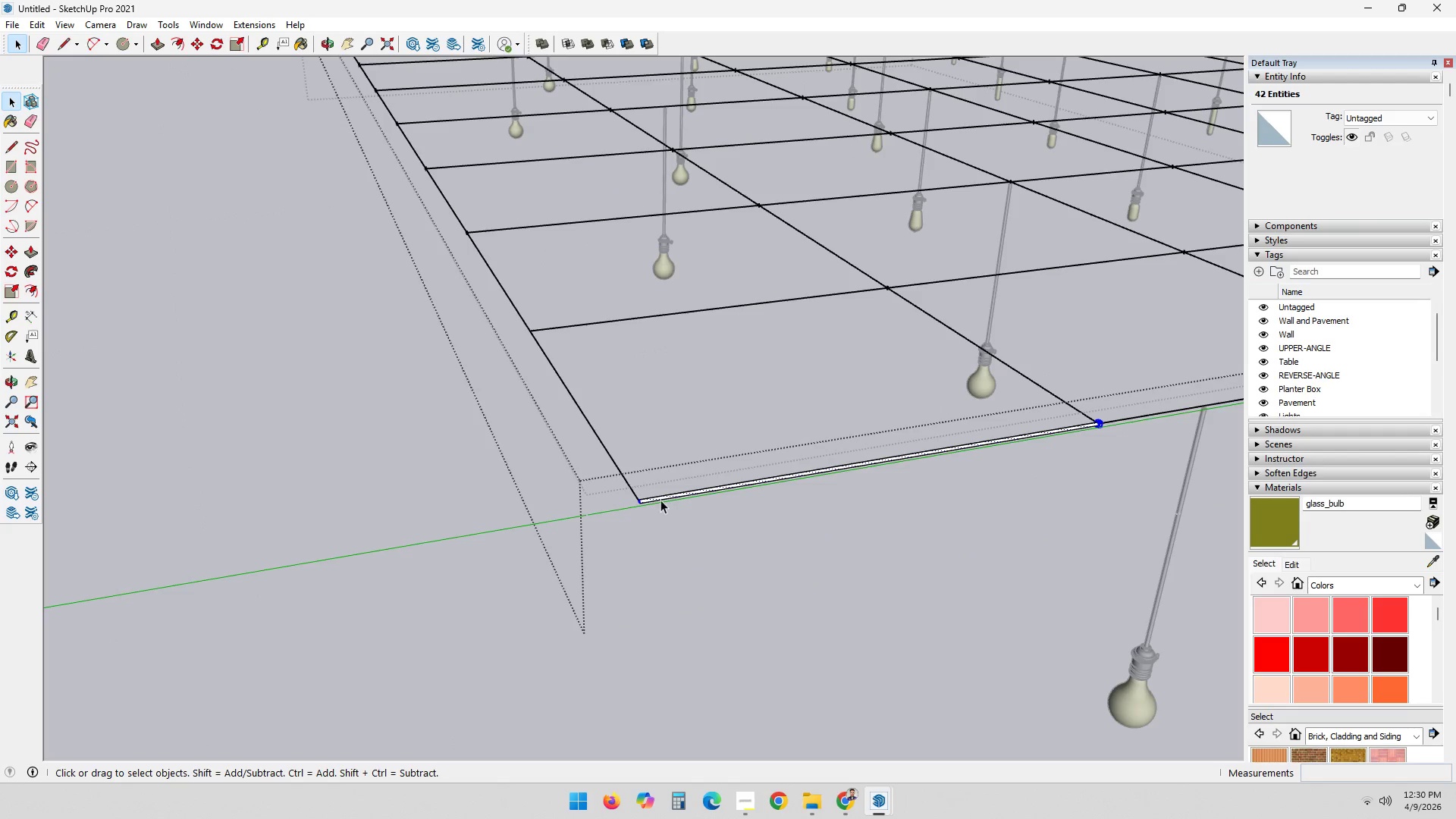 
hold_key(key=ShiftLeft, duration=0.62)
 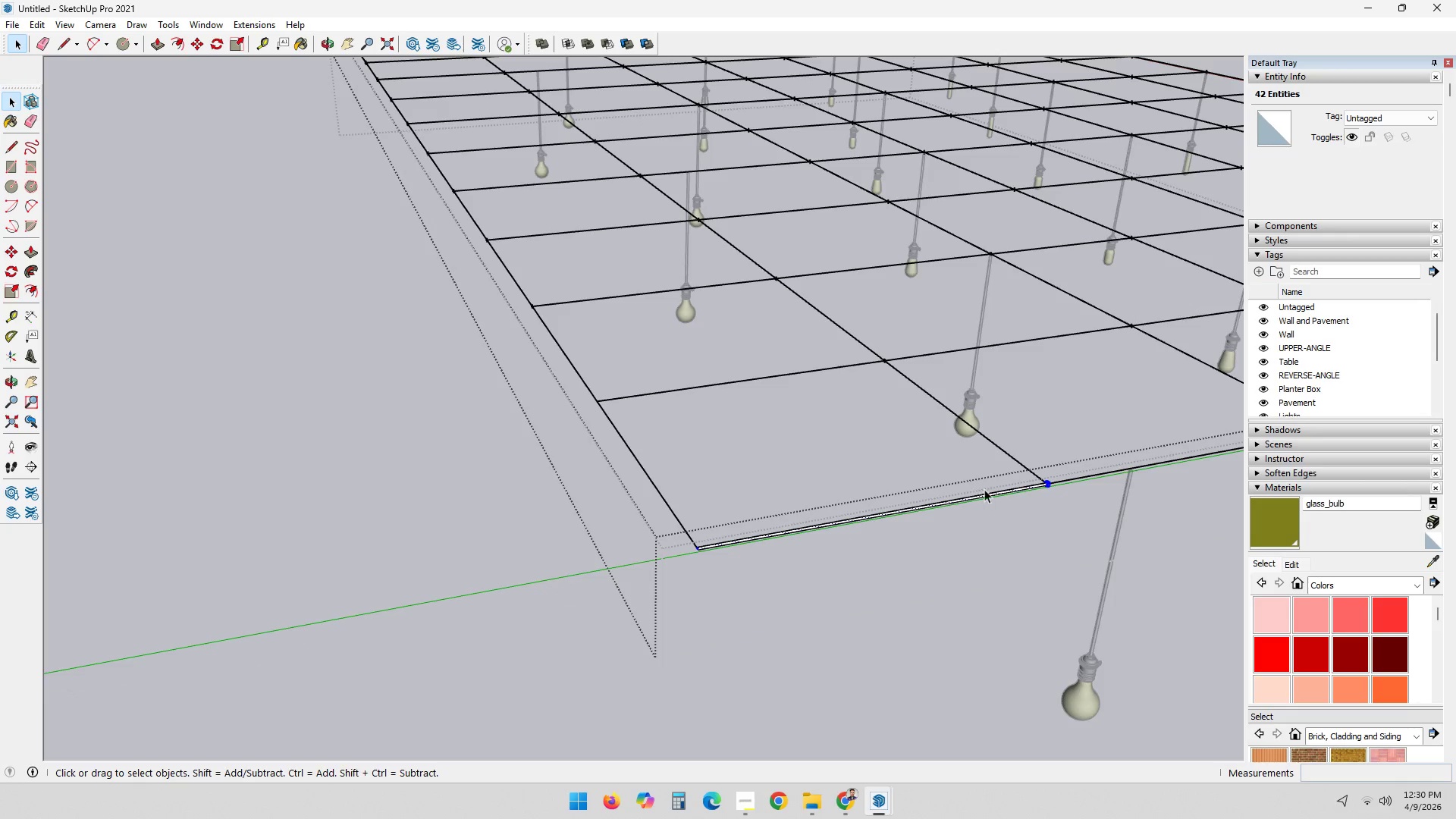 
scroll: coordinate [984, 512], scroll_direction: down, amount: 2.0
 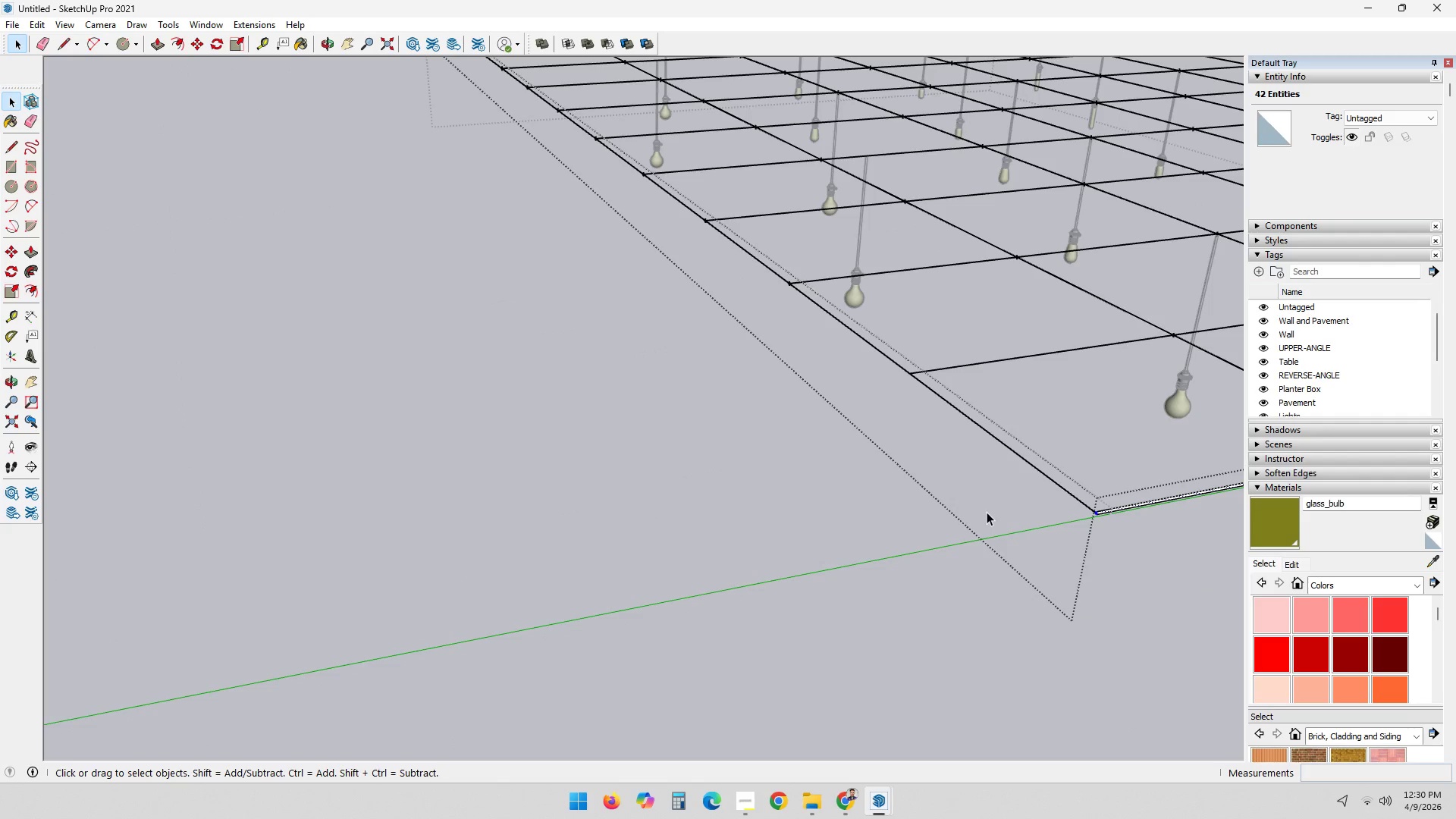 
scroll: coordinate [691, 529], scroll_direction: up, amount: 6.0
 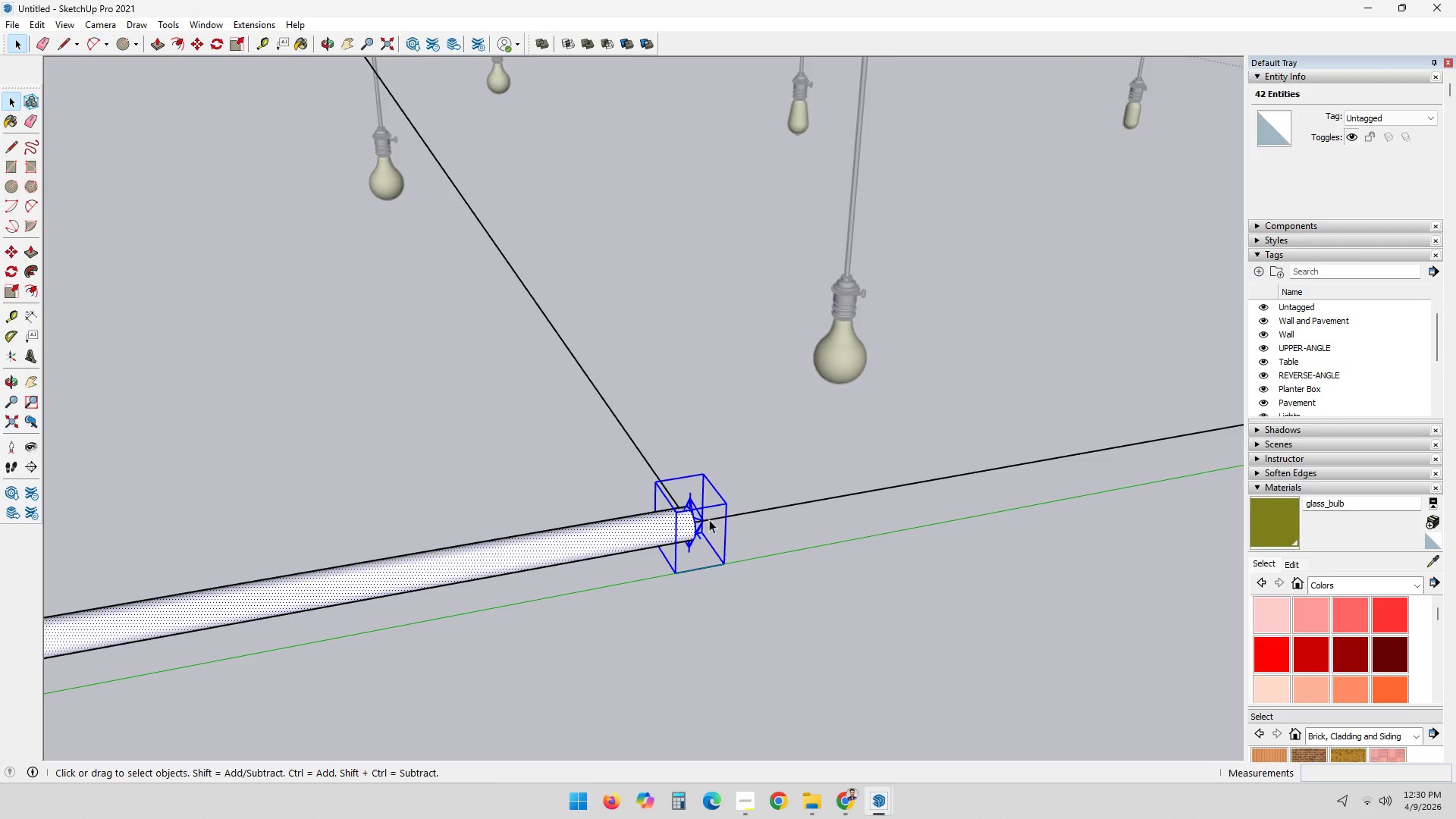 
hold_key(key=ShiftLeft, duration=0.62)
left_click_drag(start_coordinate=[628, 445], to_coordinate=[855, 660])
 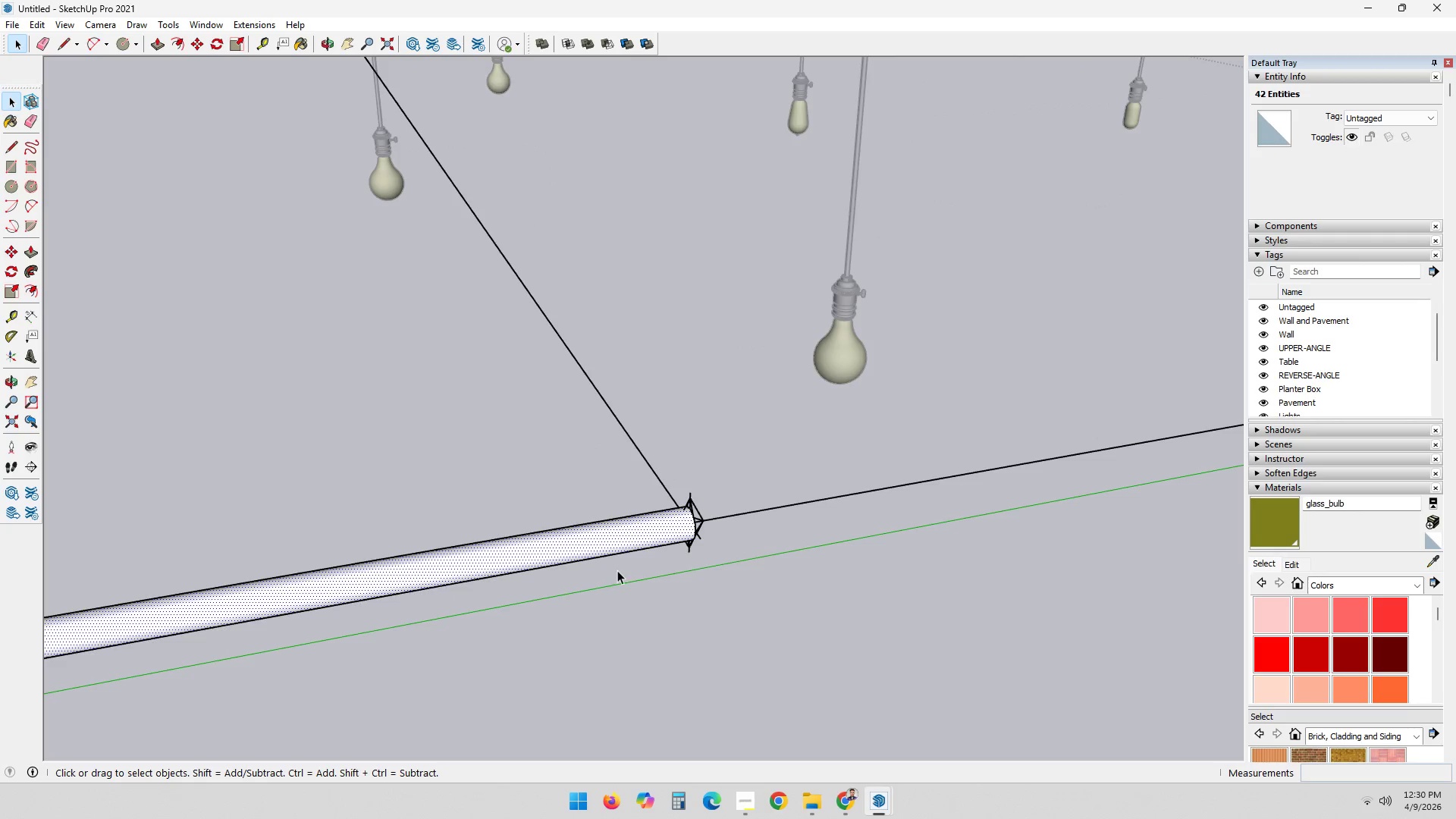 
scroll: coordinate [542, 601], scroll_direction: down, amount: 5.0
 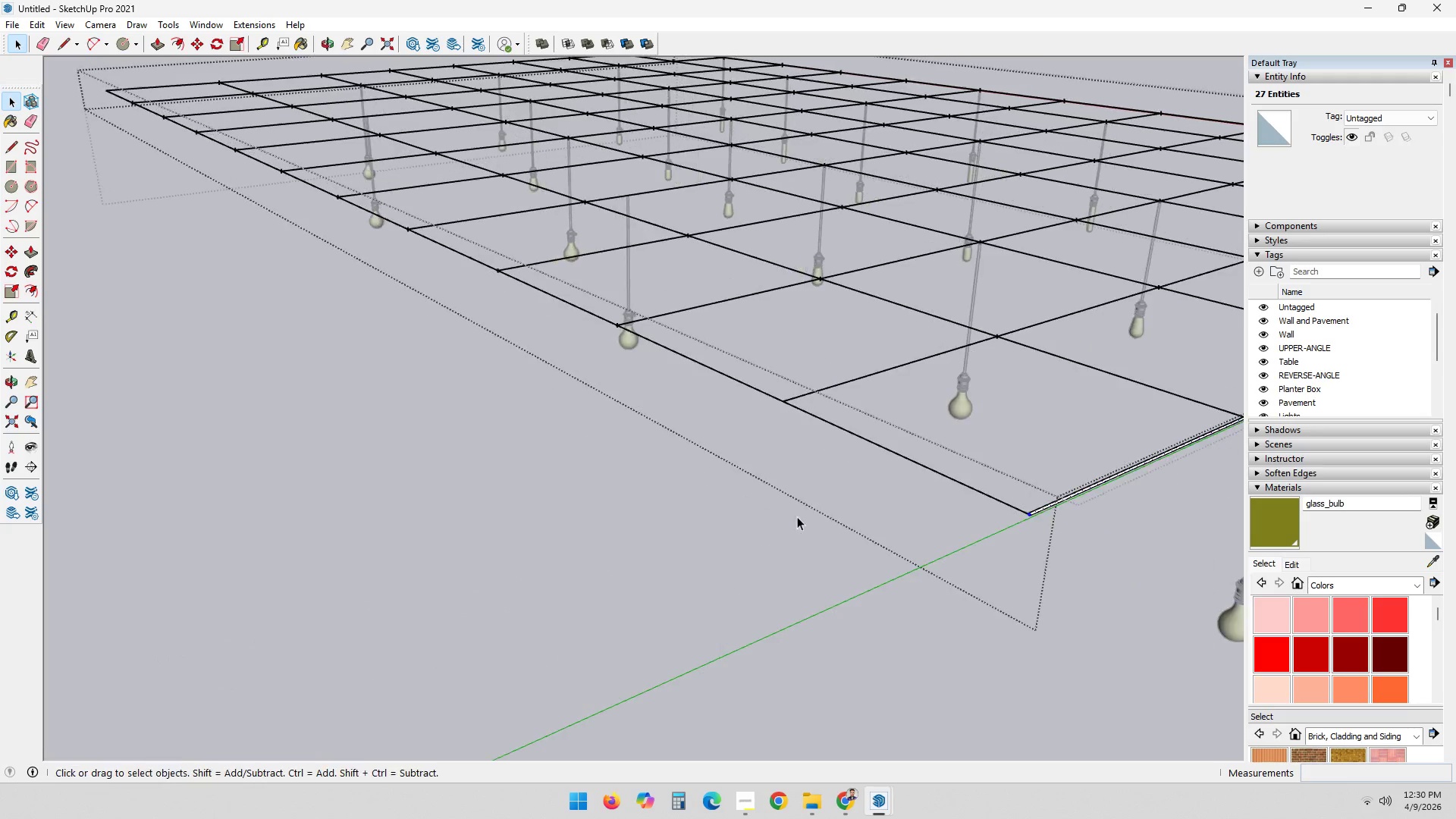 
scroll: coordinate [789, 595], scroll_direction: up, amount: 4.0
 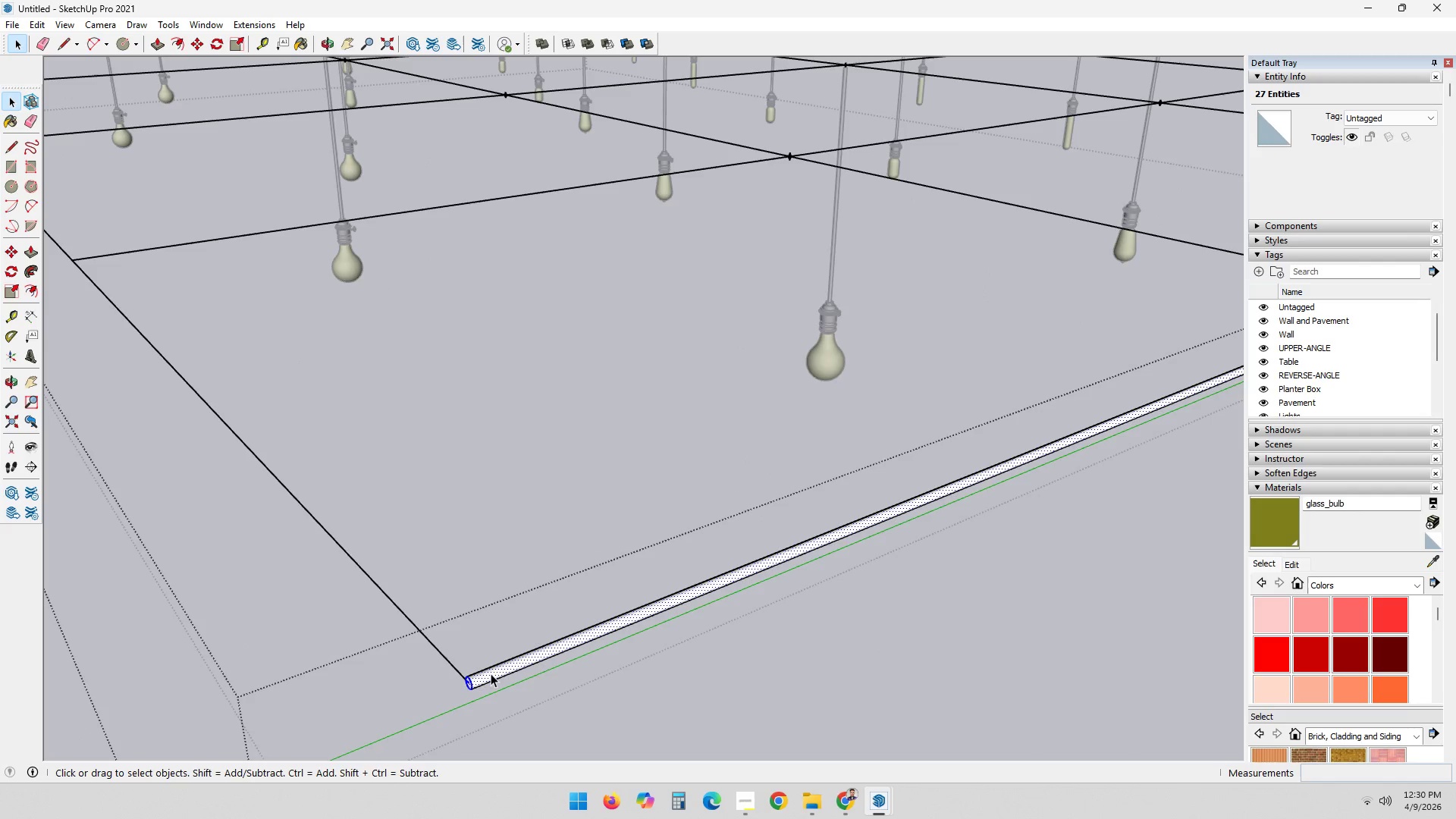 
right_click([490, 673])
 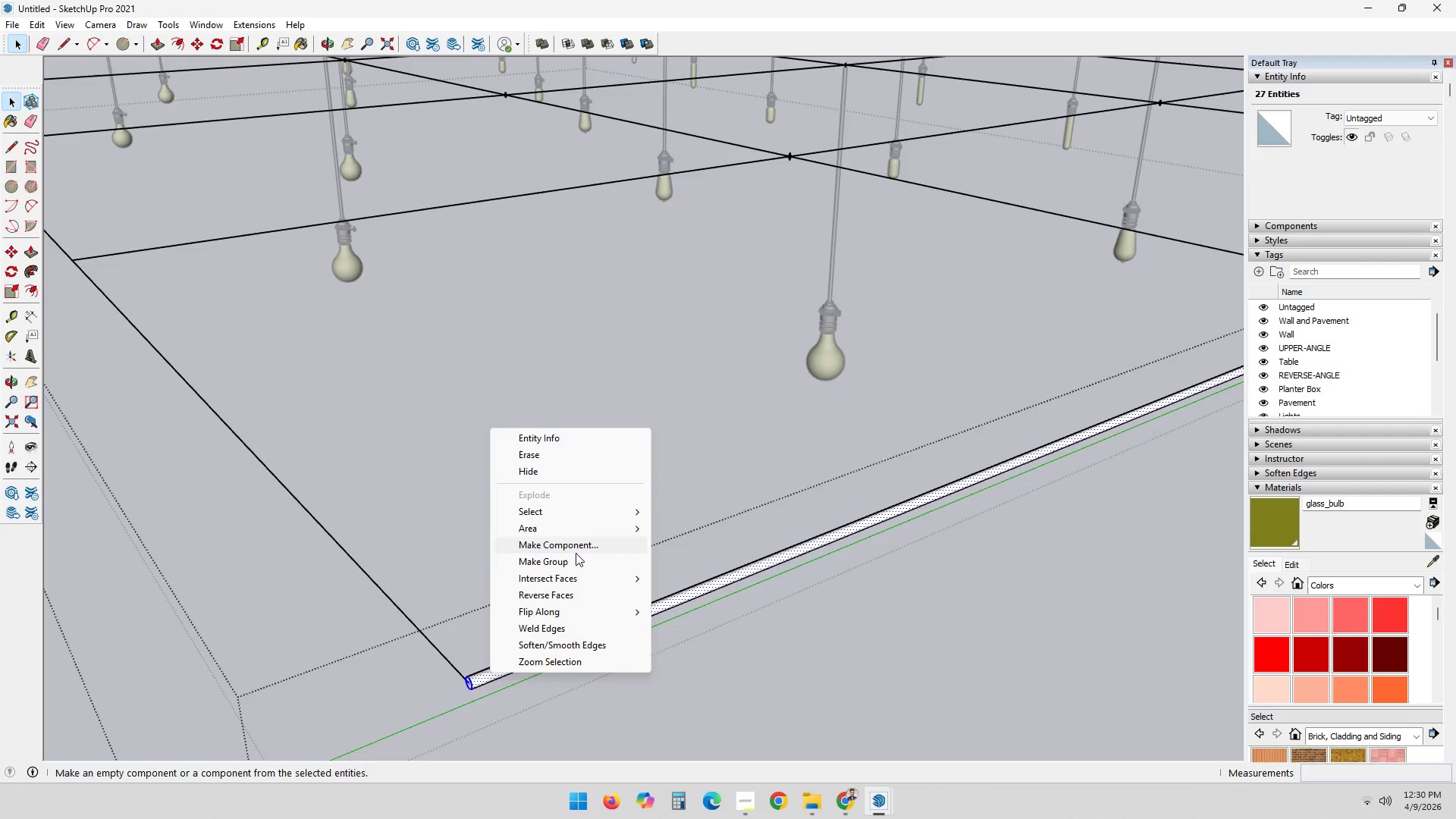 
left_click([572, 560])
 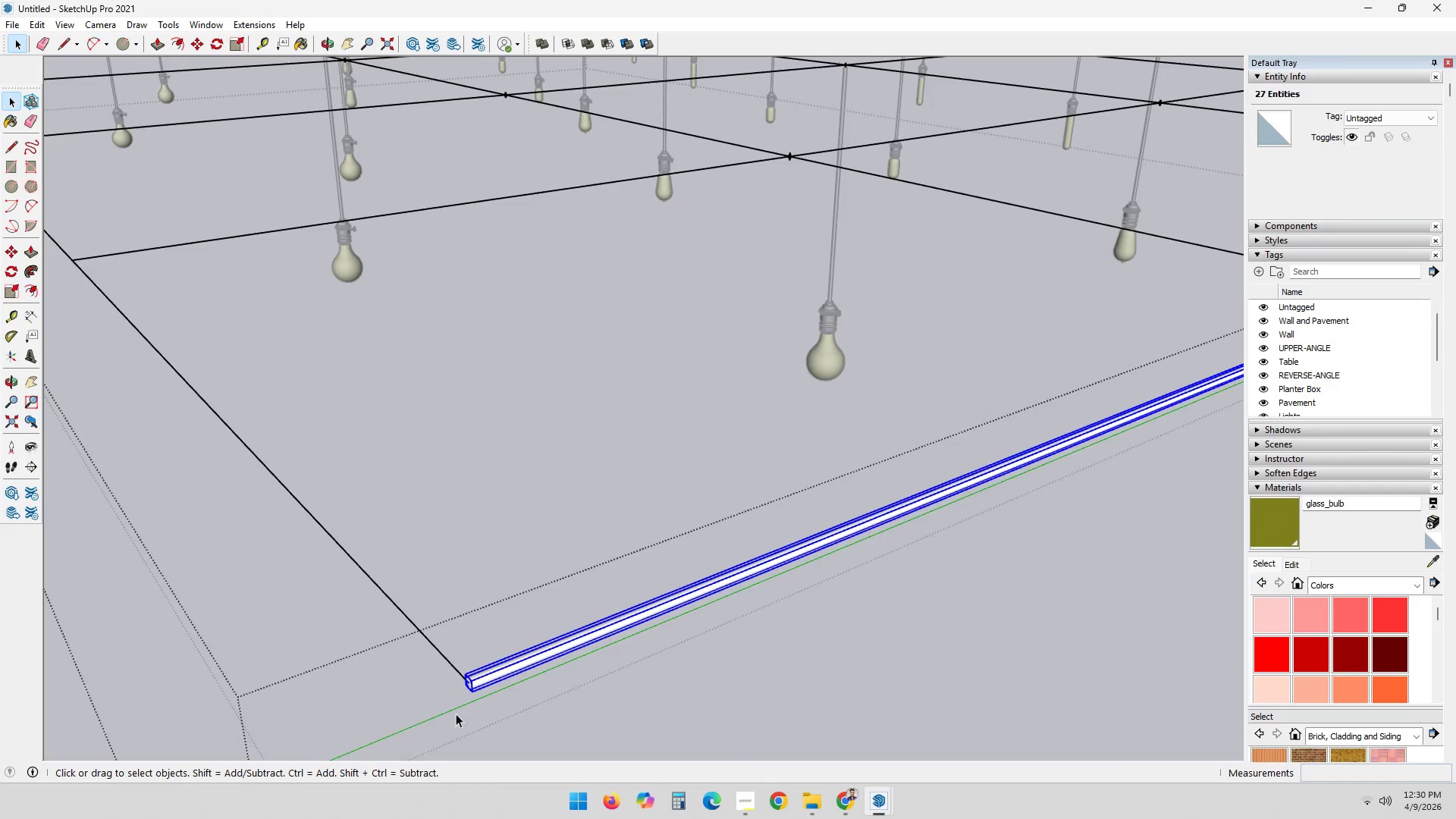 
scroll: coordinate [530, 637], scroll_direction: none, amount: 0.0
 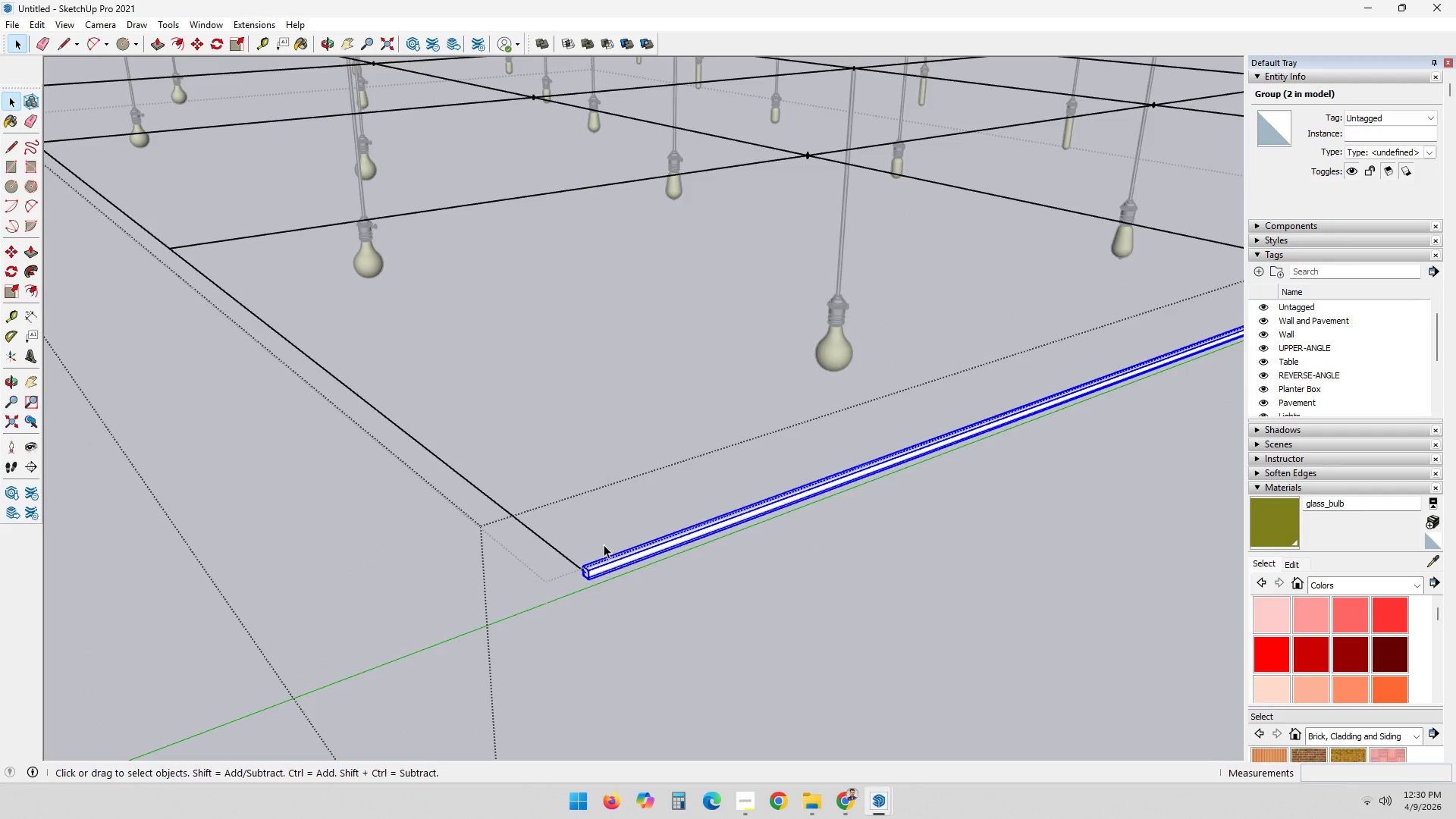 
key(M)
 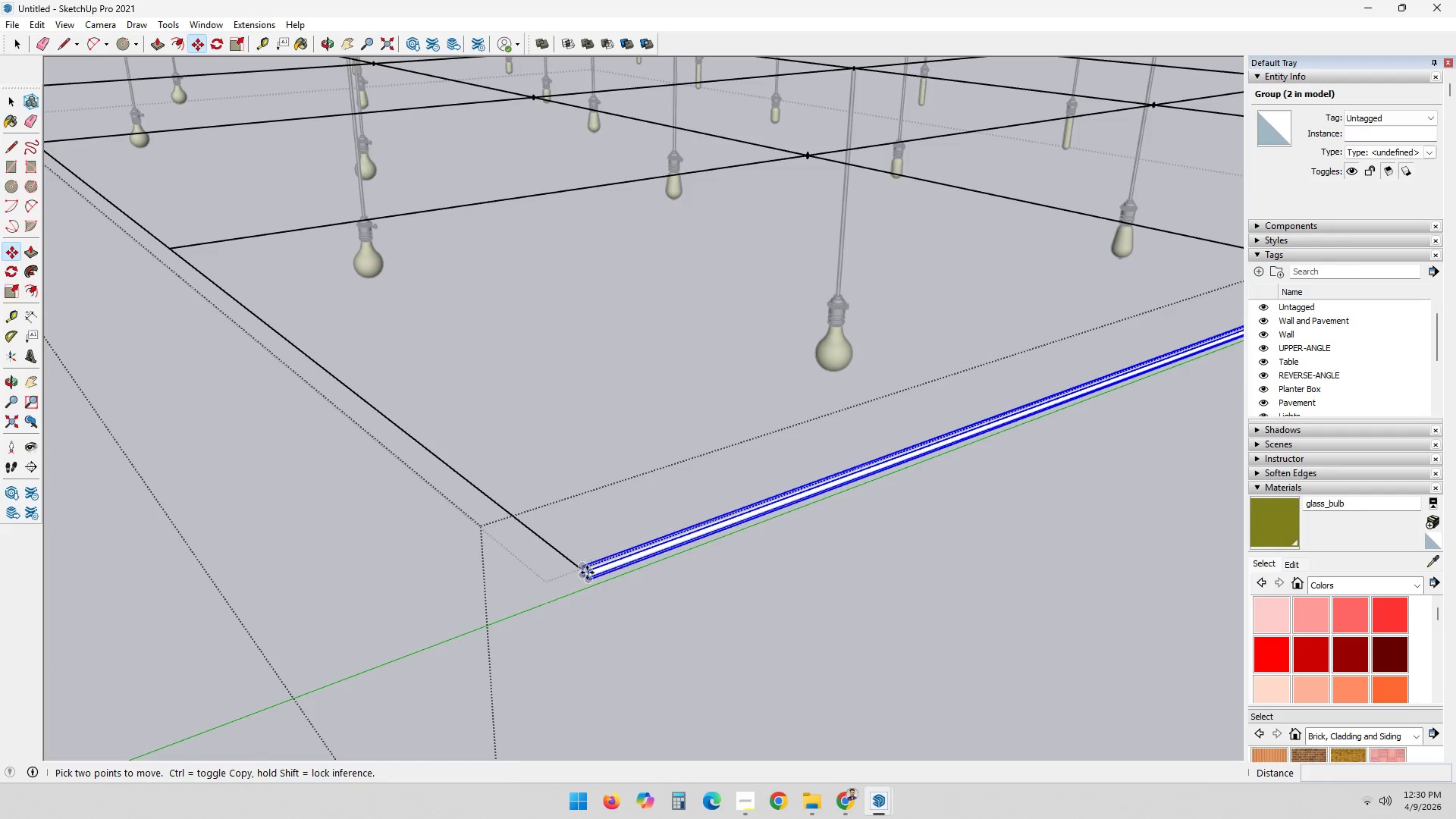 
scroll: coordinate [592, 569], scroll_direction: up, amount: 5.0
 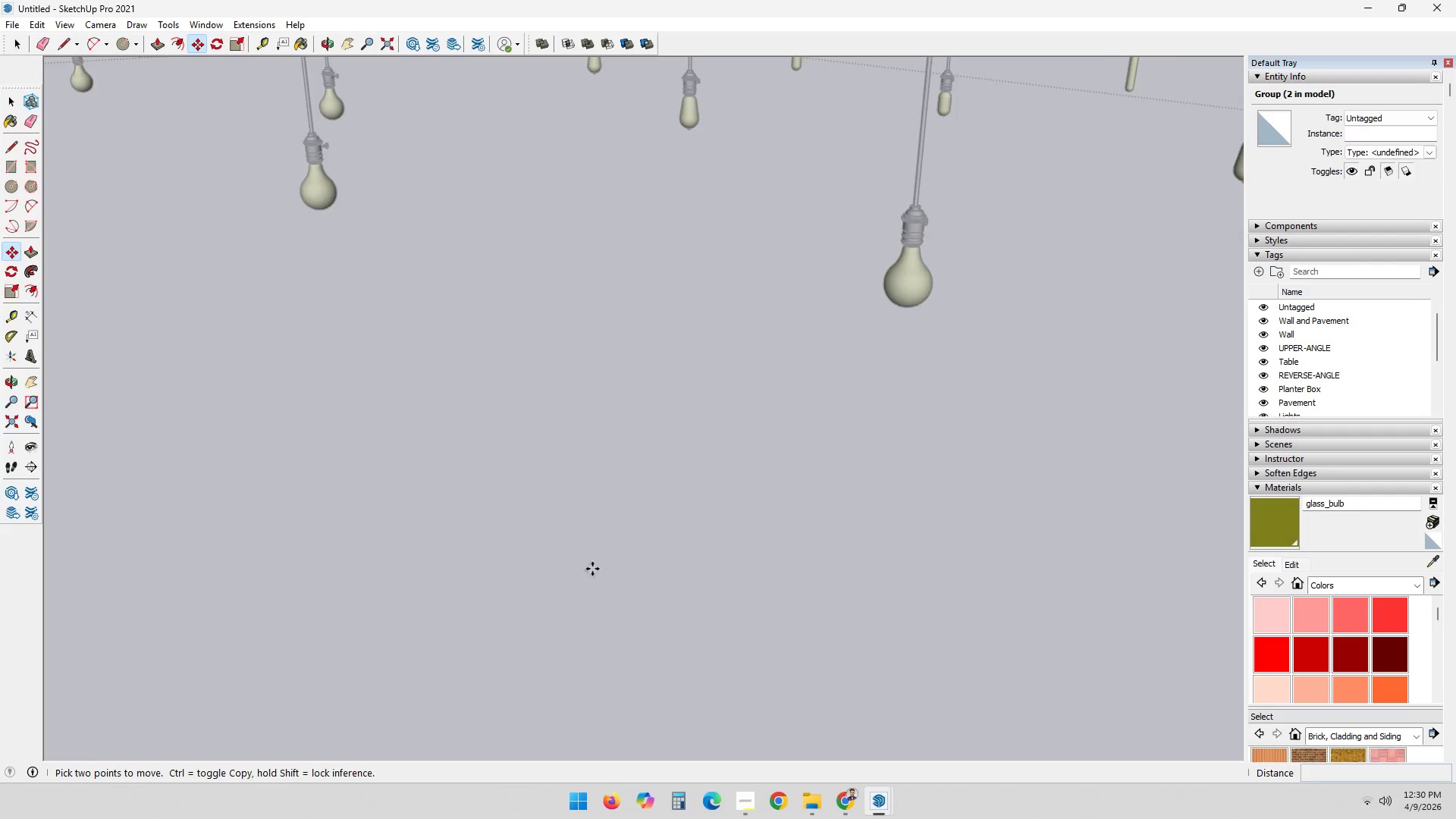 
scroll: coordinate [592, 569], scroll_direction: down, amount: 1.0
 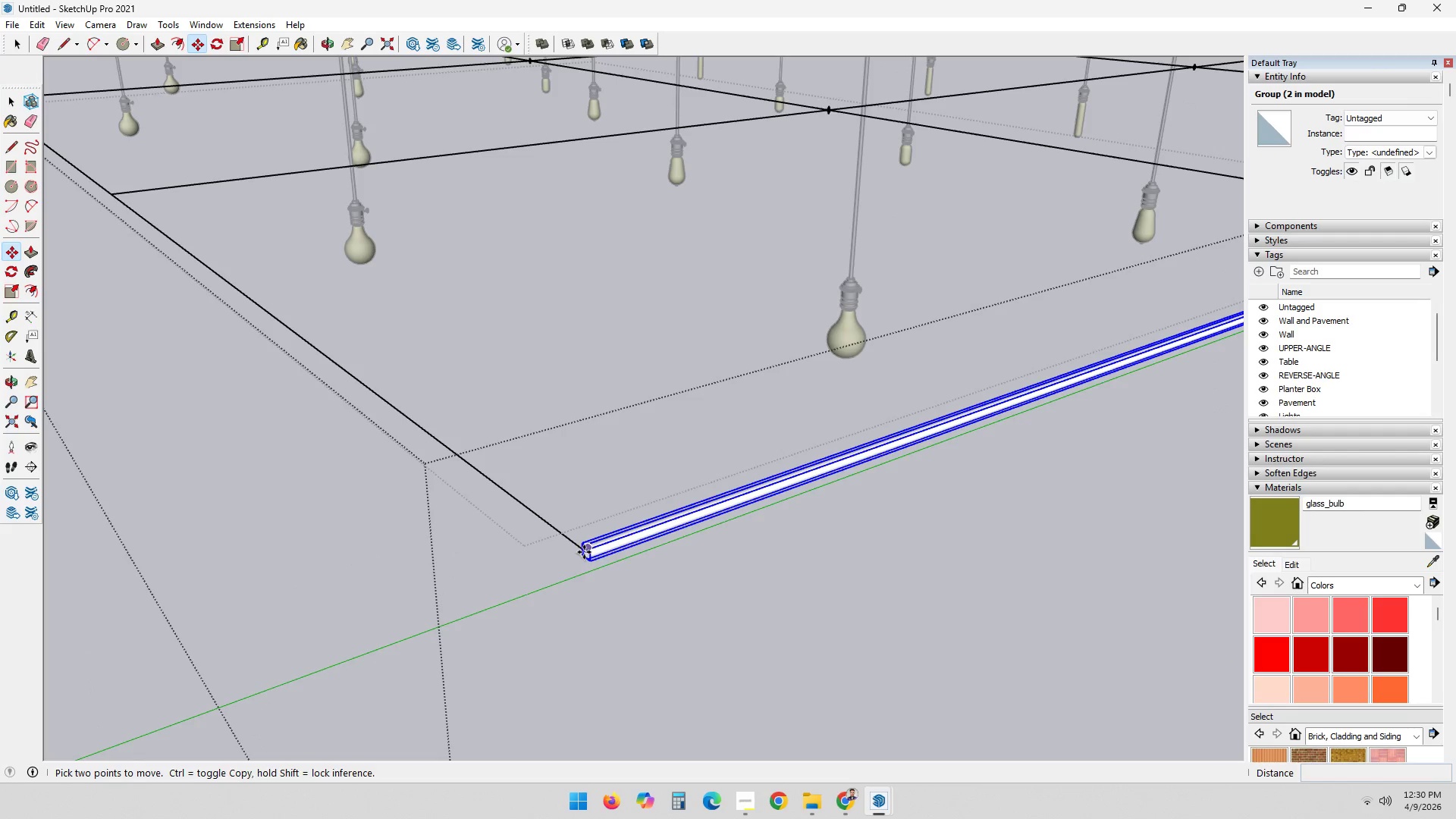 
scroll: coordinate [584, 554], scroll_direction: up, amount: 2.0
 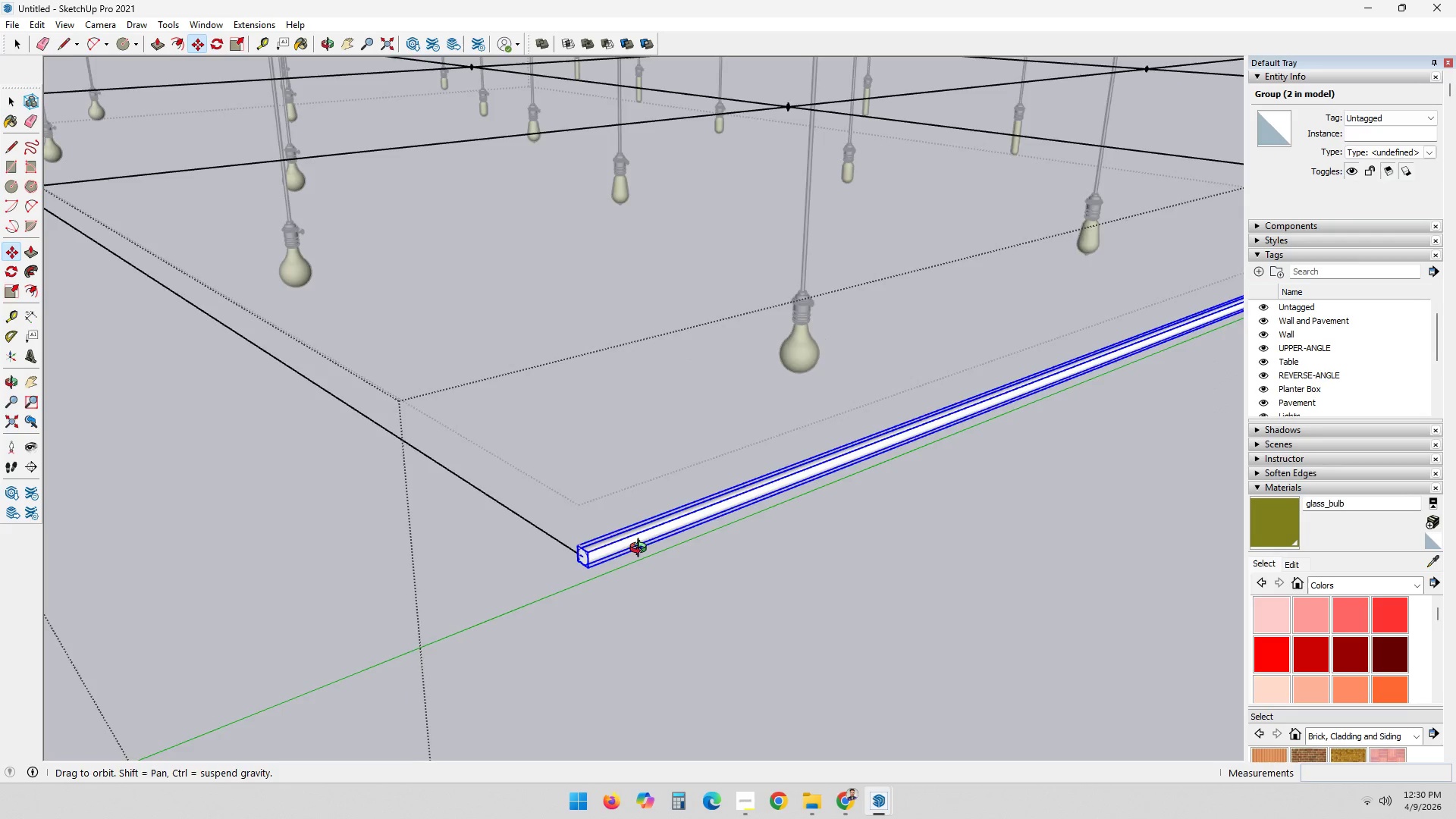 
scroll: coordinate [588, 563], scroll_direction: none, amount: 0.0
 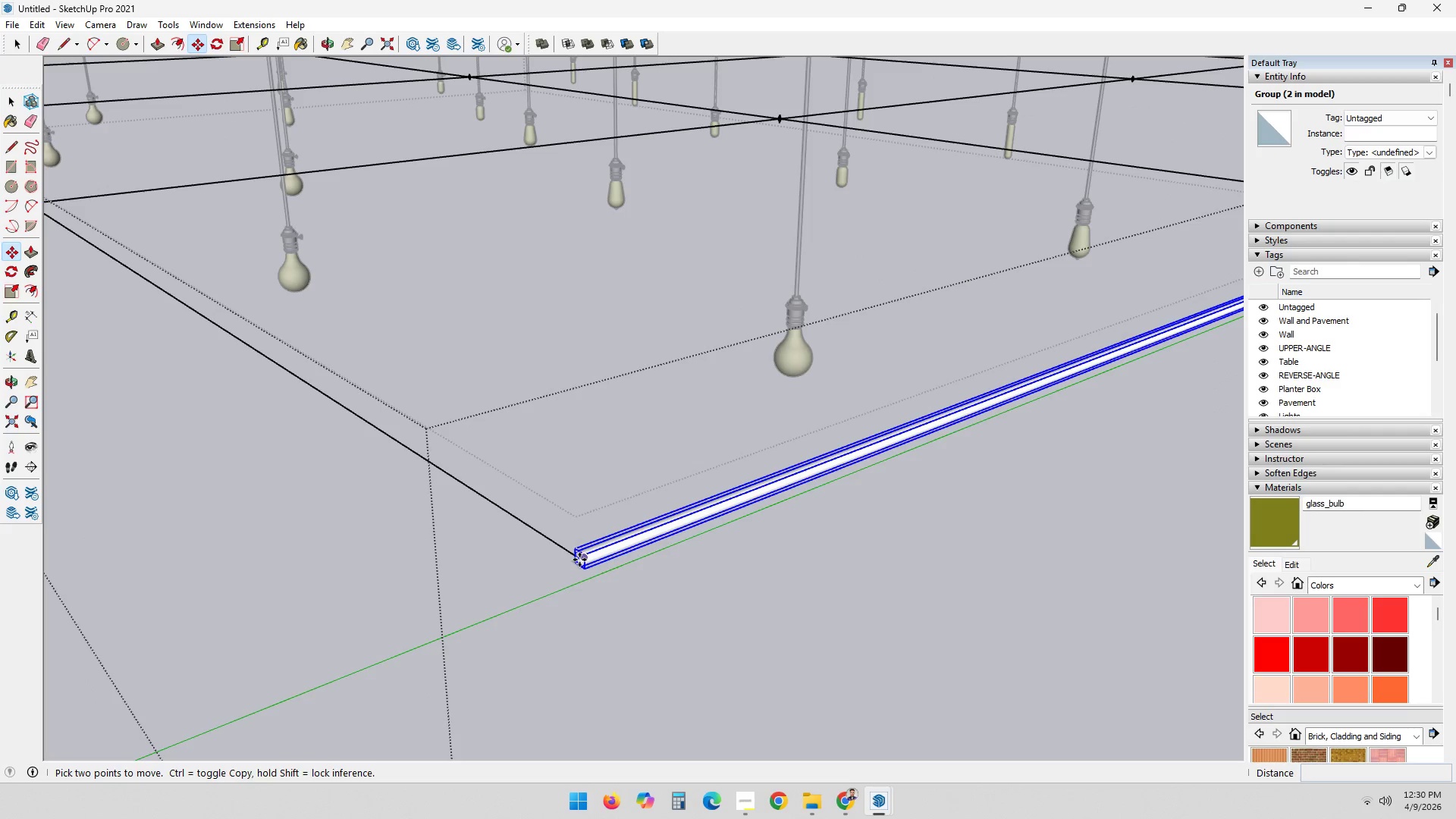 
scroll: coordinate [579, 562], scroll_direction: up, amount: 5.0
 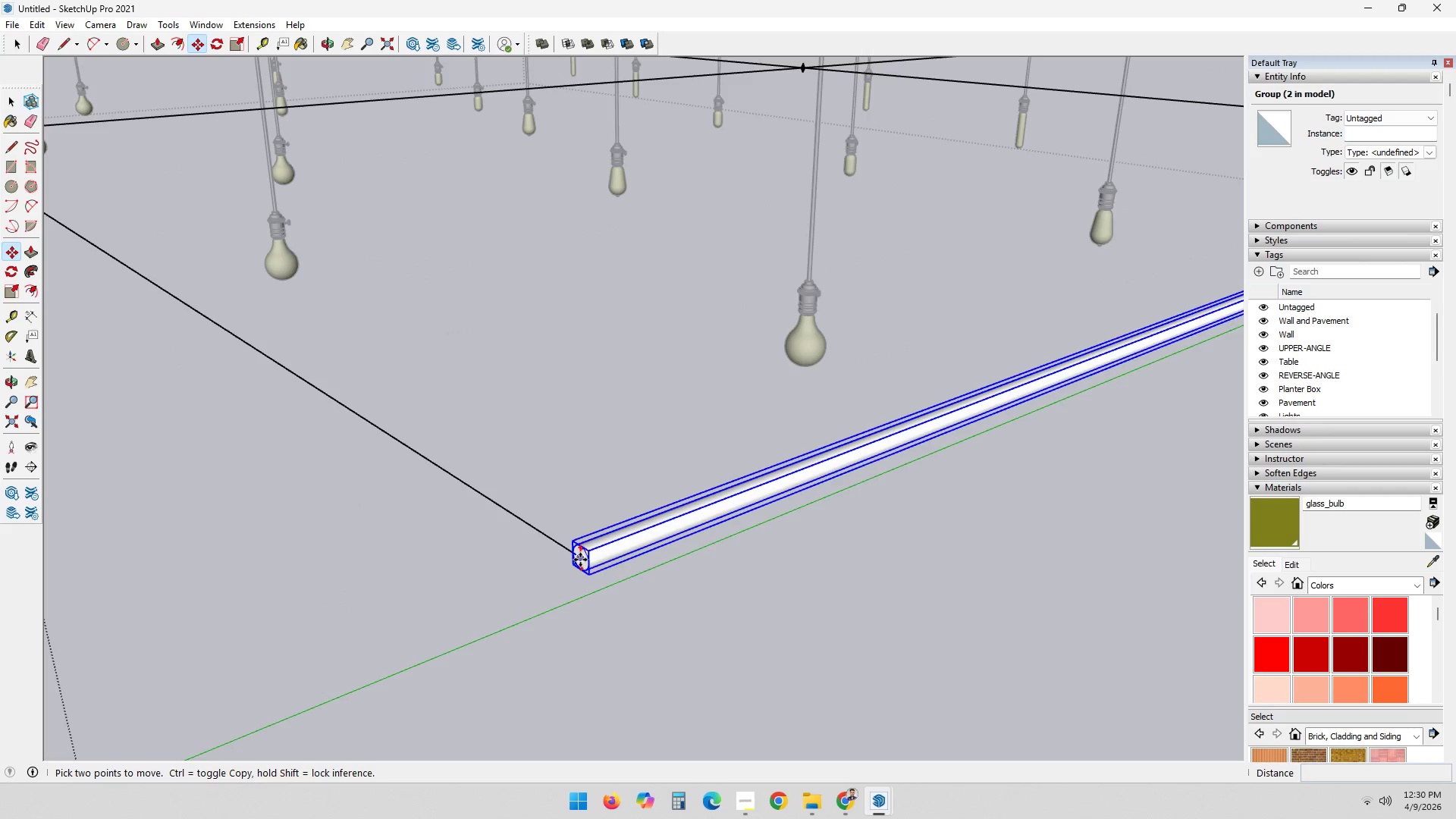 
key(Control+ControlLeft)
 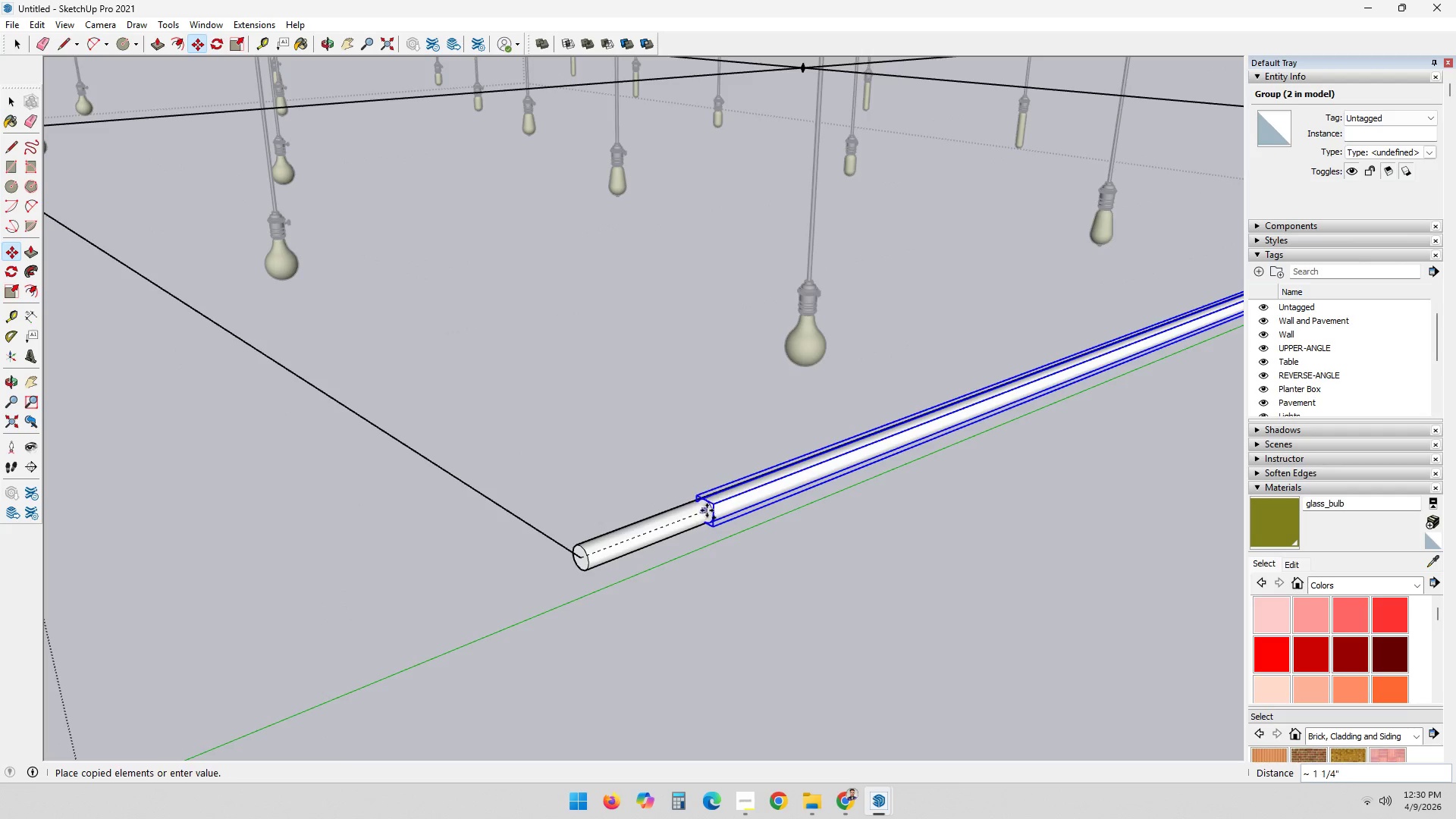 
hold_key(key=ShiftLeft, duration=0.72)
scroll: coordinate [876, 431], scroll_direction: down, amount: 12.0
 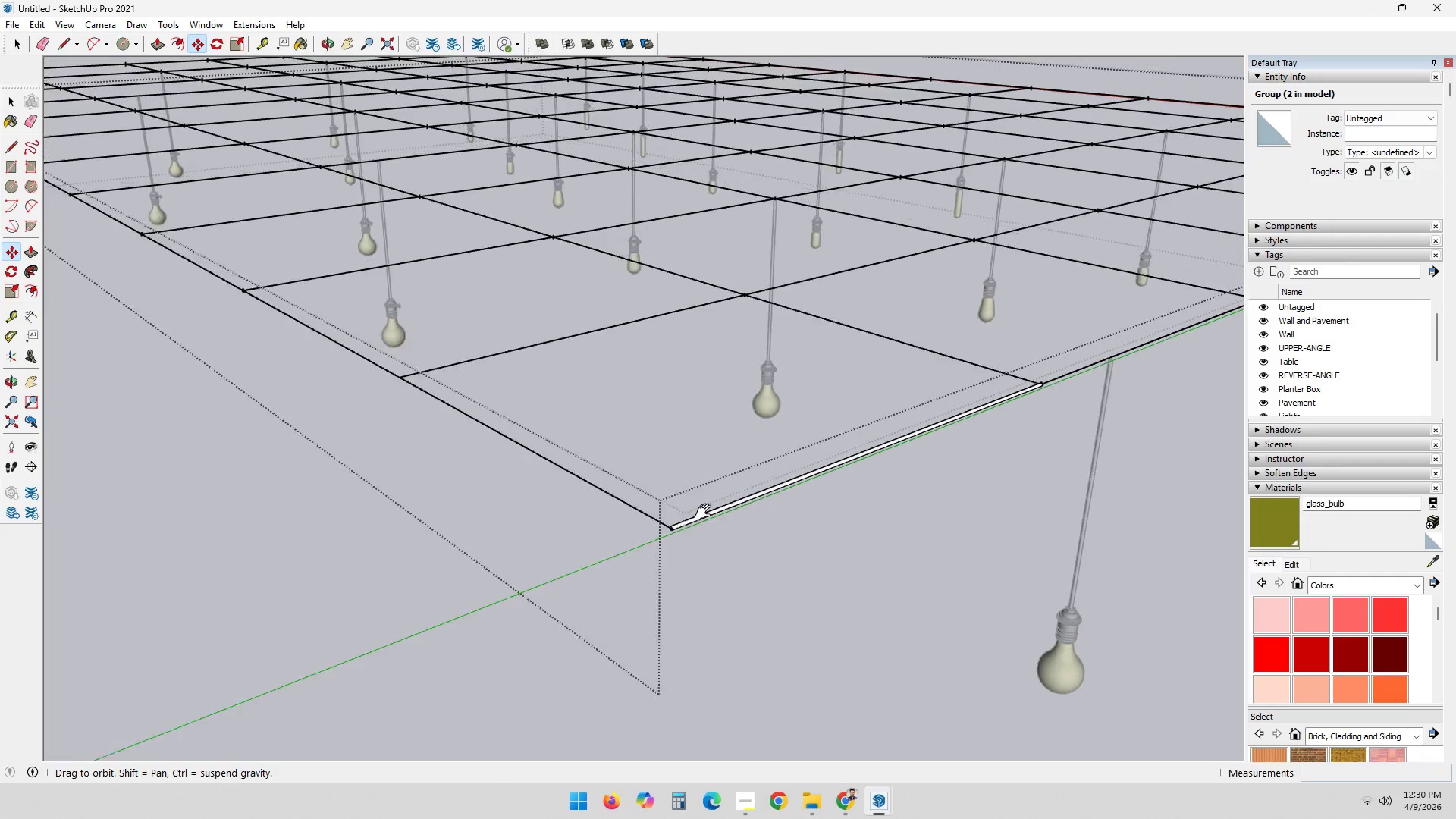 
hold_key(key=ShiftLeft, duration=0.72)
 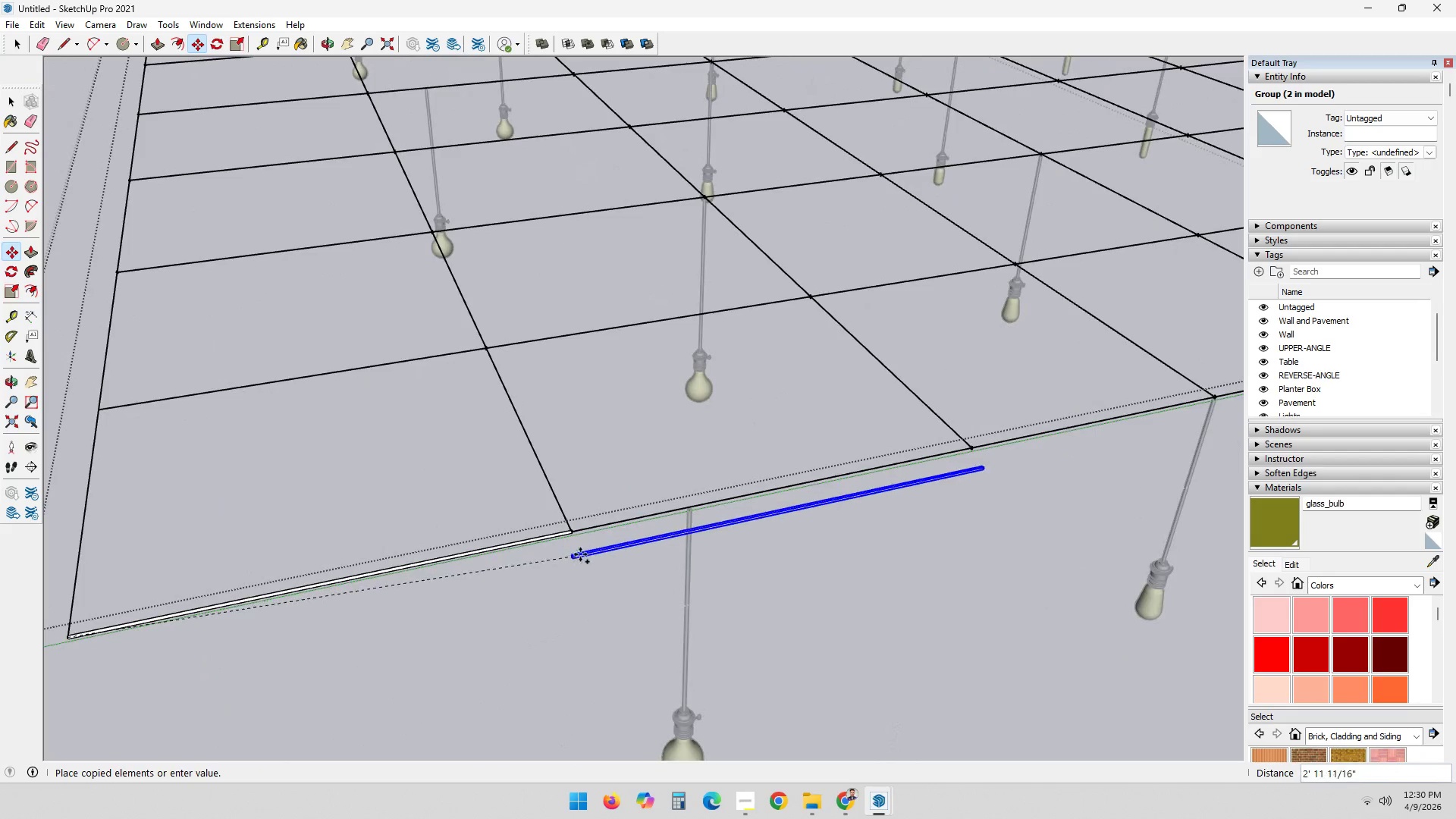 
scroll: coordinate [271, 646], scroll_direction: up, amount: 5.0
 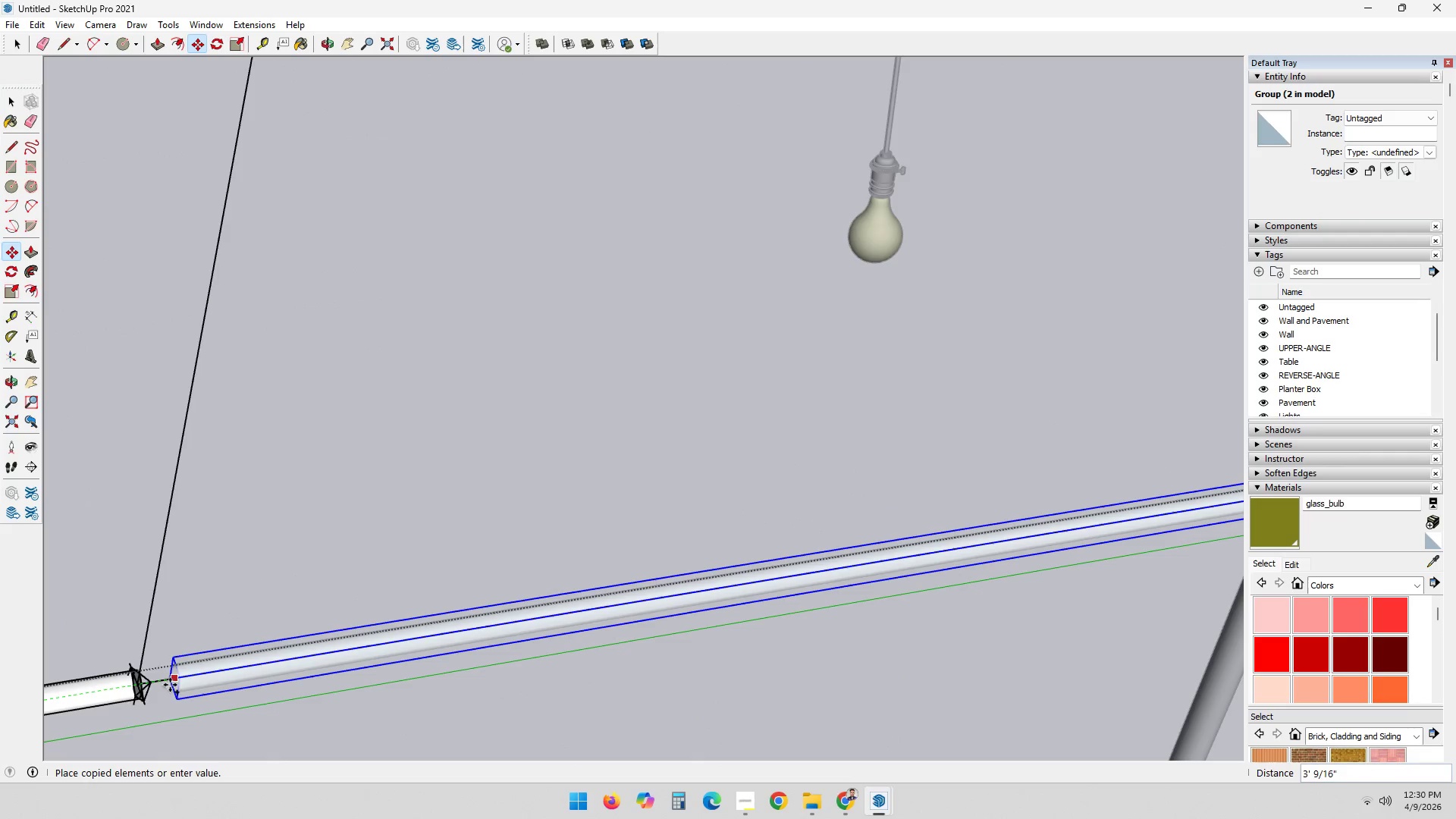 
hold_key(key=ShiftLeft, duration=0.77)
 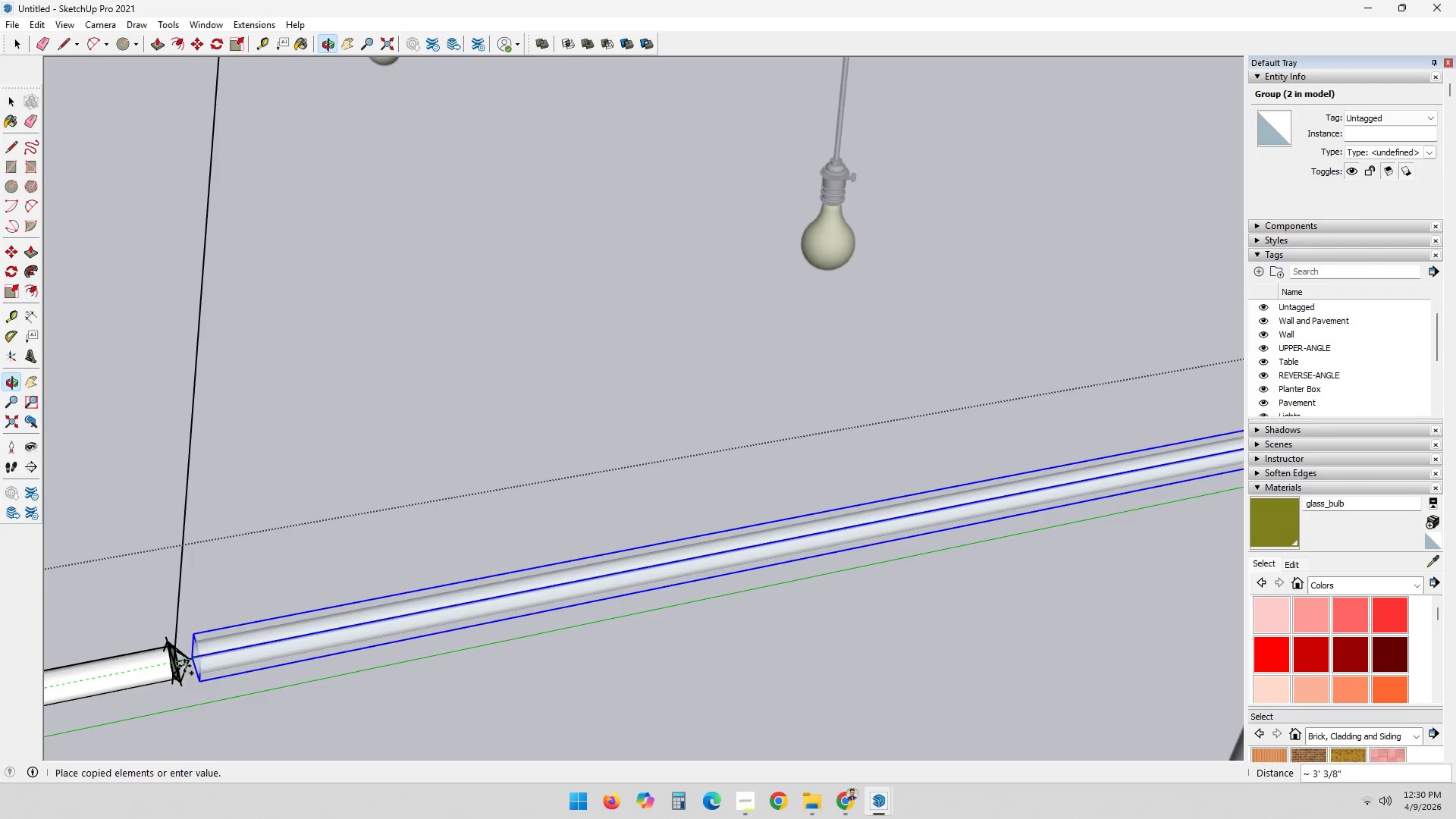 
scroll: coordinate [153, 683], scroll_direction: down, amount: 1.0
 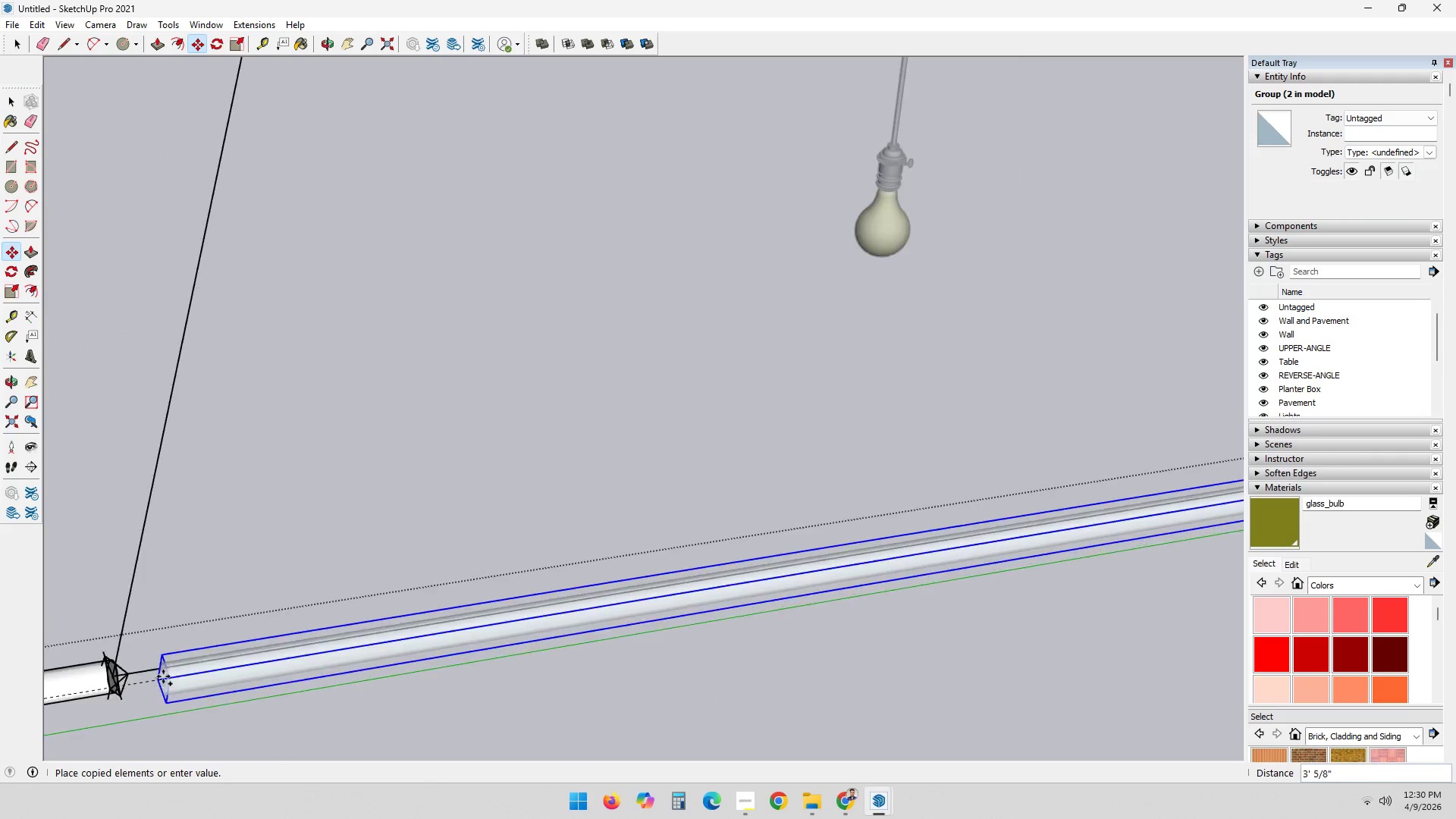 
left_click([176, 665])
 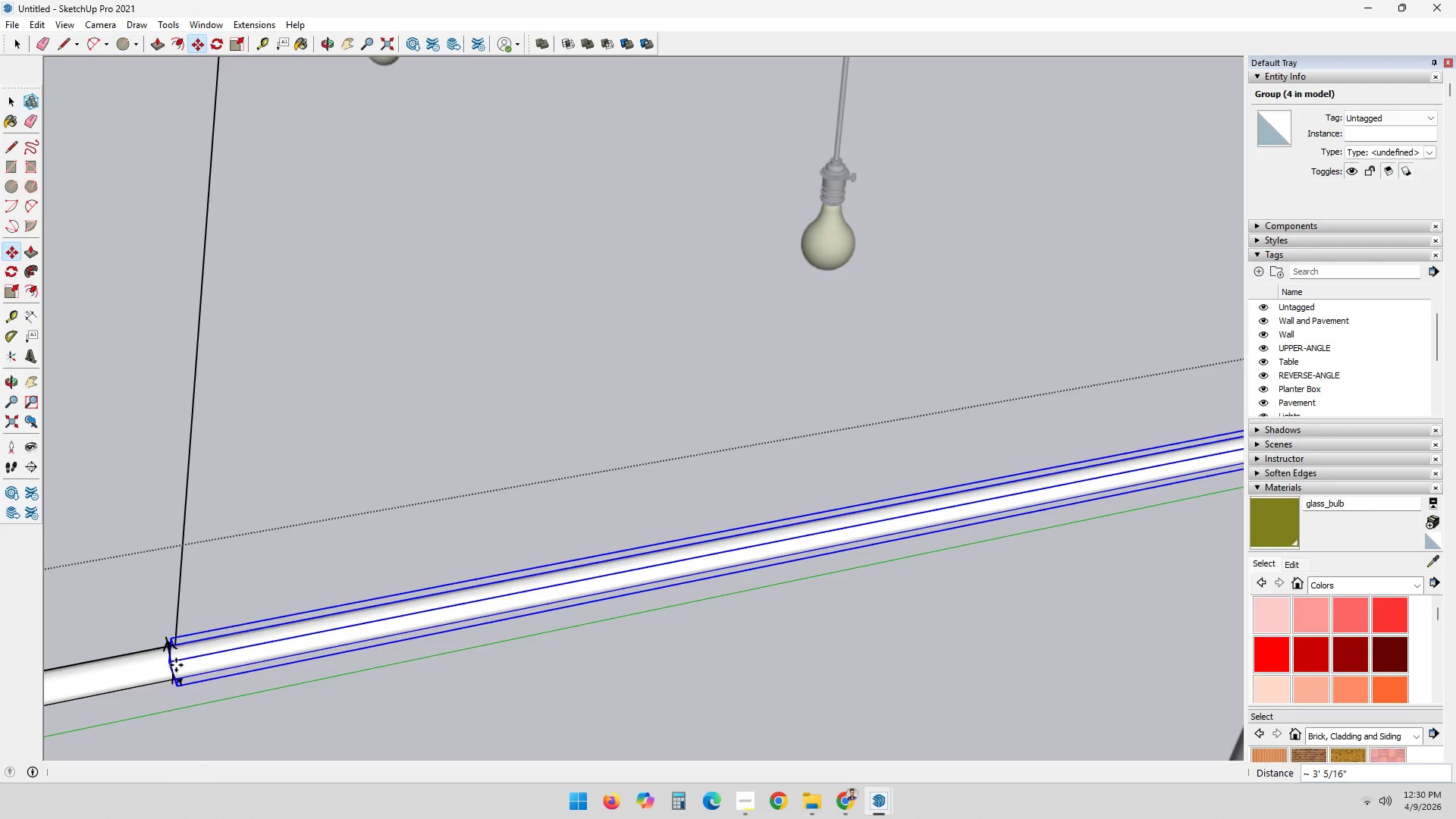 
key(NumpadMultiply)
 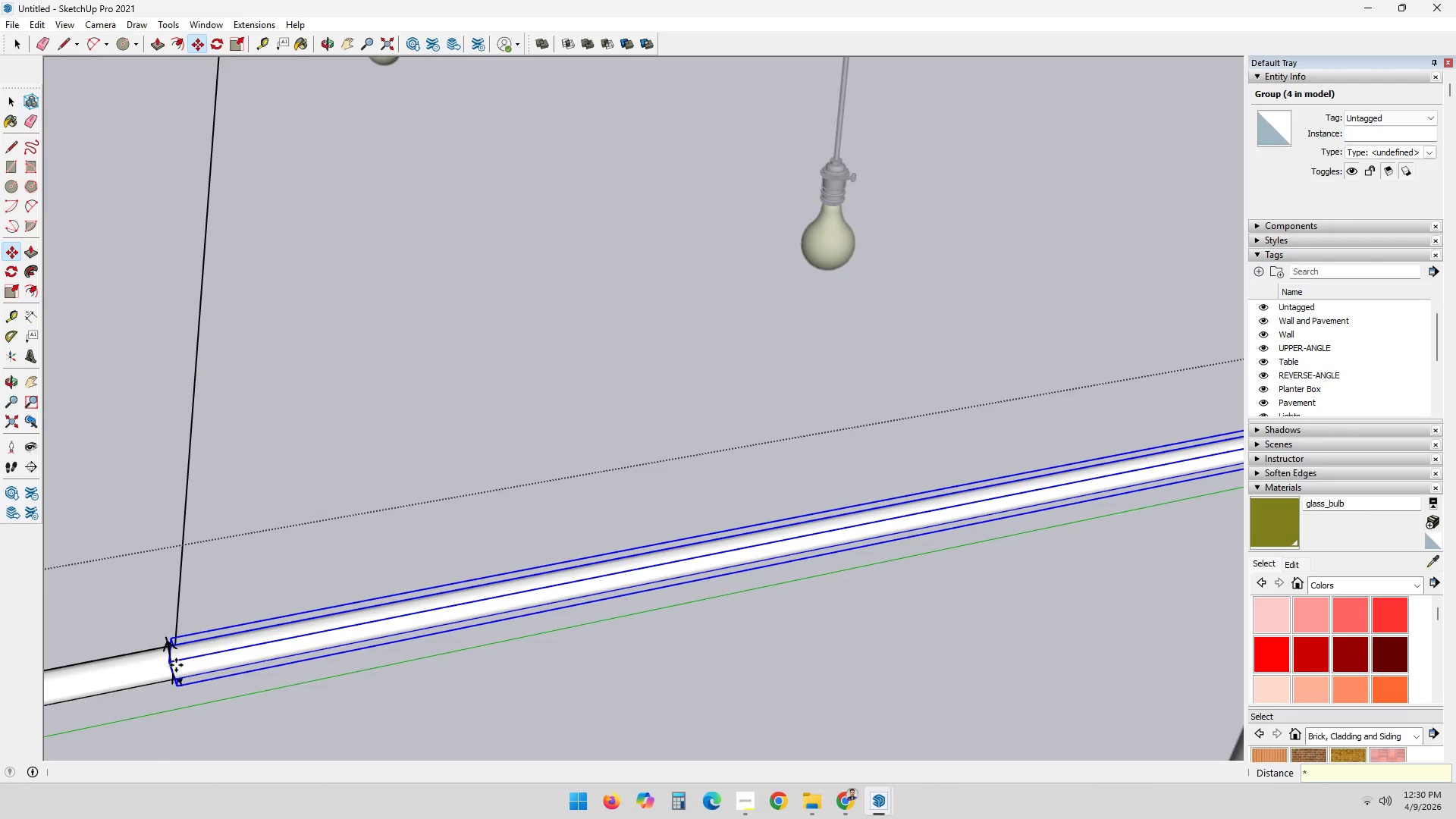 
key(Numpad7)
 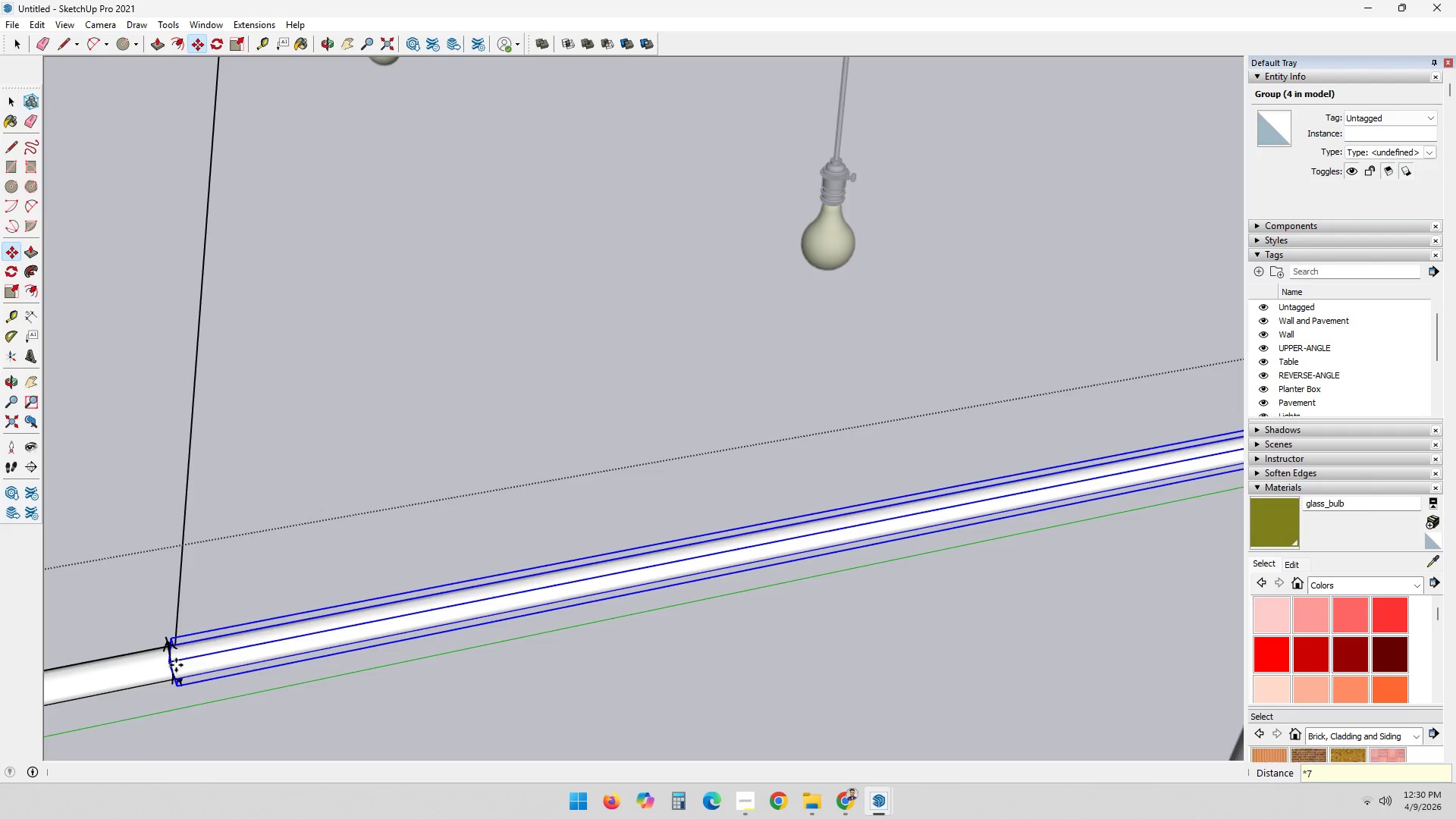 
key(NumpadEnter)
 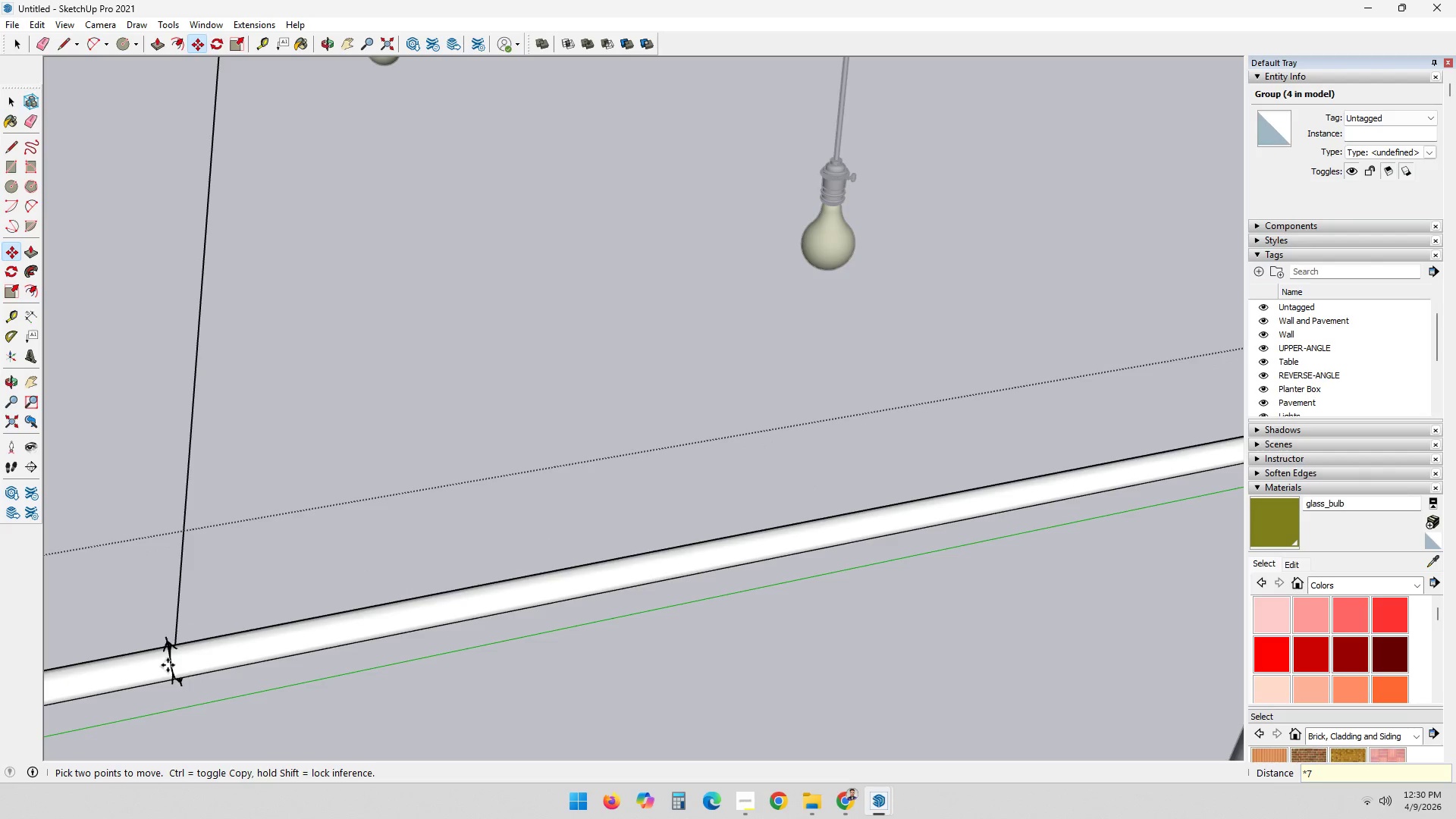 
scroll: coordinate [356, 648], scroll_direction: down, amount: 11.0
 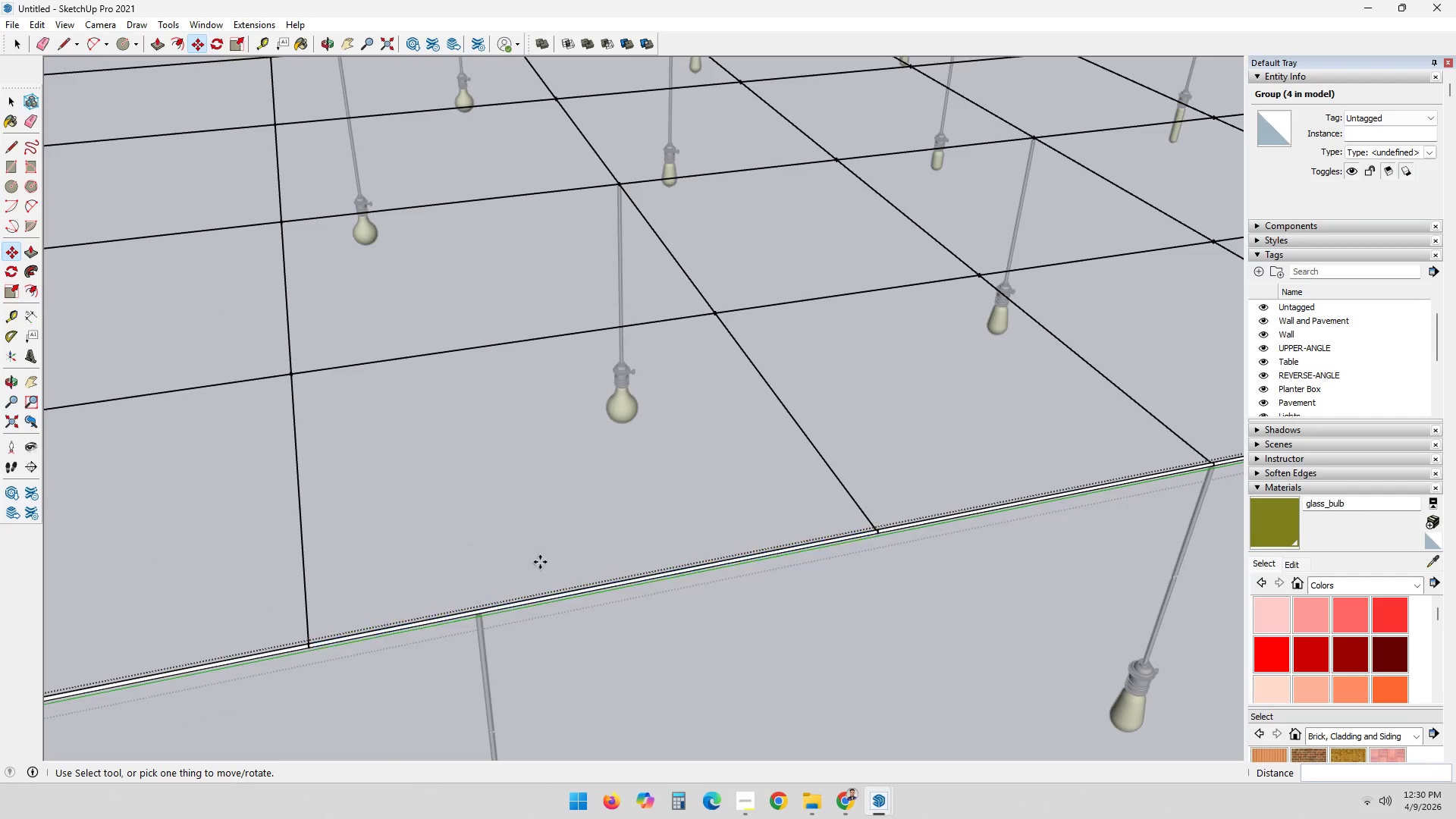 
key(Shift+ShiftLeft)
 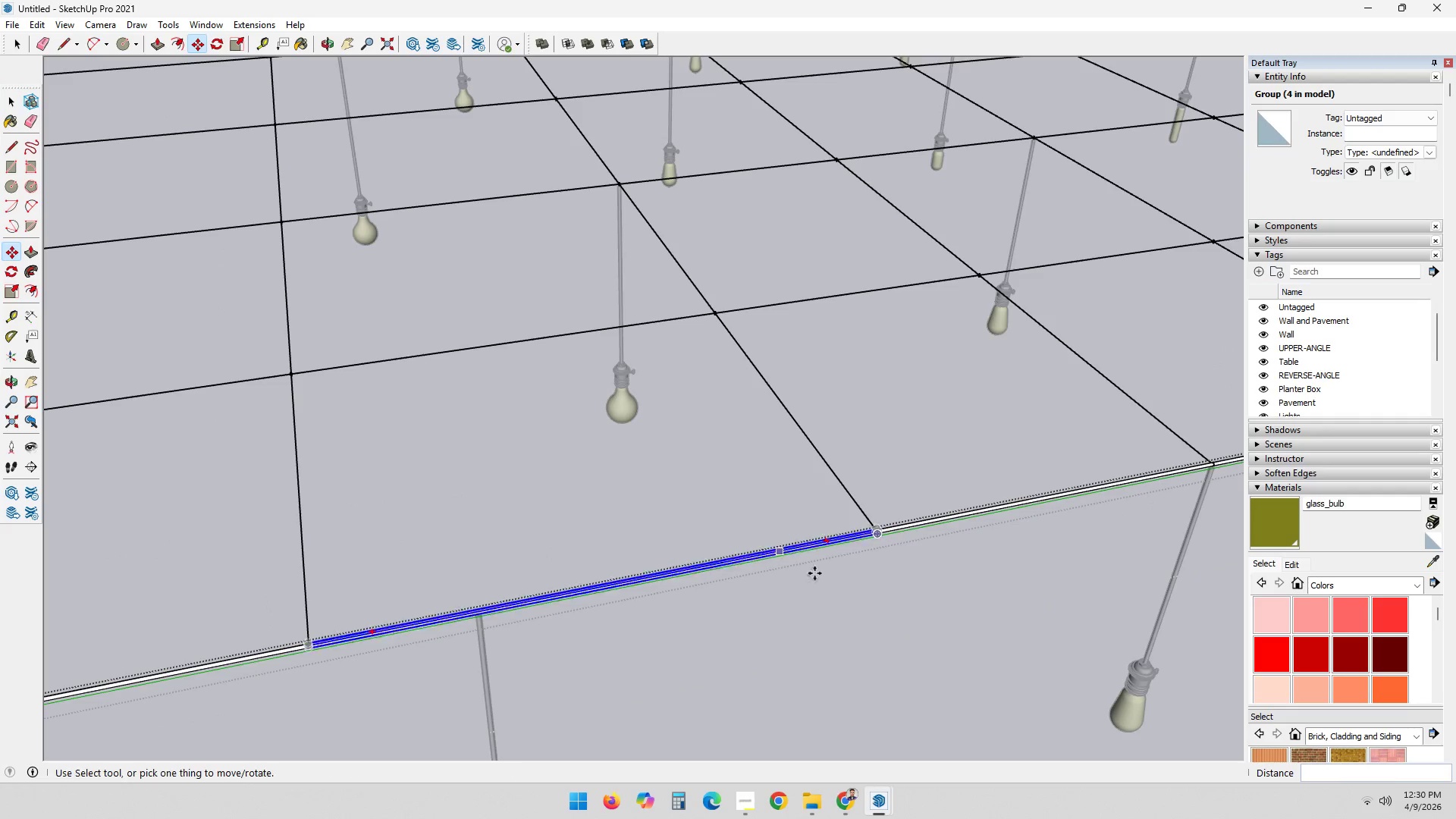 
scroll: coordinate [904, 554], scroll_direction: up, amount: 3.0
 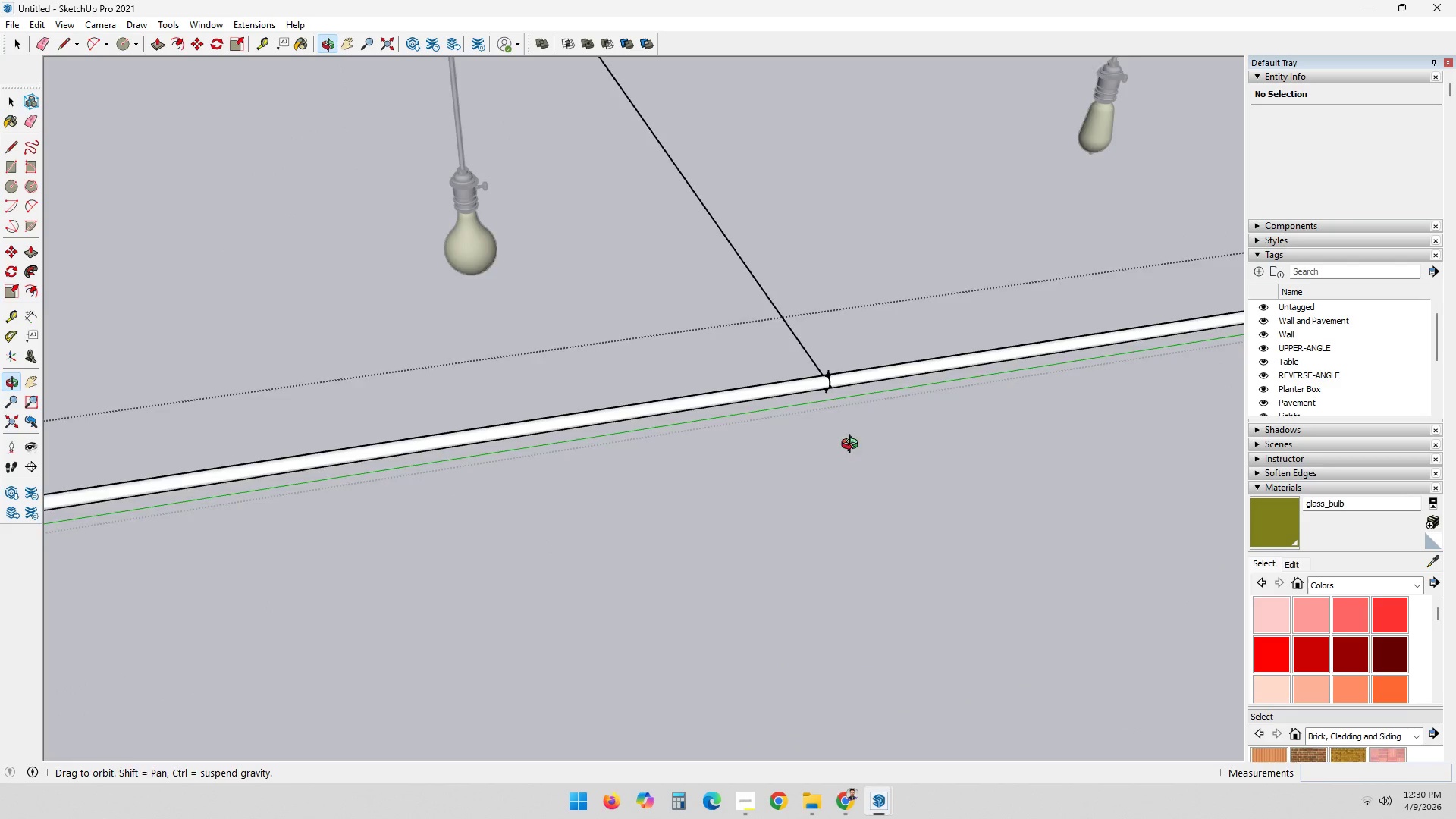 
hold_key(key=ShiftLeft, duration=0.5)
 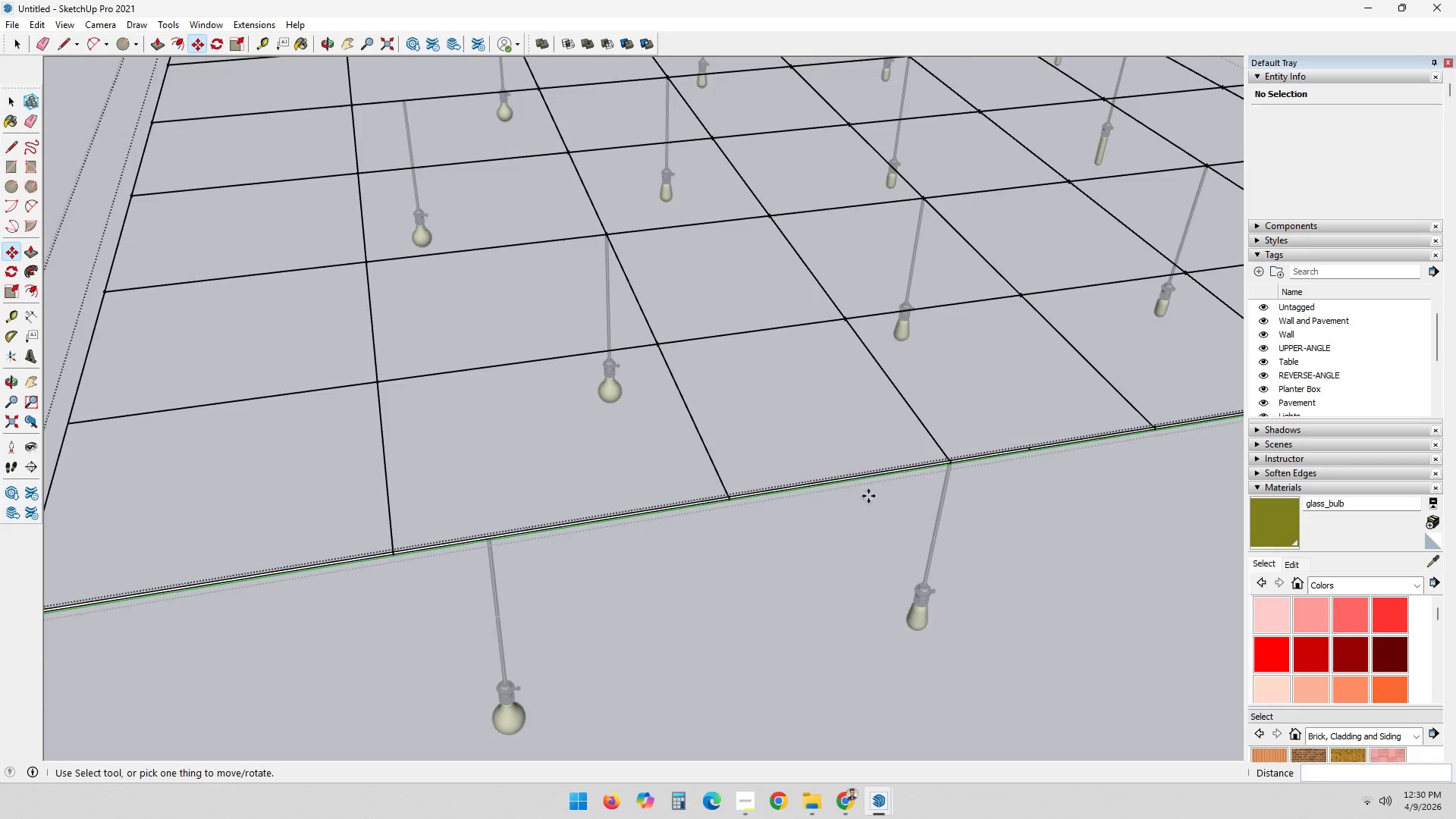 
scroll: coordinate [902, 472], scroll_direction: down, amount: 8.0
 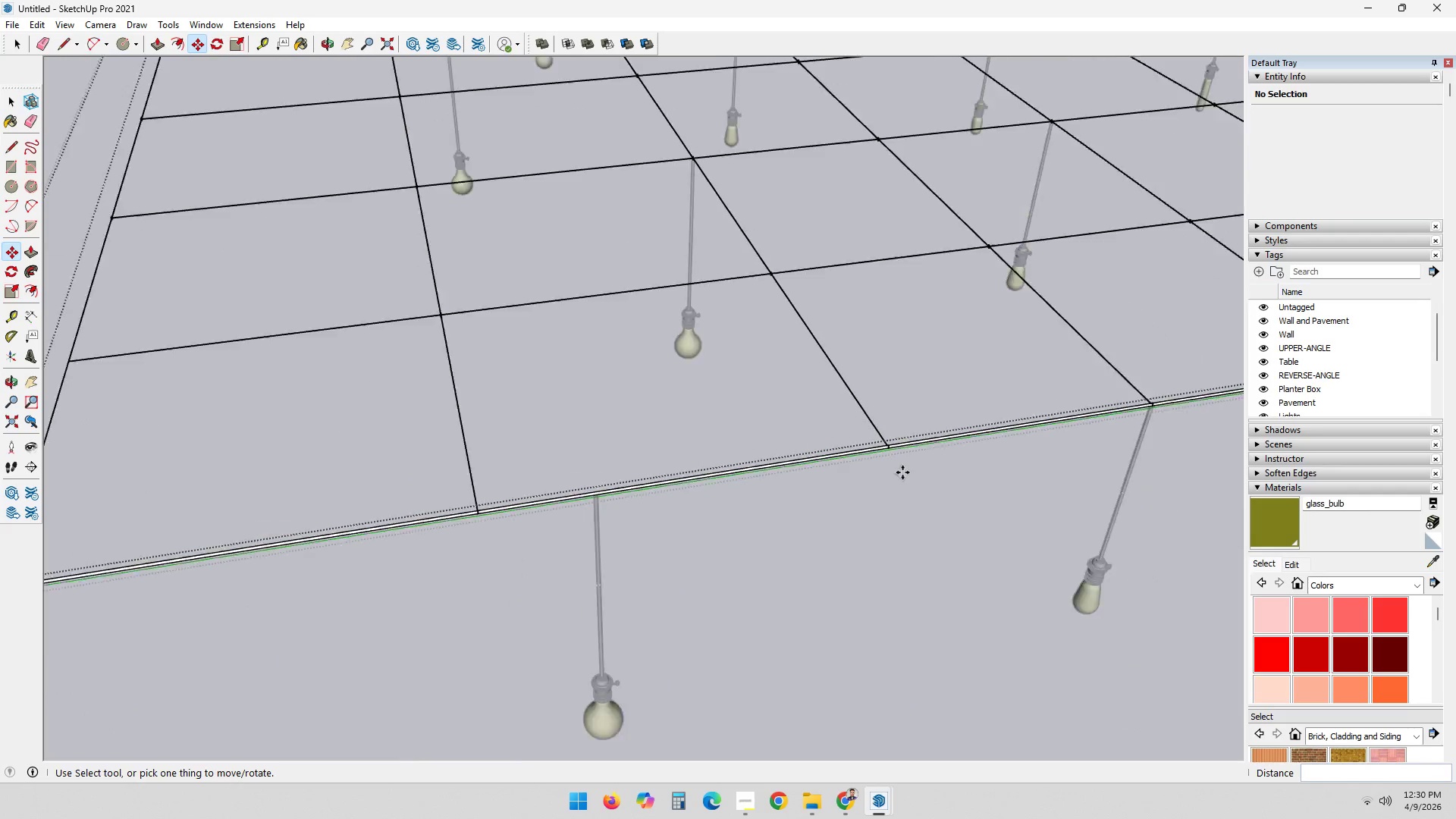 
scroll: coordinate [1099, 484], scroll_direction: up, amount: 5.0
 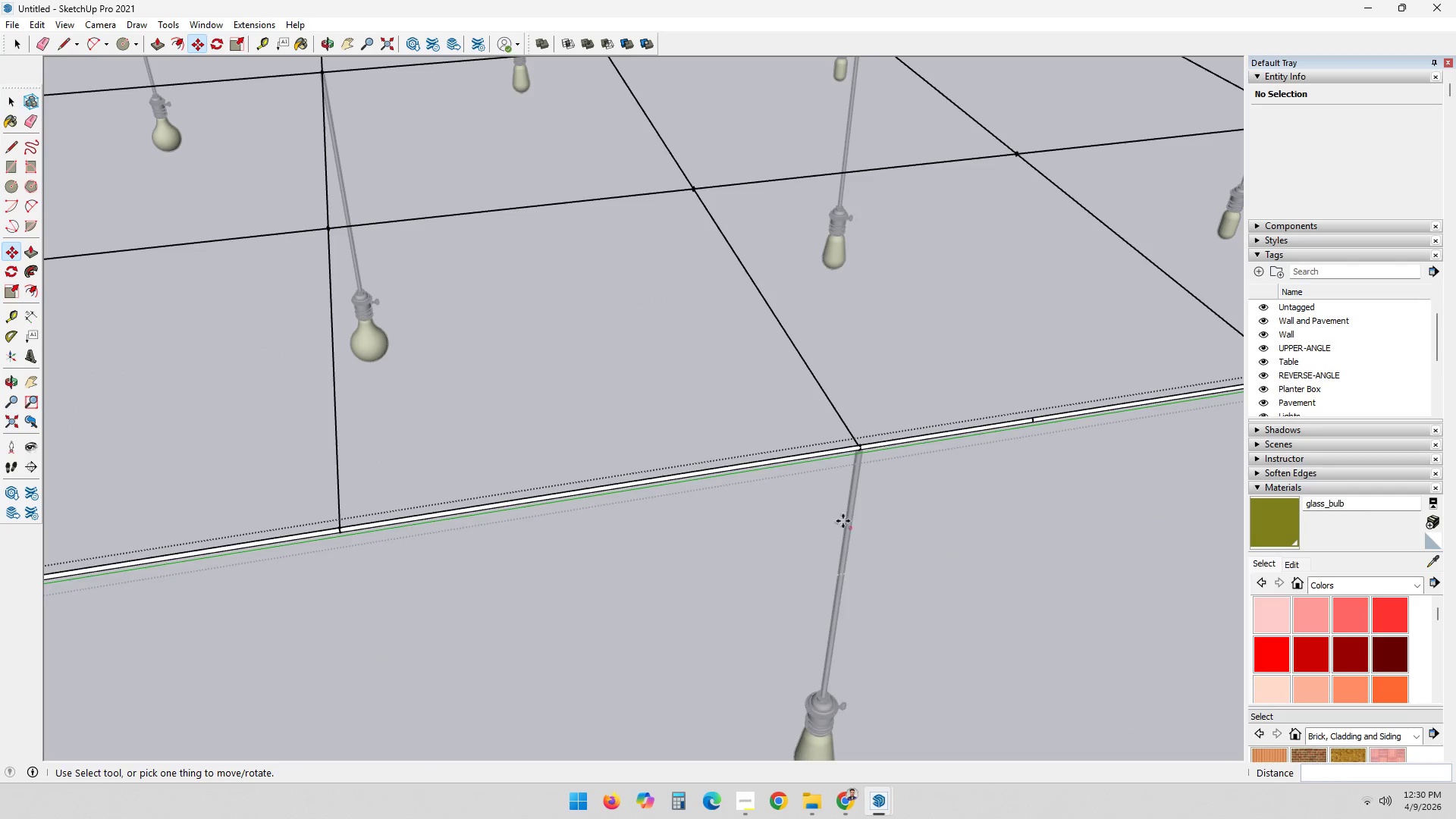 
scroll: coordinate [790, 541], scroll_direction: down, amount: 3.0
 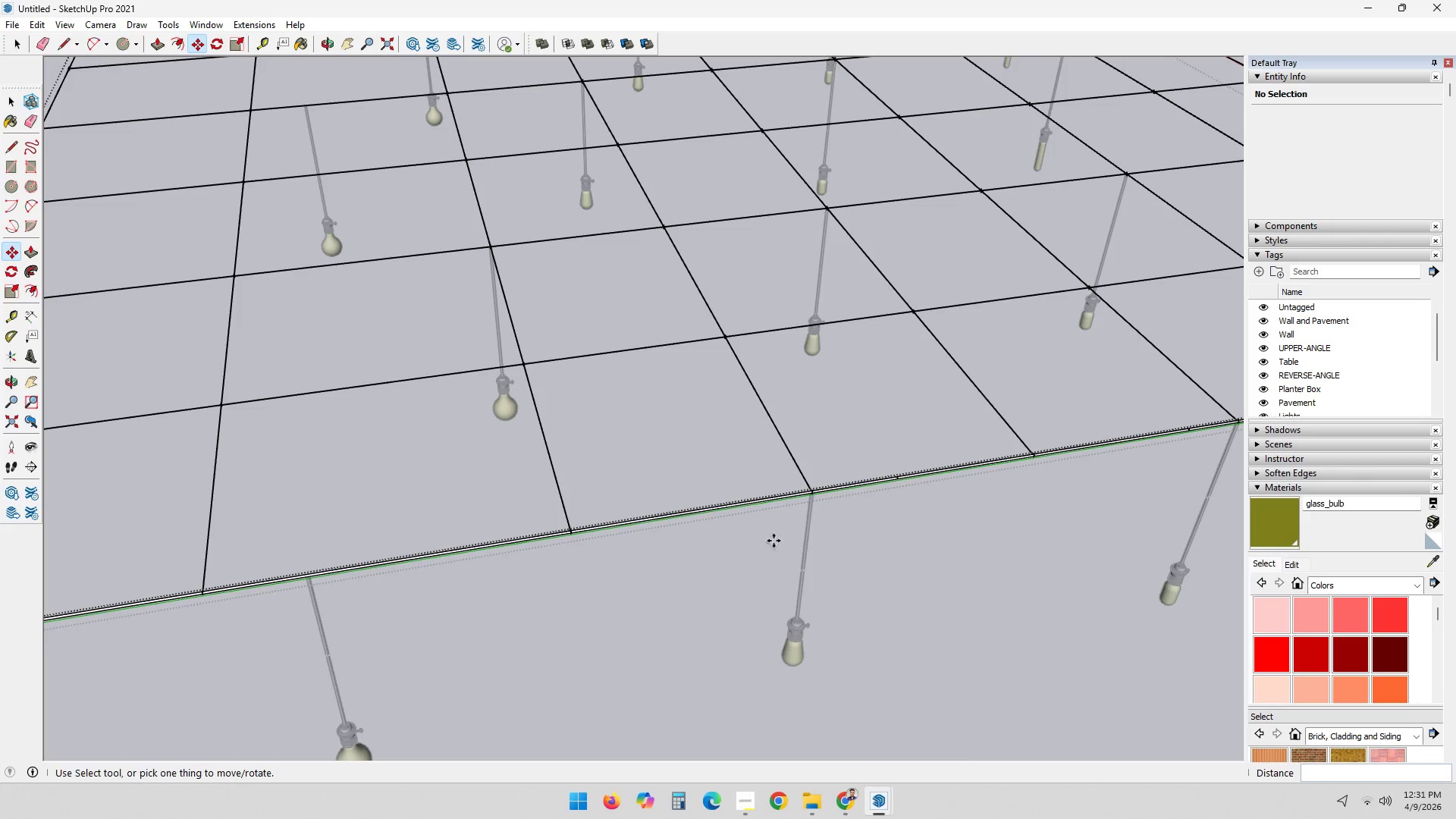 
scroll: coordinate [620, 520], scroll_direction: up, amount: 2.0
 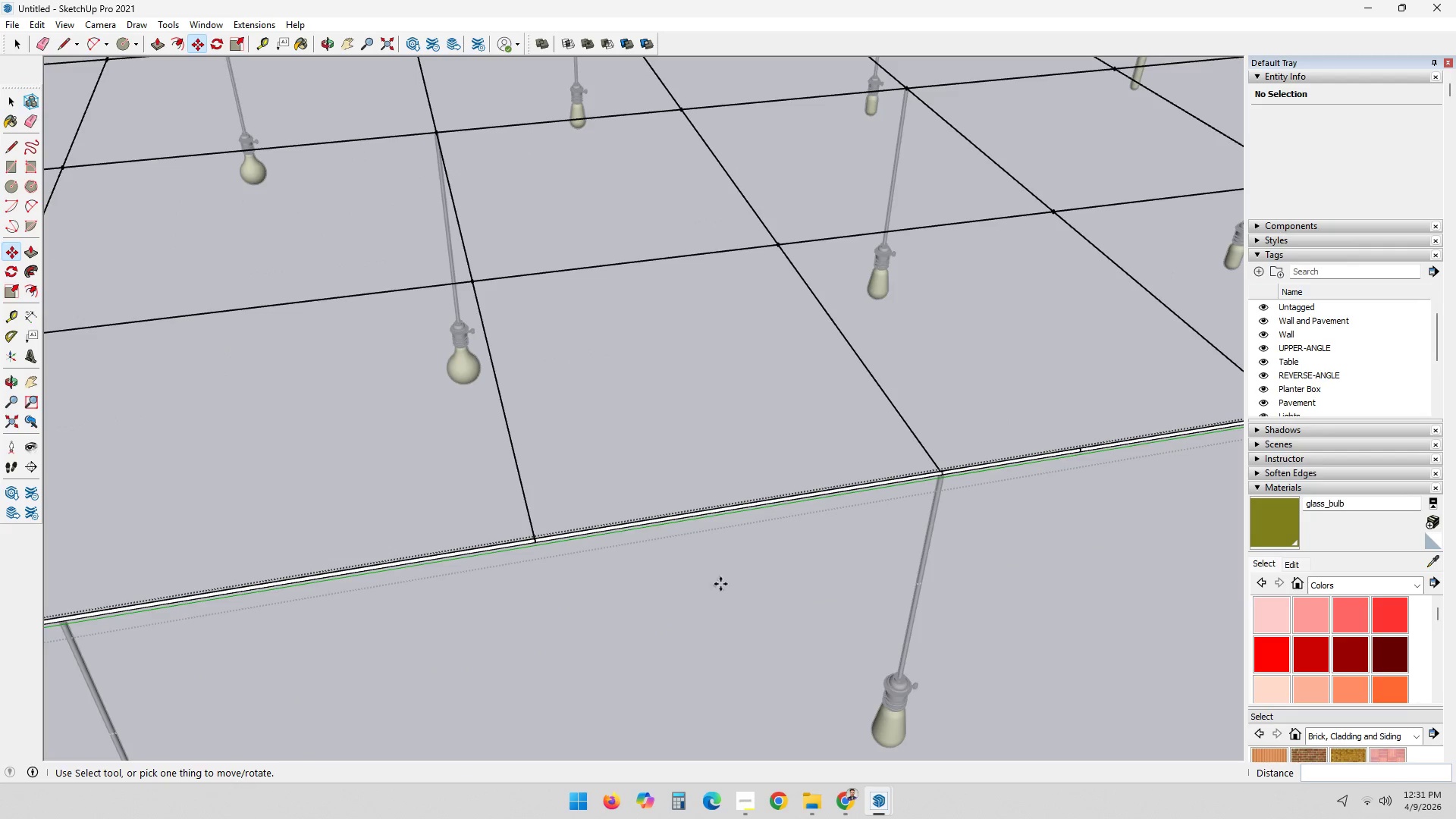 
key(Space)
 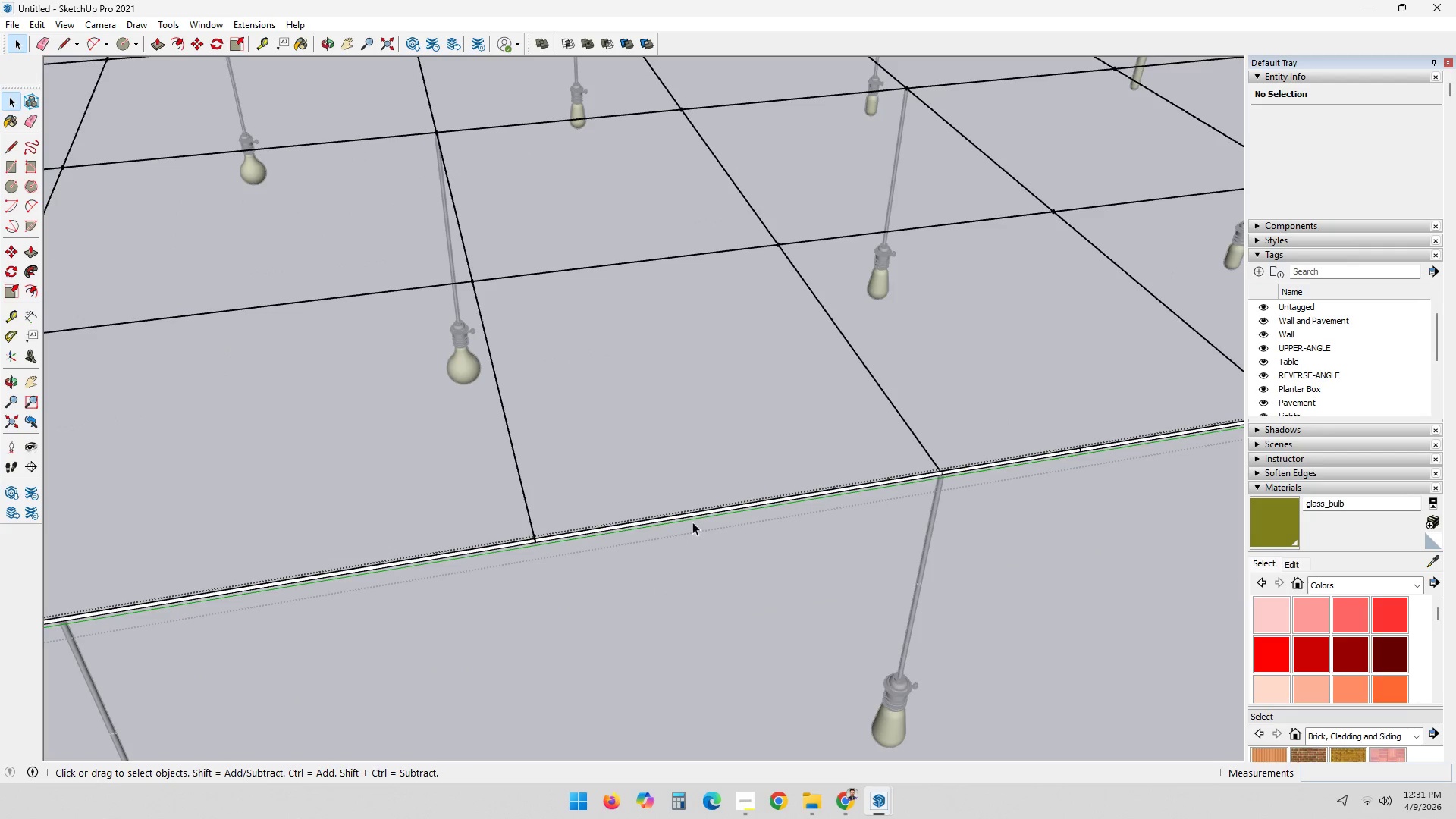 
left_click([698, 516])
 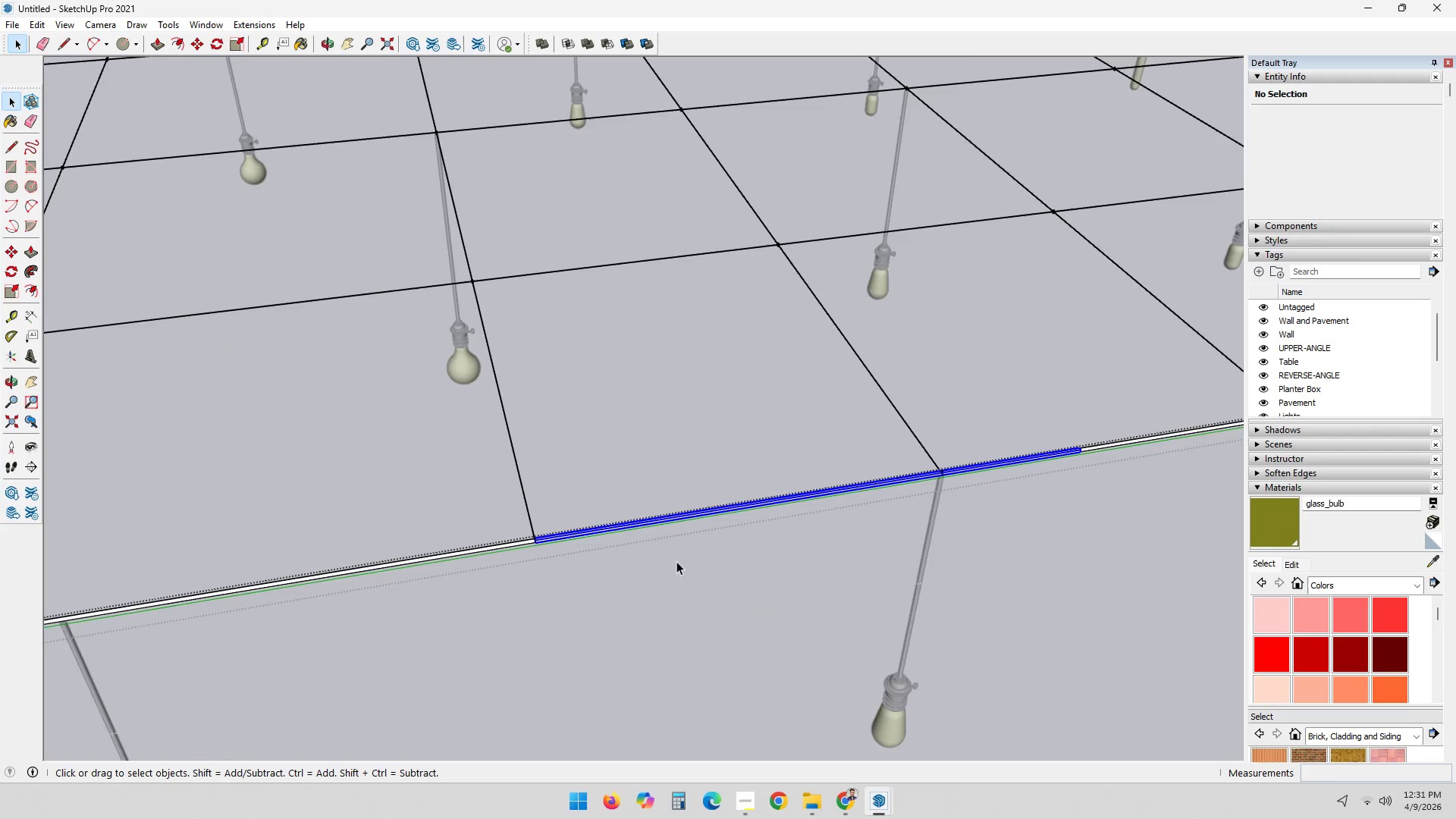 
scroll: coordinate [657, 593], scroll_direction: down, amount: 4.0
 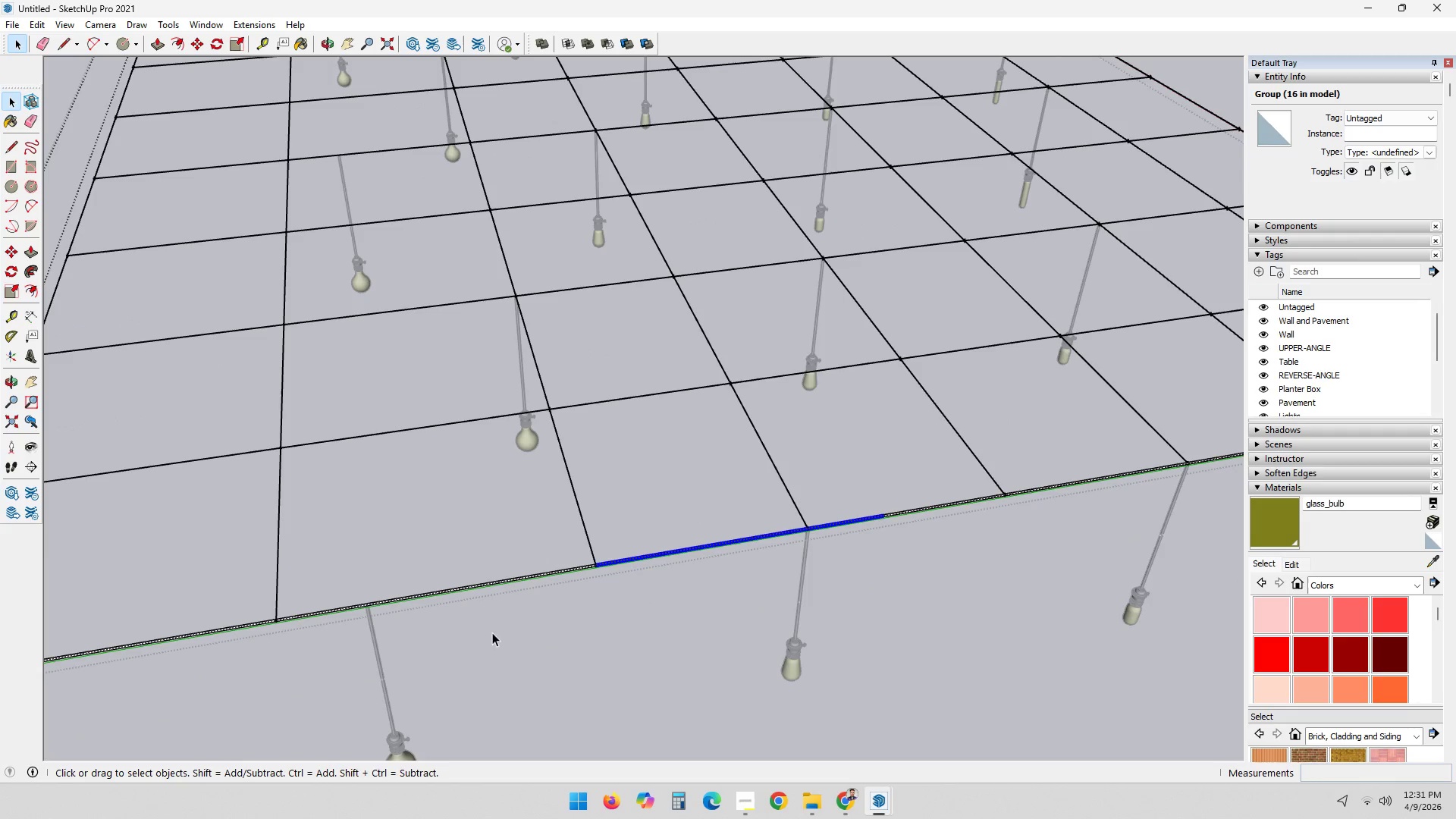 
key(Escape)
 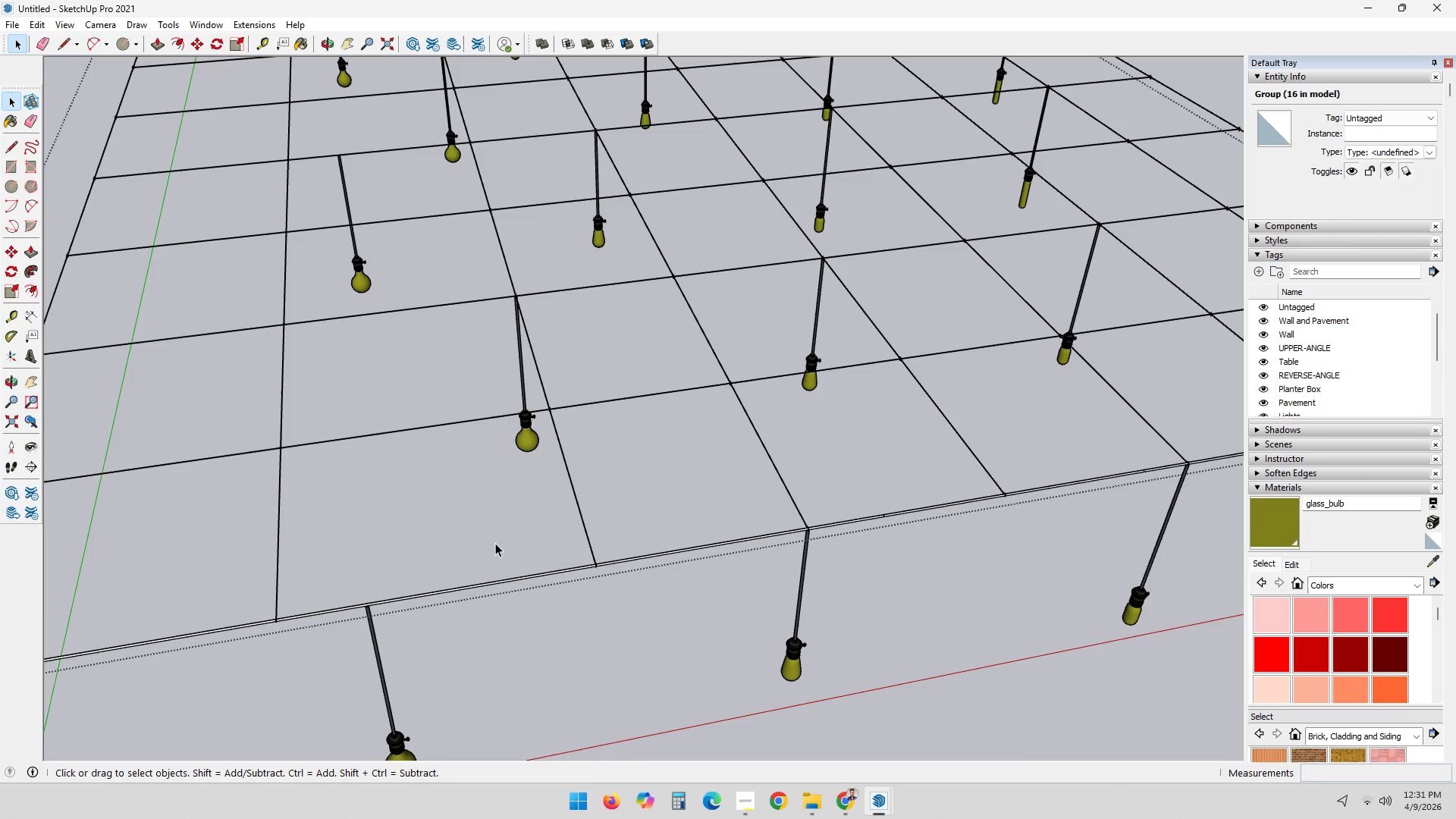 
double_click([495, 543])
 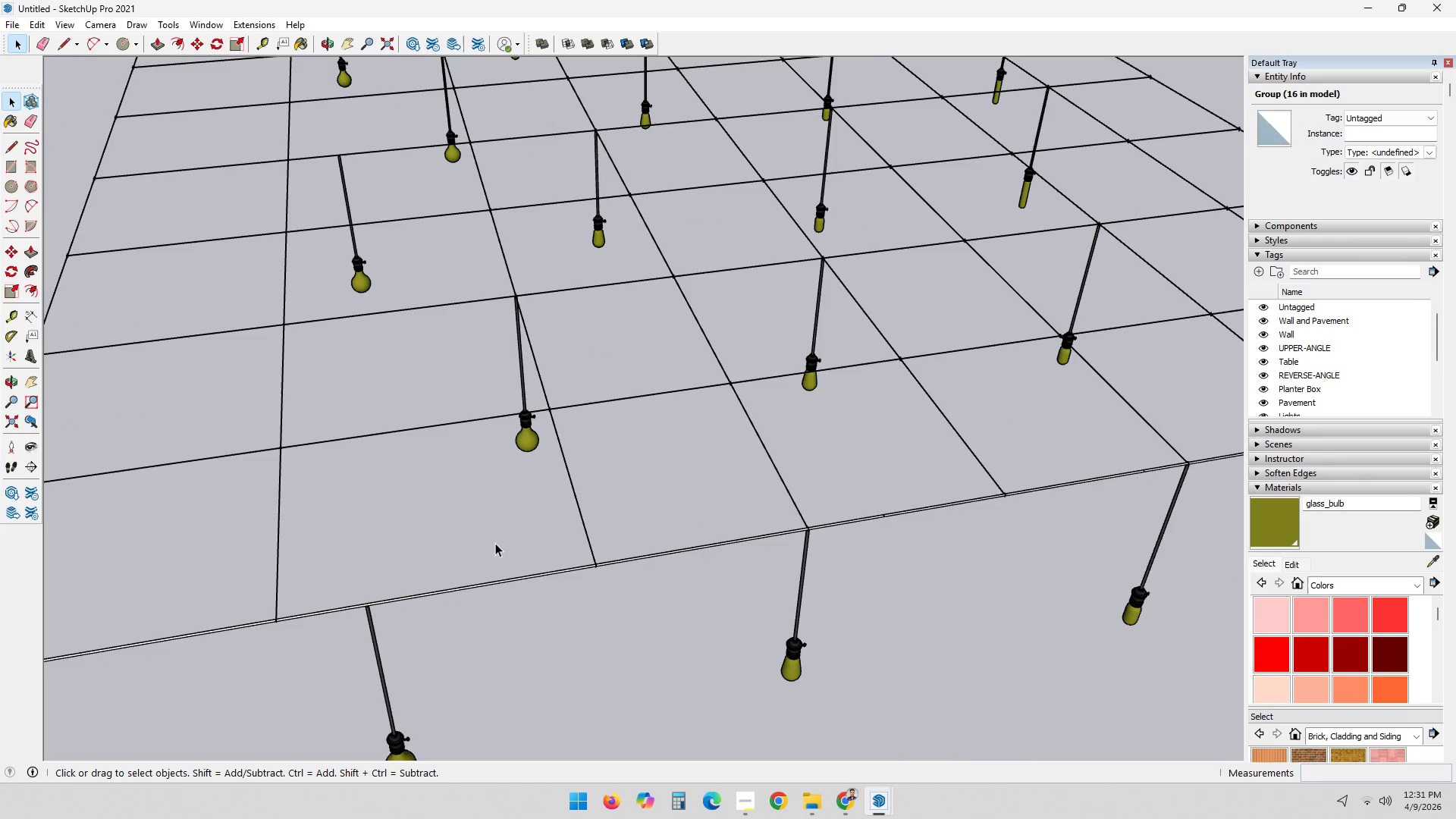 
scroll: coordinate [508, 544], scroll_direction: down, amount: 7.0
 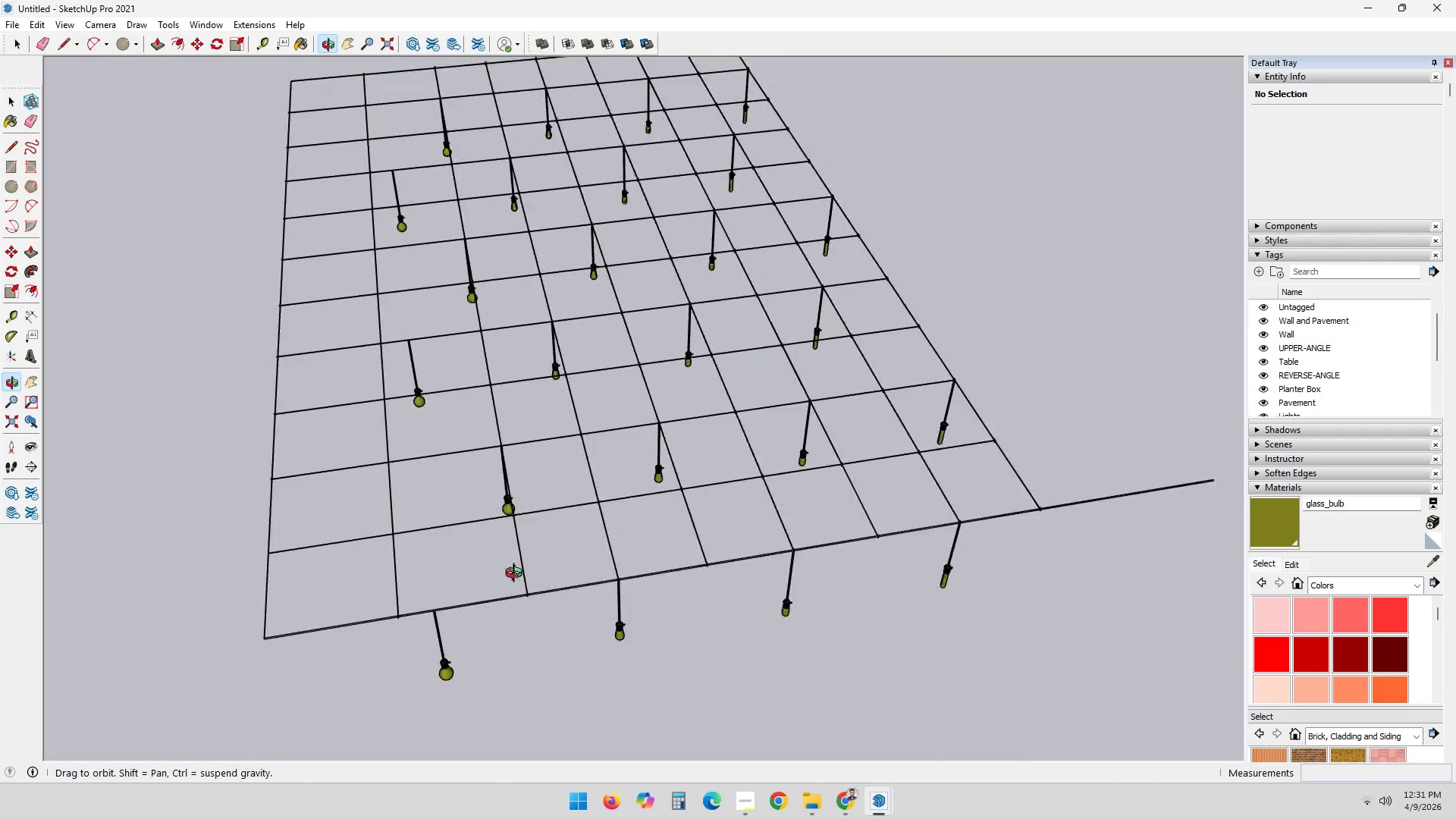 
scroll: coordinate [548, 607], scroll_direction: up, amount: 5.0
 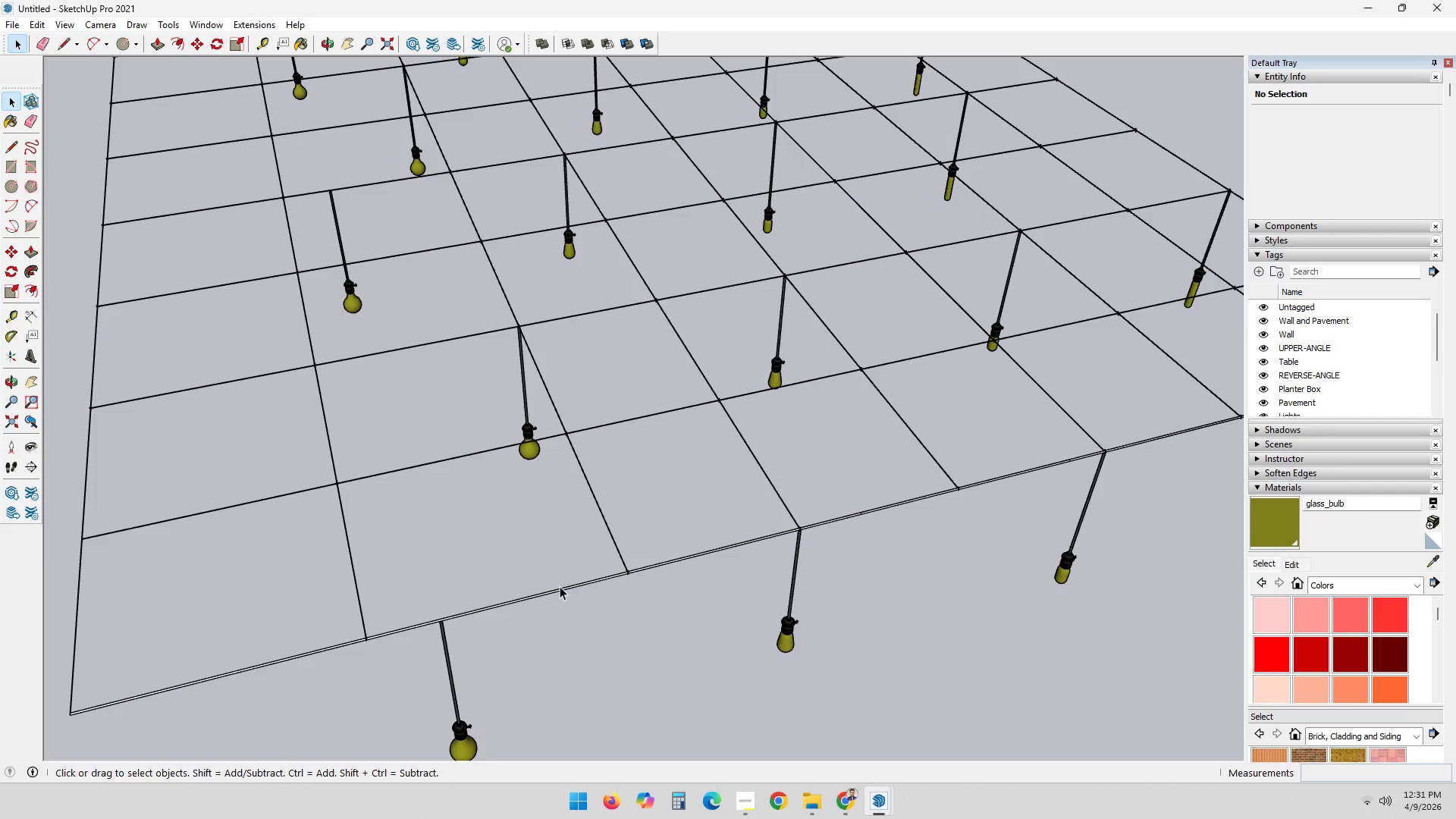 
double_click([566, 593])
 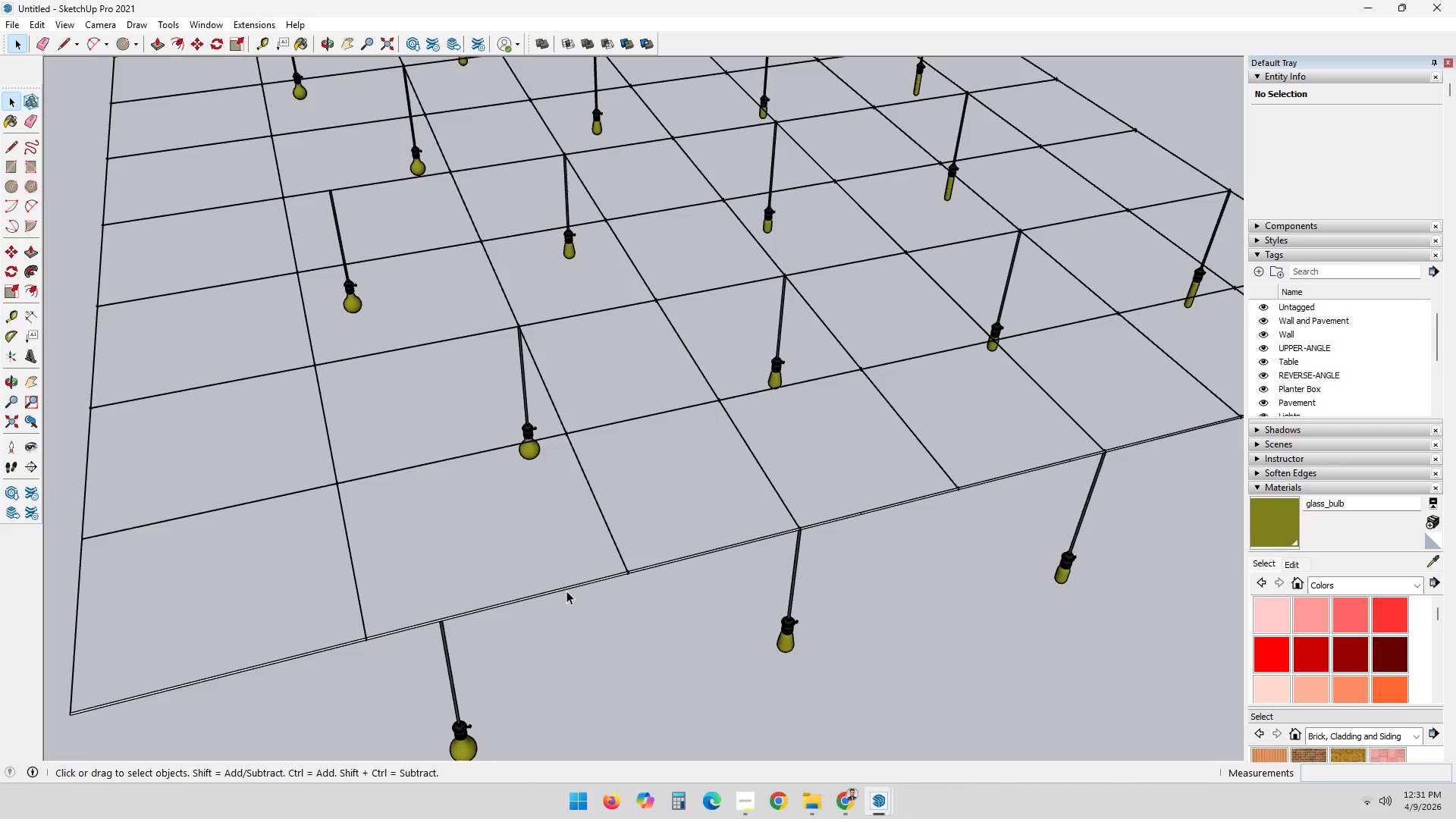 
triple_click([567, 588])
 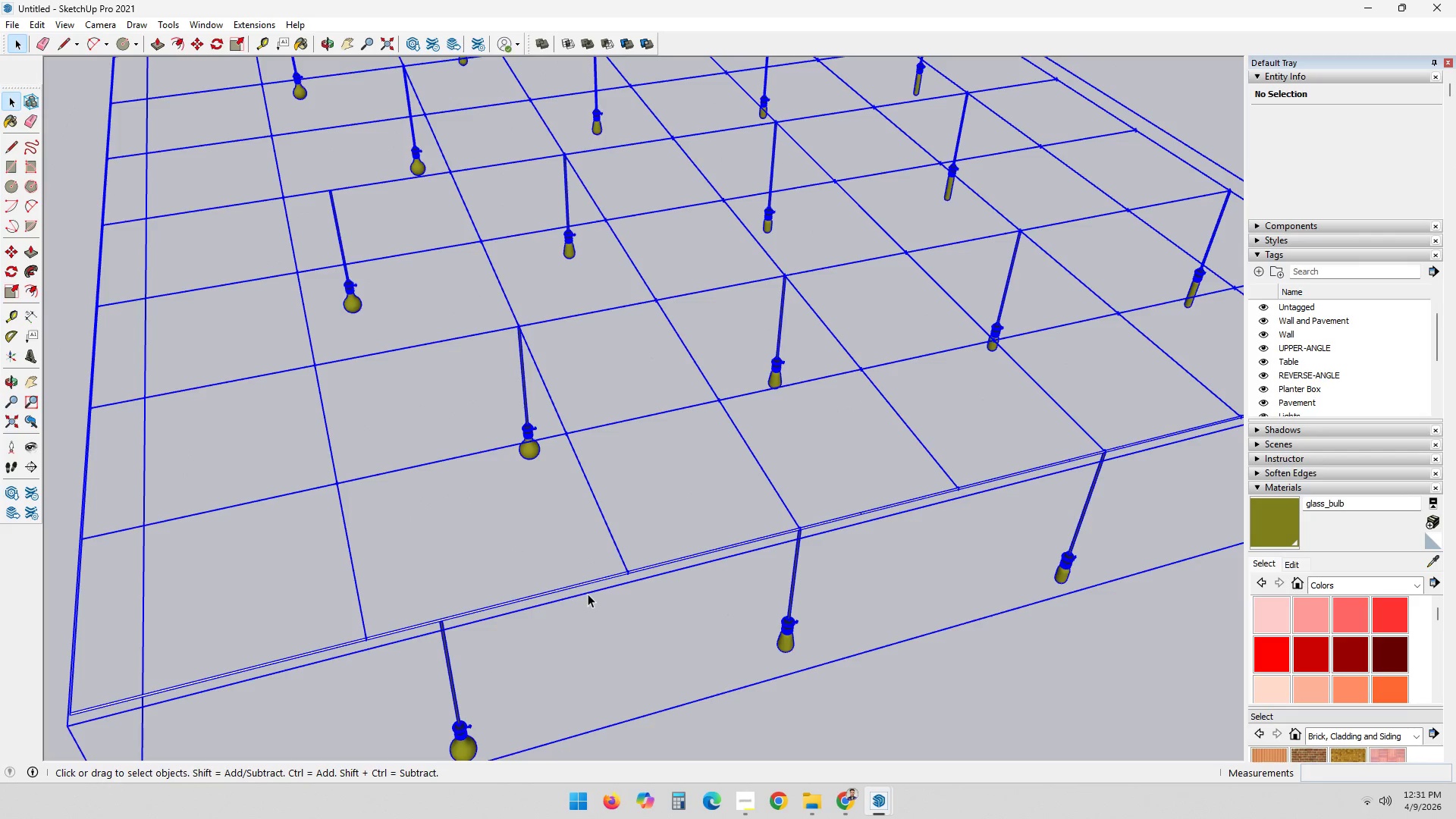 
scroll: coordinate [707, 595], scroll_direction: down, amount: 8.0
 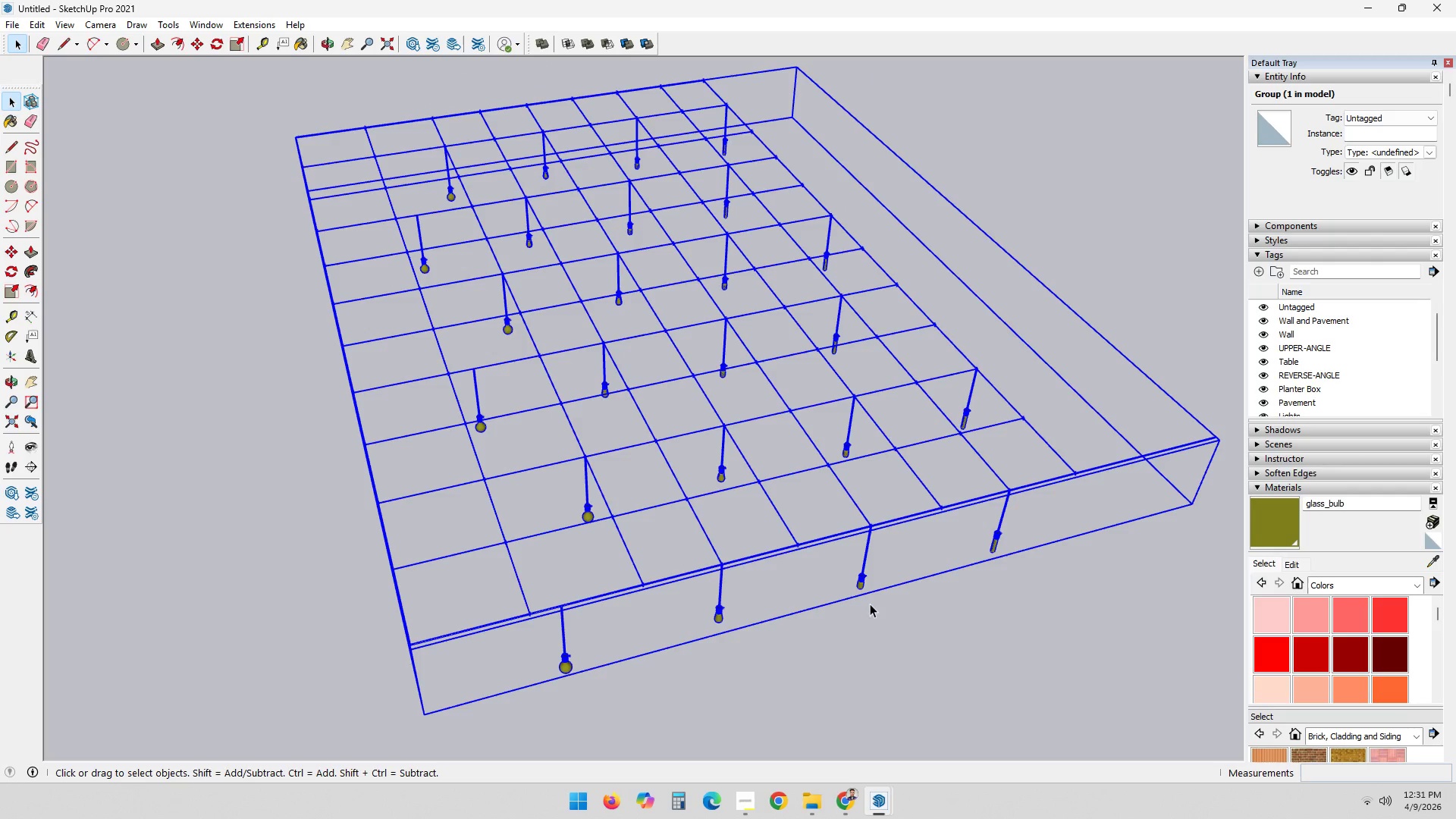 
left_click([876, 617])
 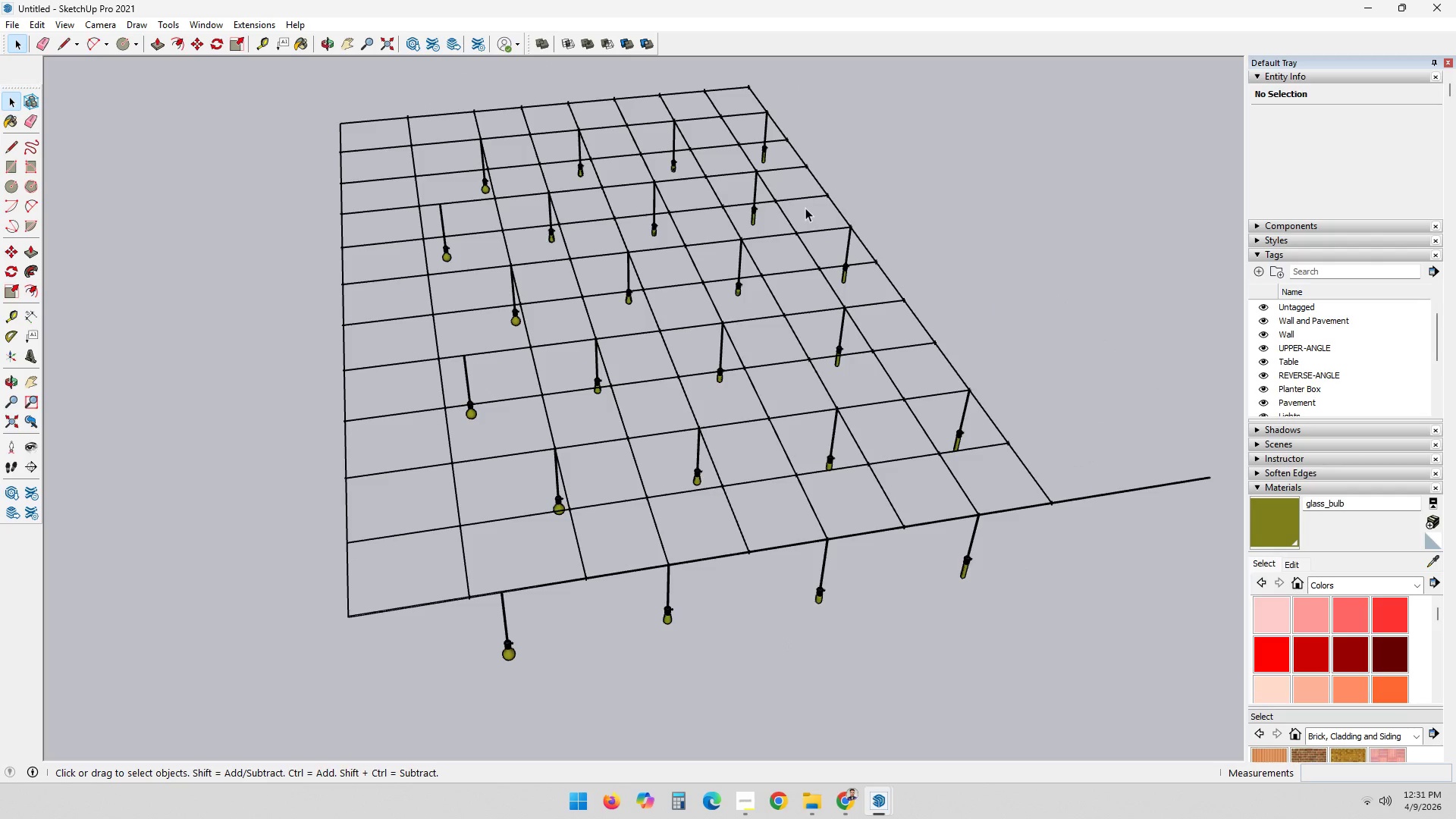 
scroll: coordinate [366, 616], scroll_direction: down, amount: 2.0
 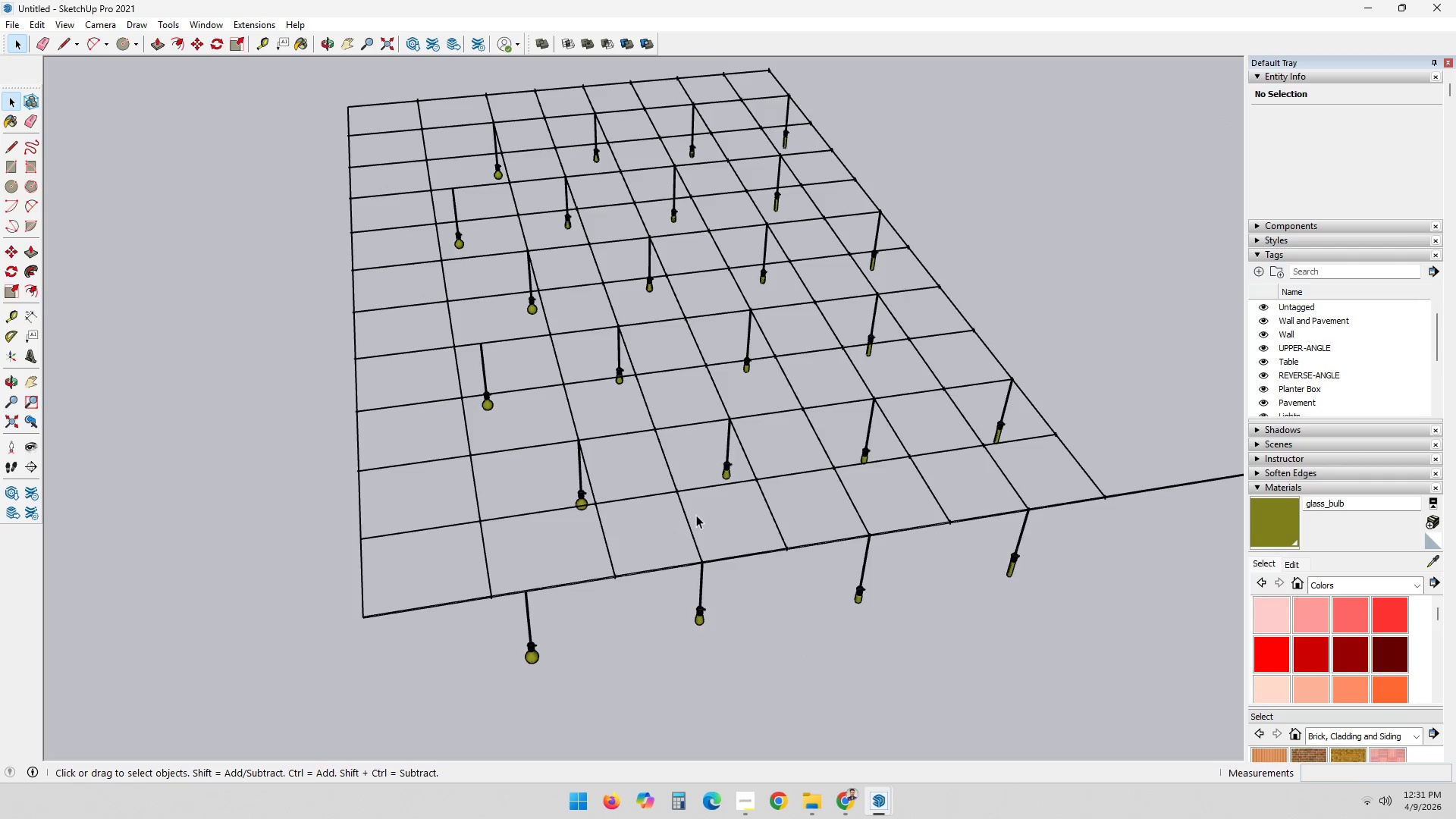 
wait(5.5)
 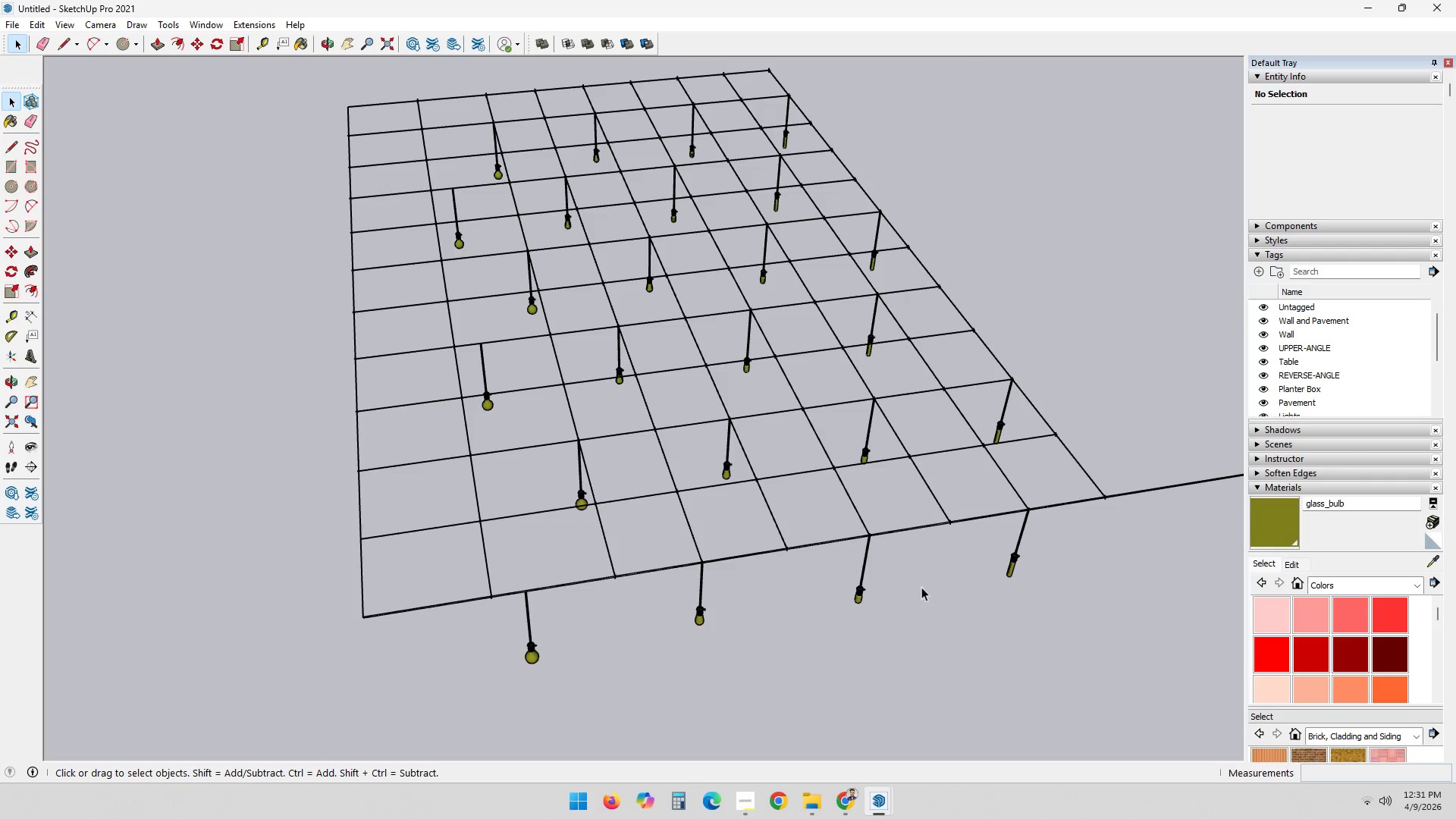 
left_click([1140, 491])
 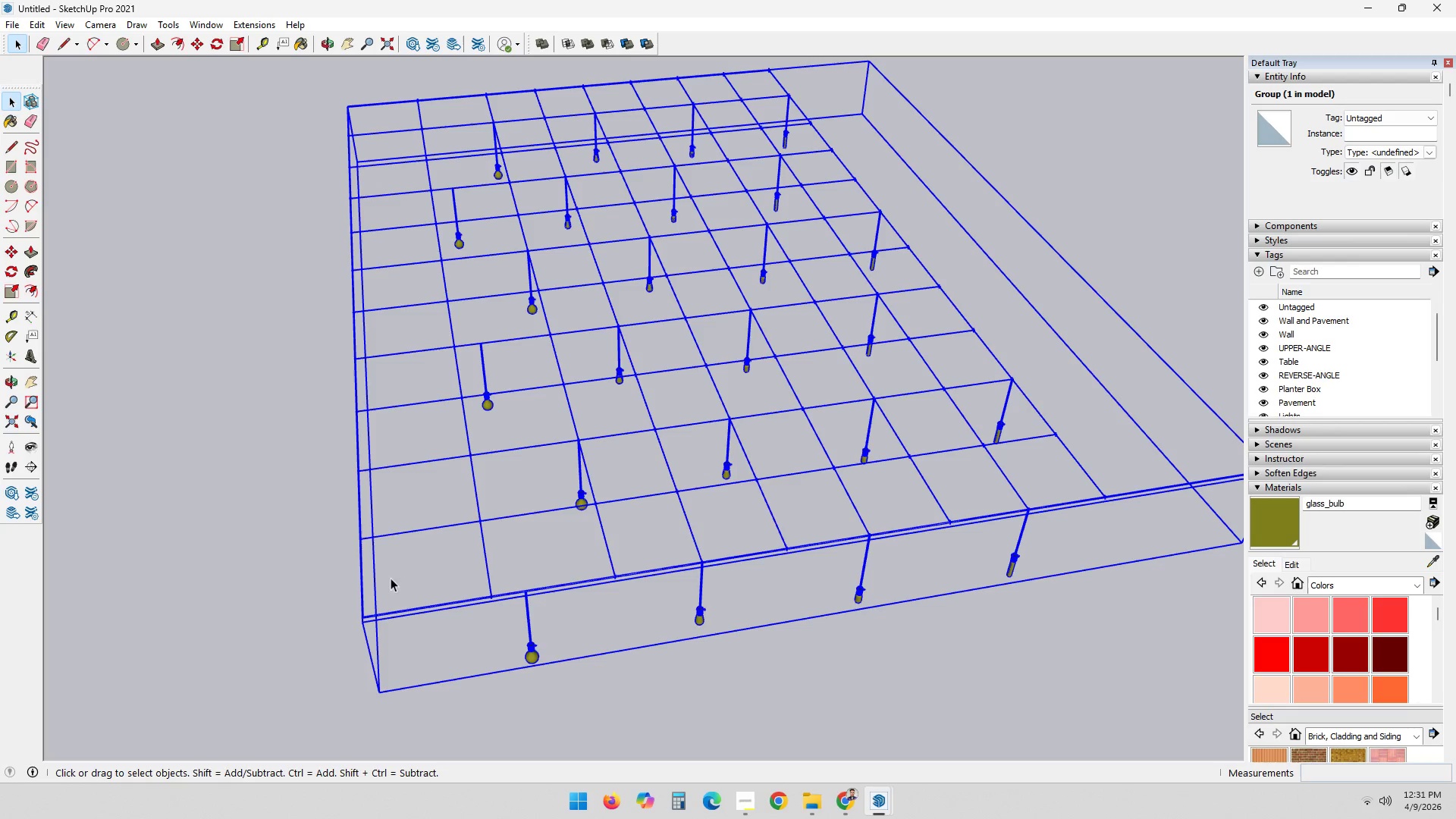 
left_click([282, 593])
 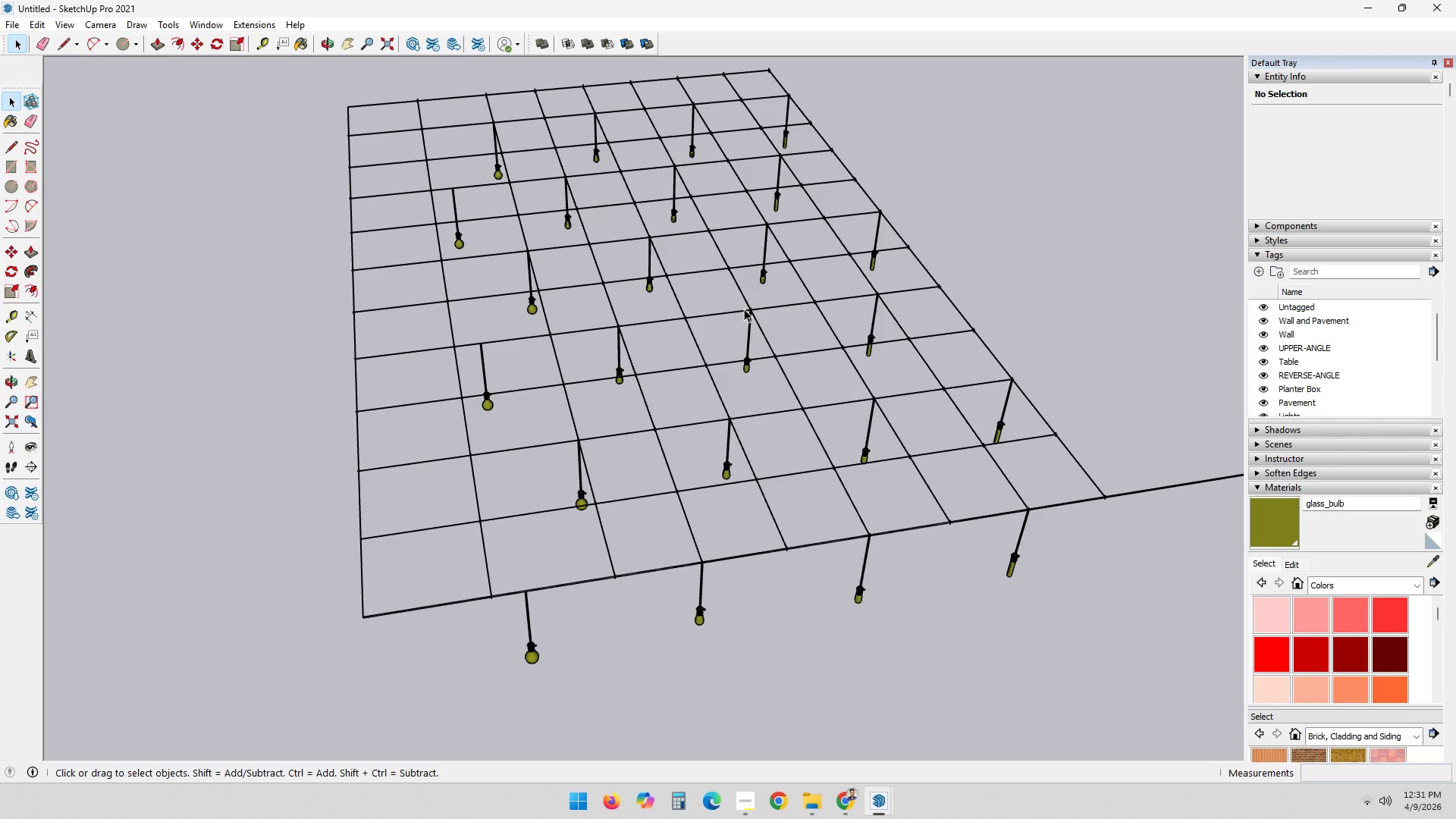 
wait(12.28)
 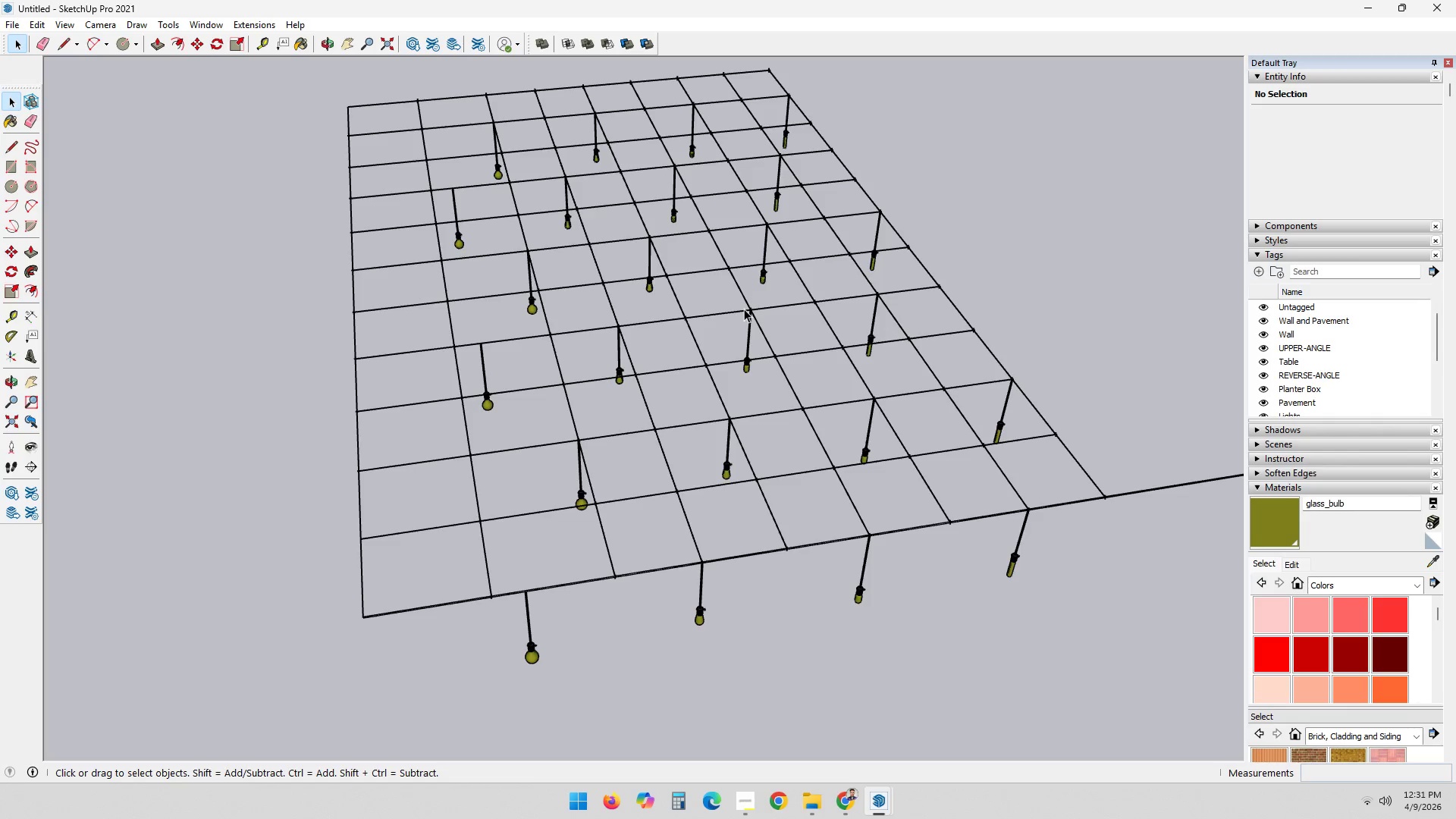 
key(Control+Z)
 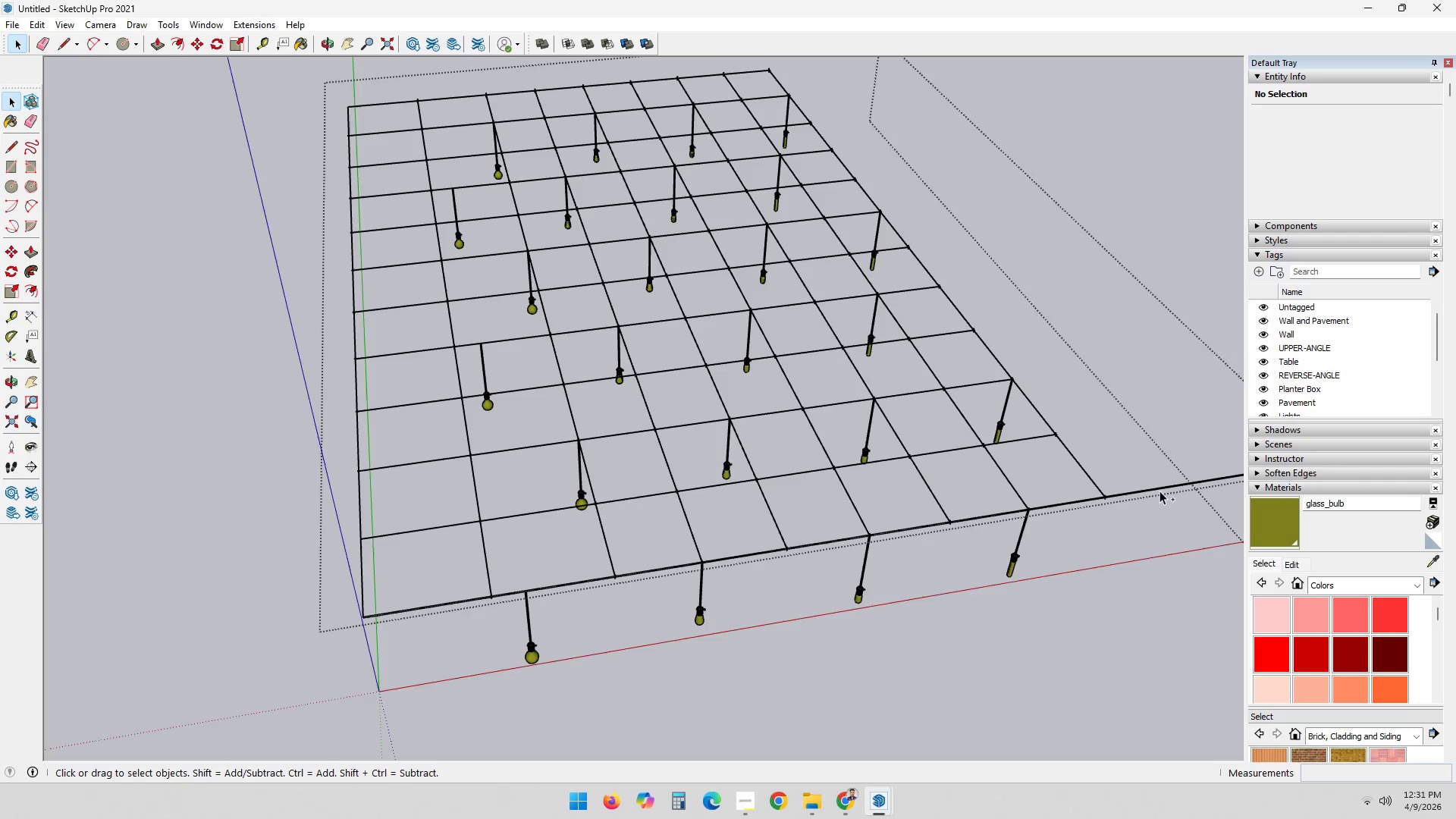 
key(Control+Z)
 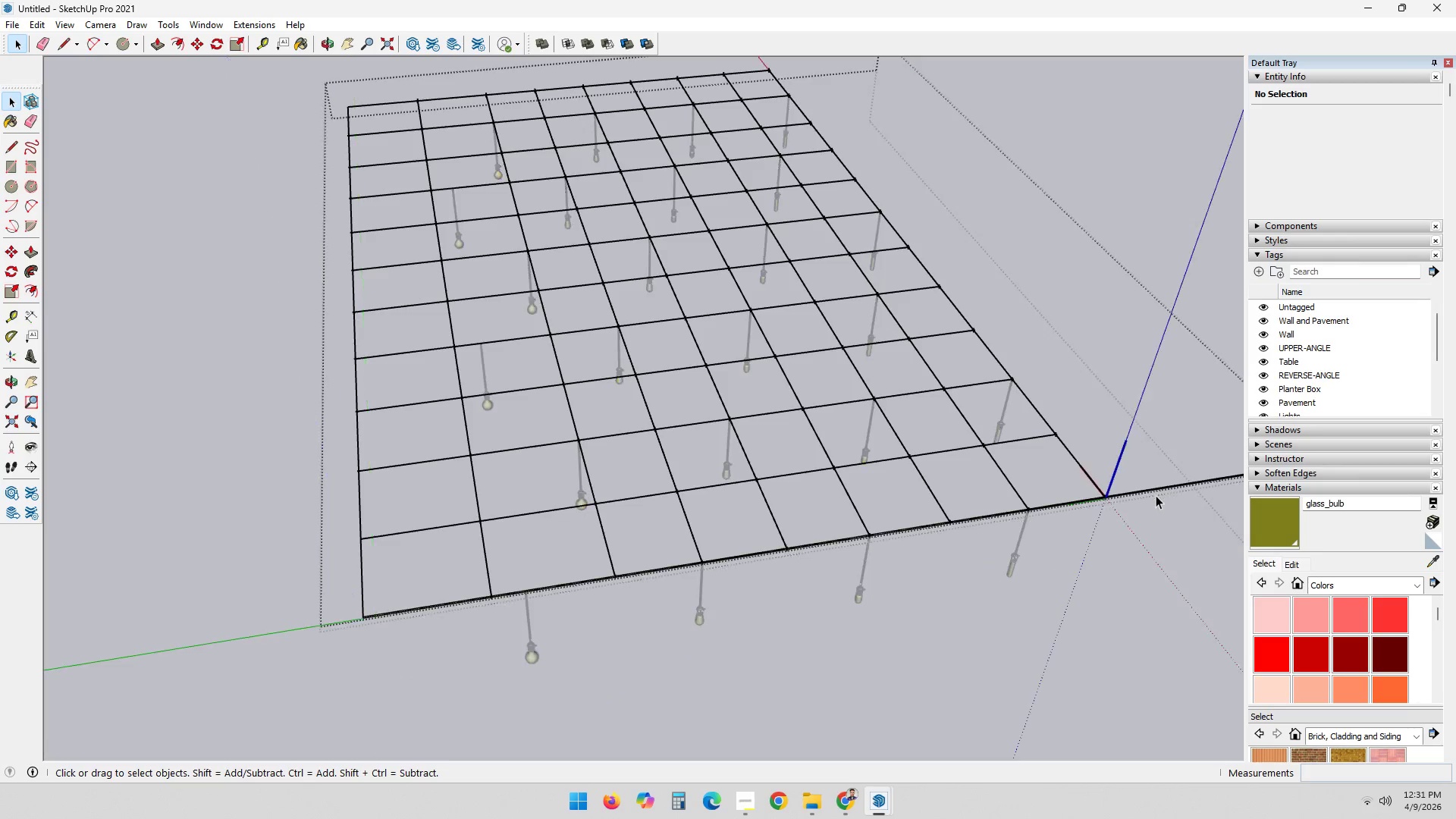 
key(Control+ControlLeft)
 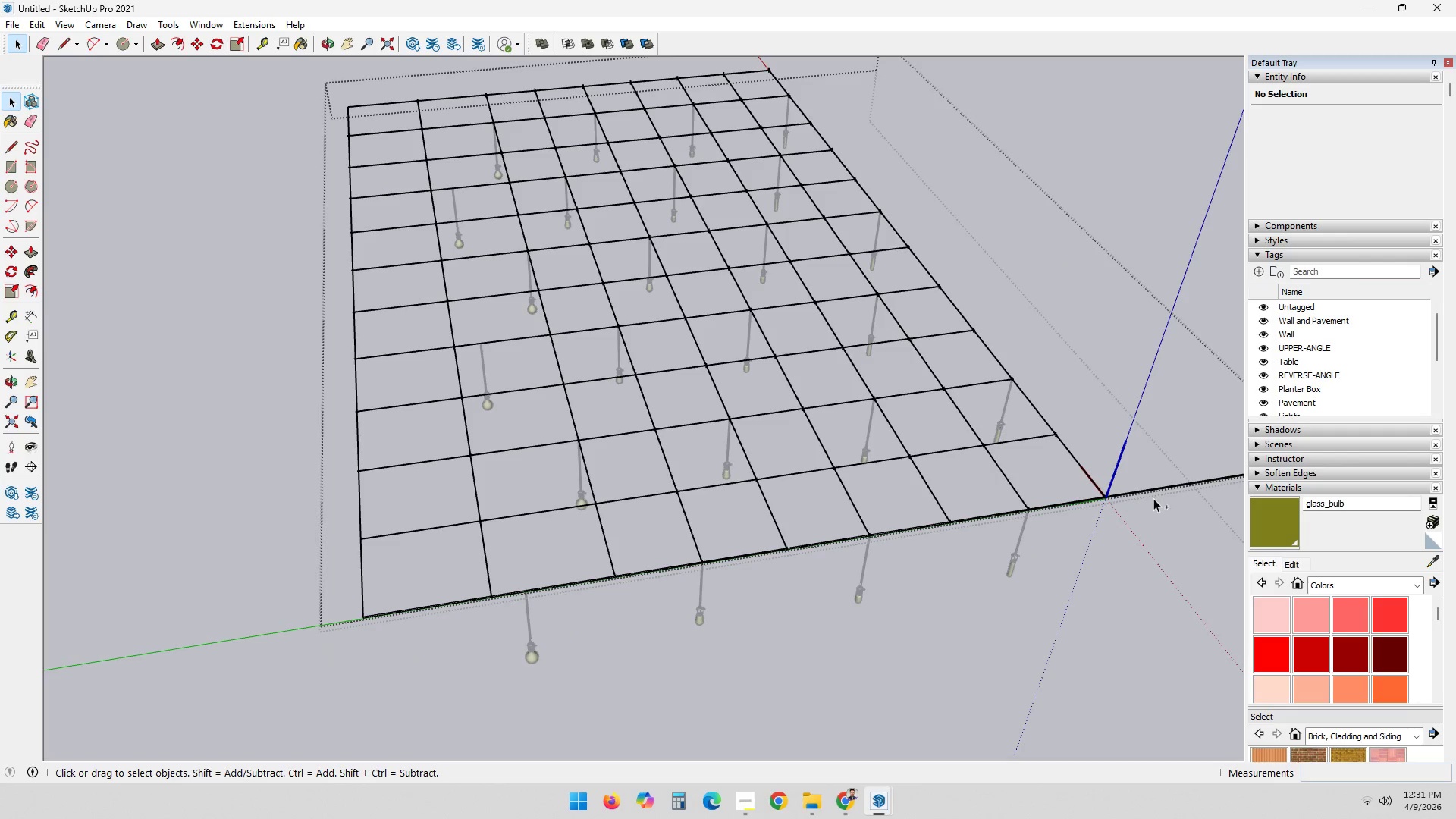 
key(Control+Z)
 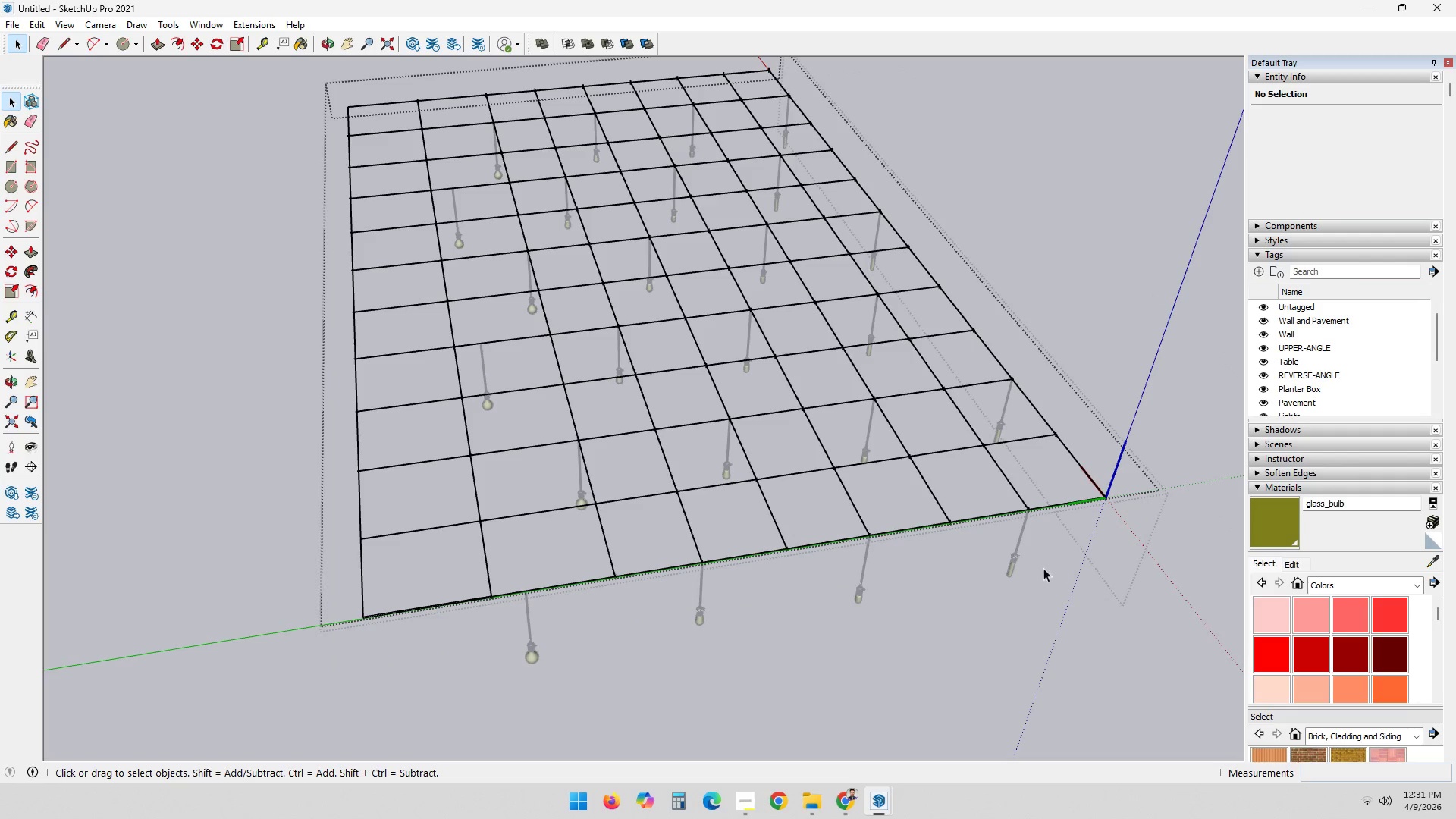 
key(Control+ControlLeft)
 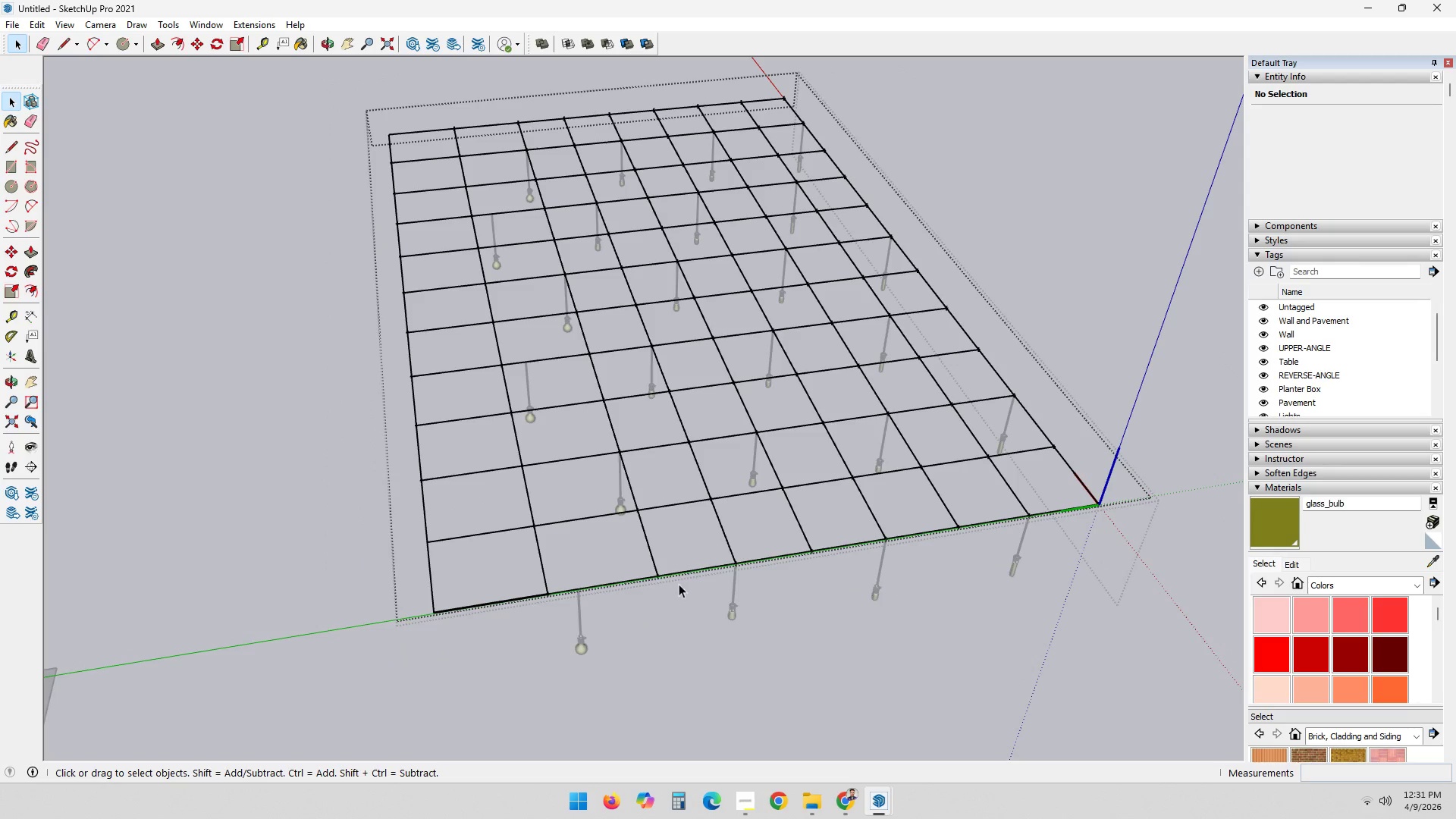 
scroll: coordinate [1036, 572], scroll_direction: down, amount: 1.0
 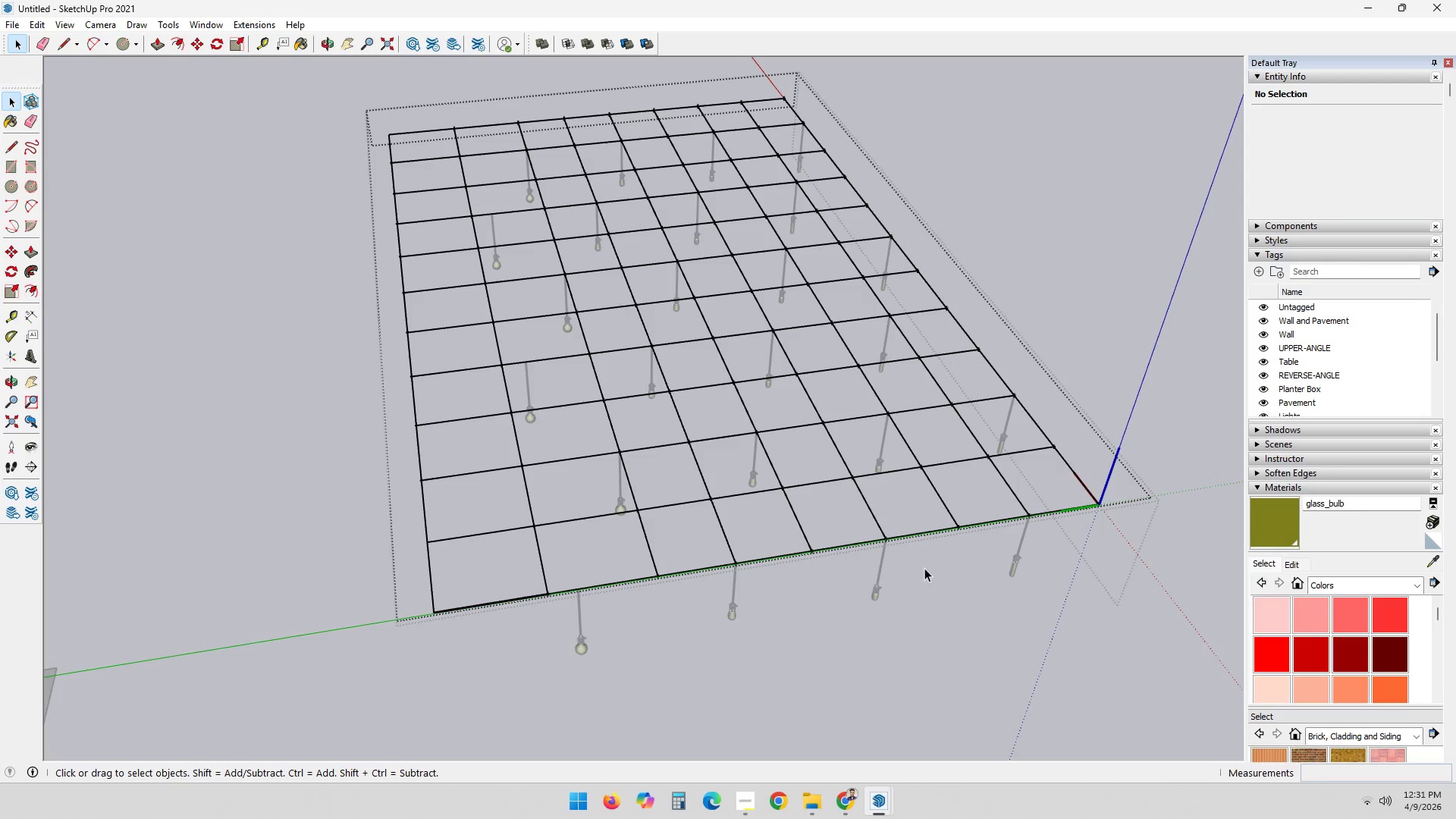 
scroll: coordinate [458, 596], scroll_direction: up, amount: 5.0
 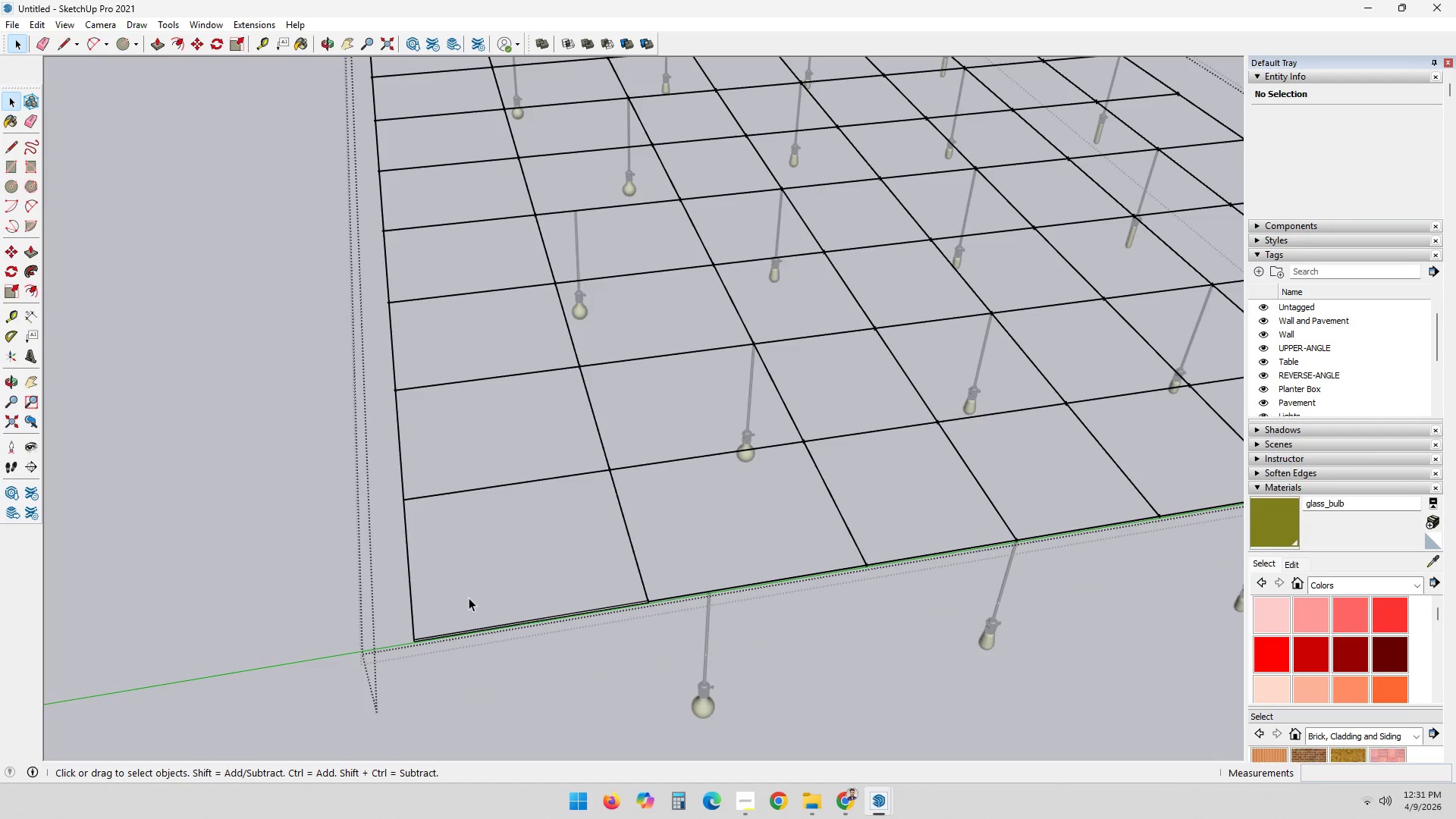 
key(Control+ControlLeft)
 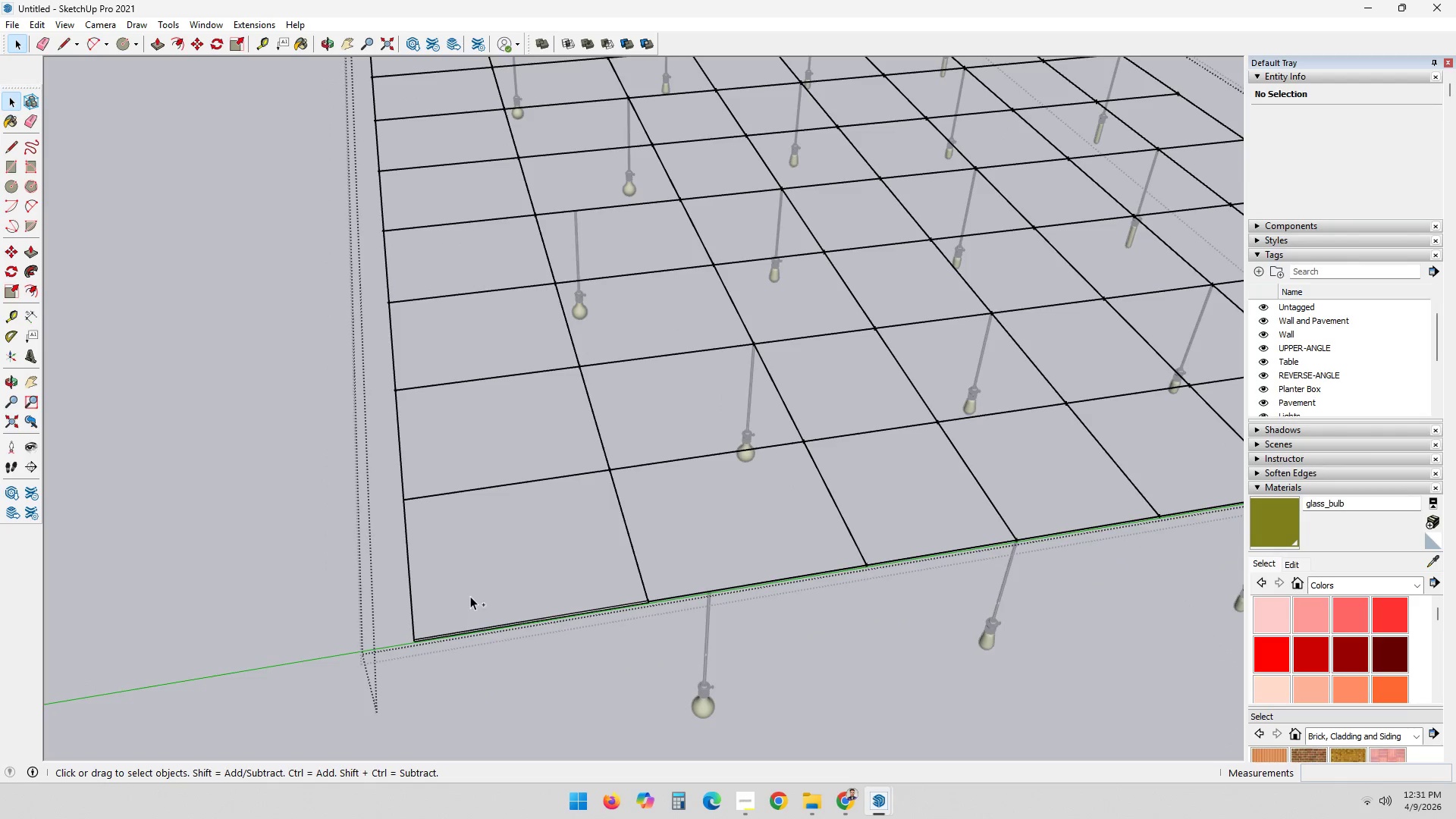 
key(Control+Z)
 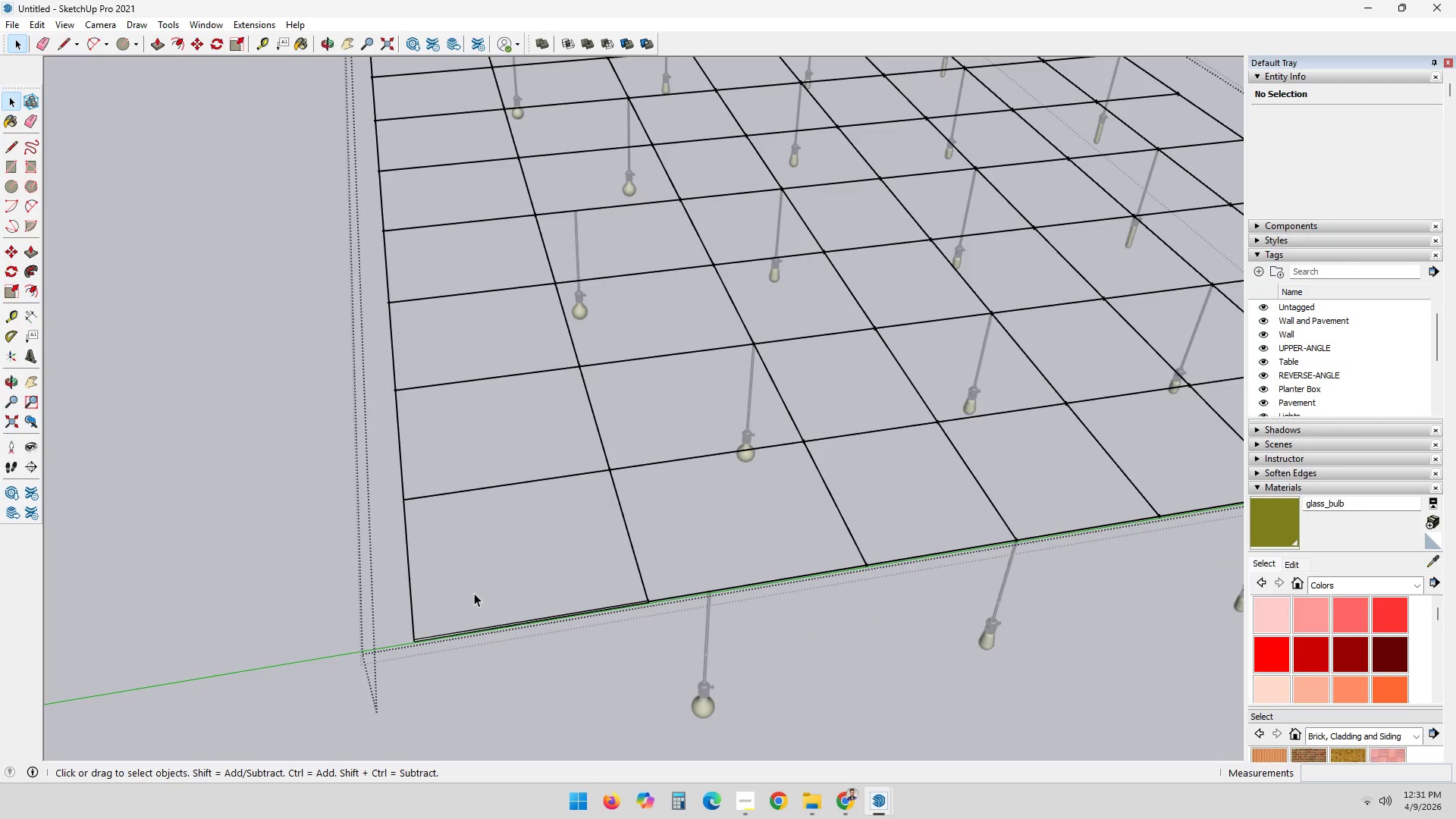 
key(Control+ControlLeft)
 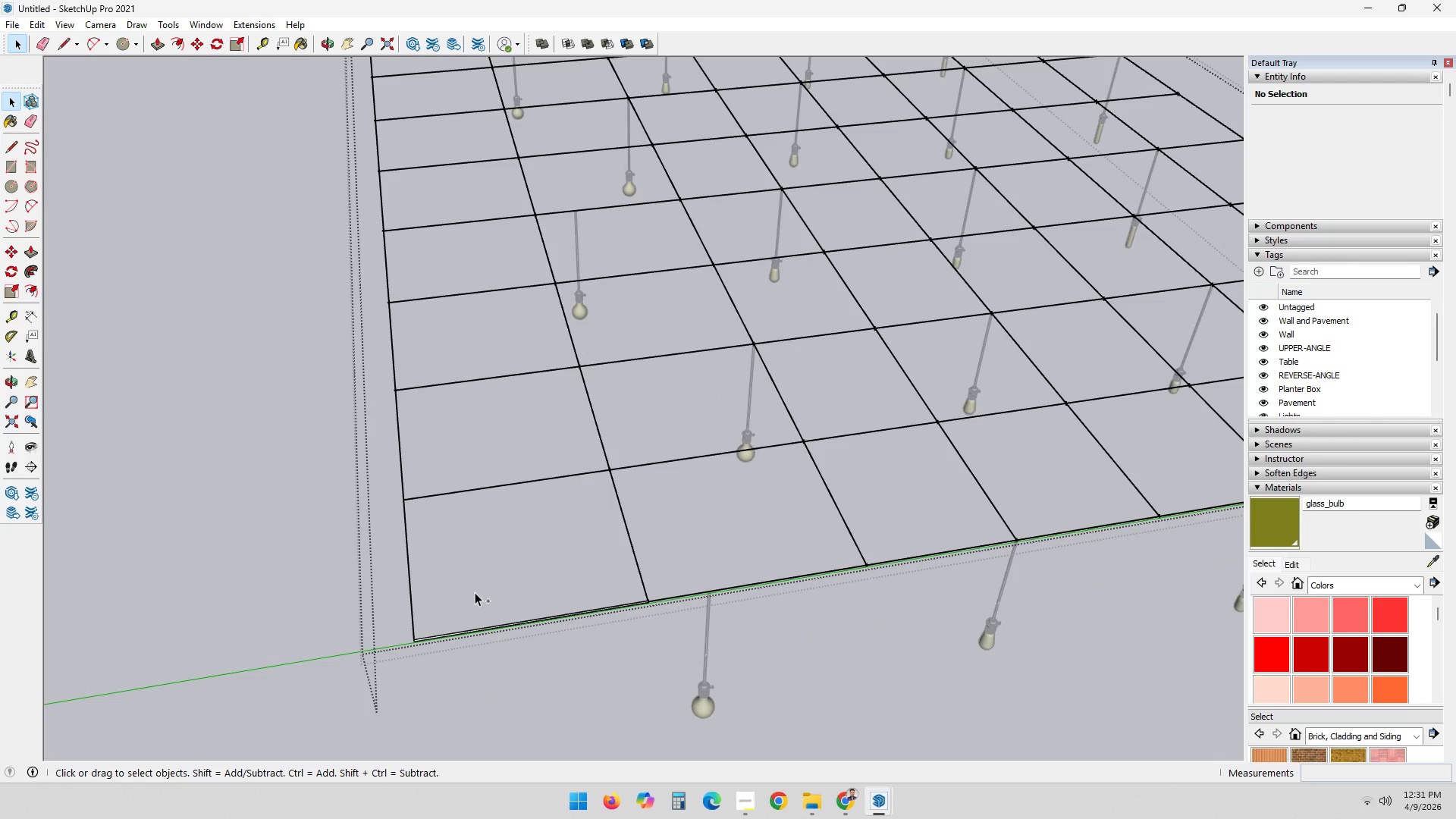 
key(Control+Z)
 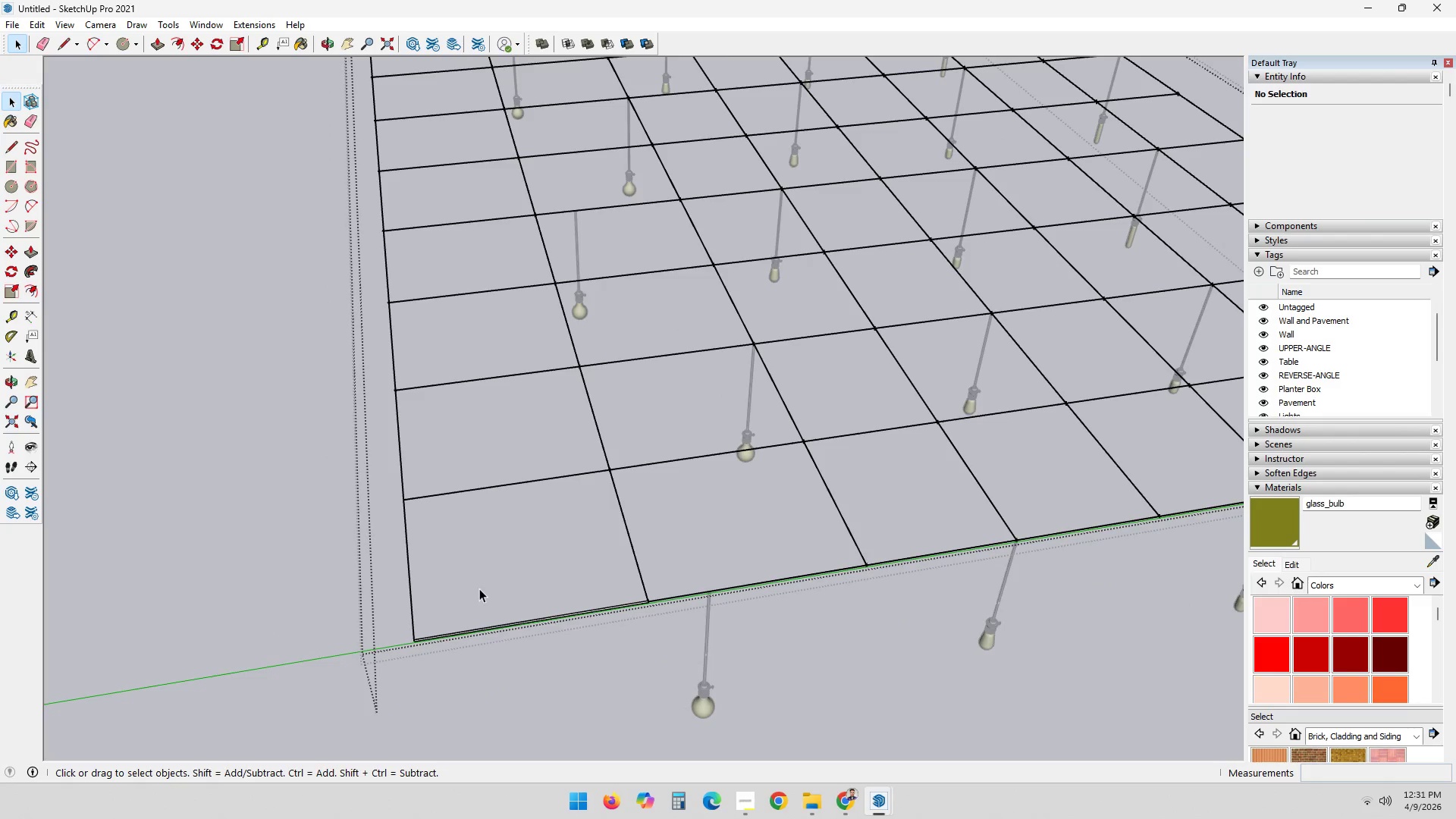 
key(Control+ControlLeft)
 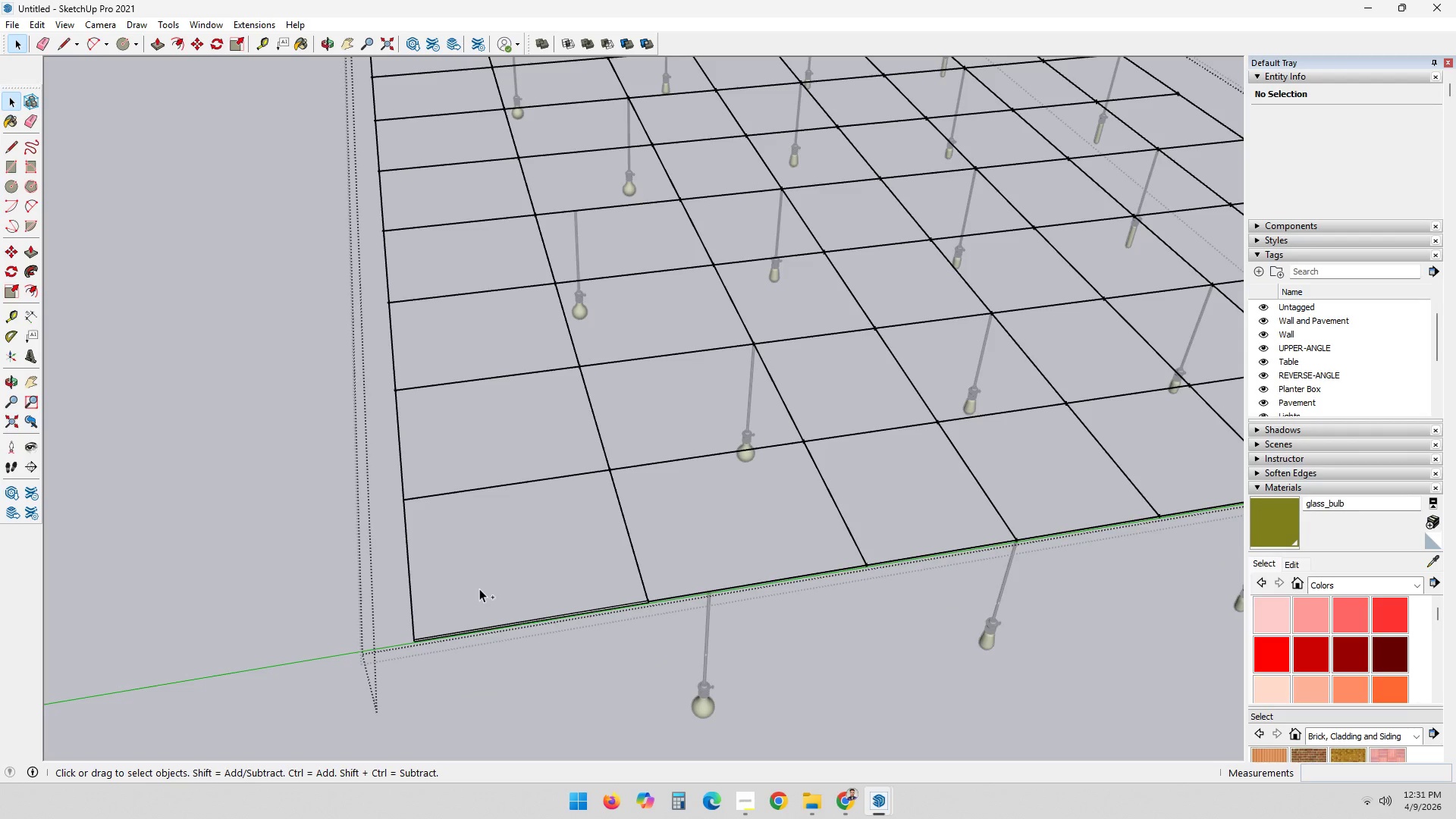 
key(Control+Z)
 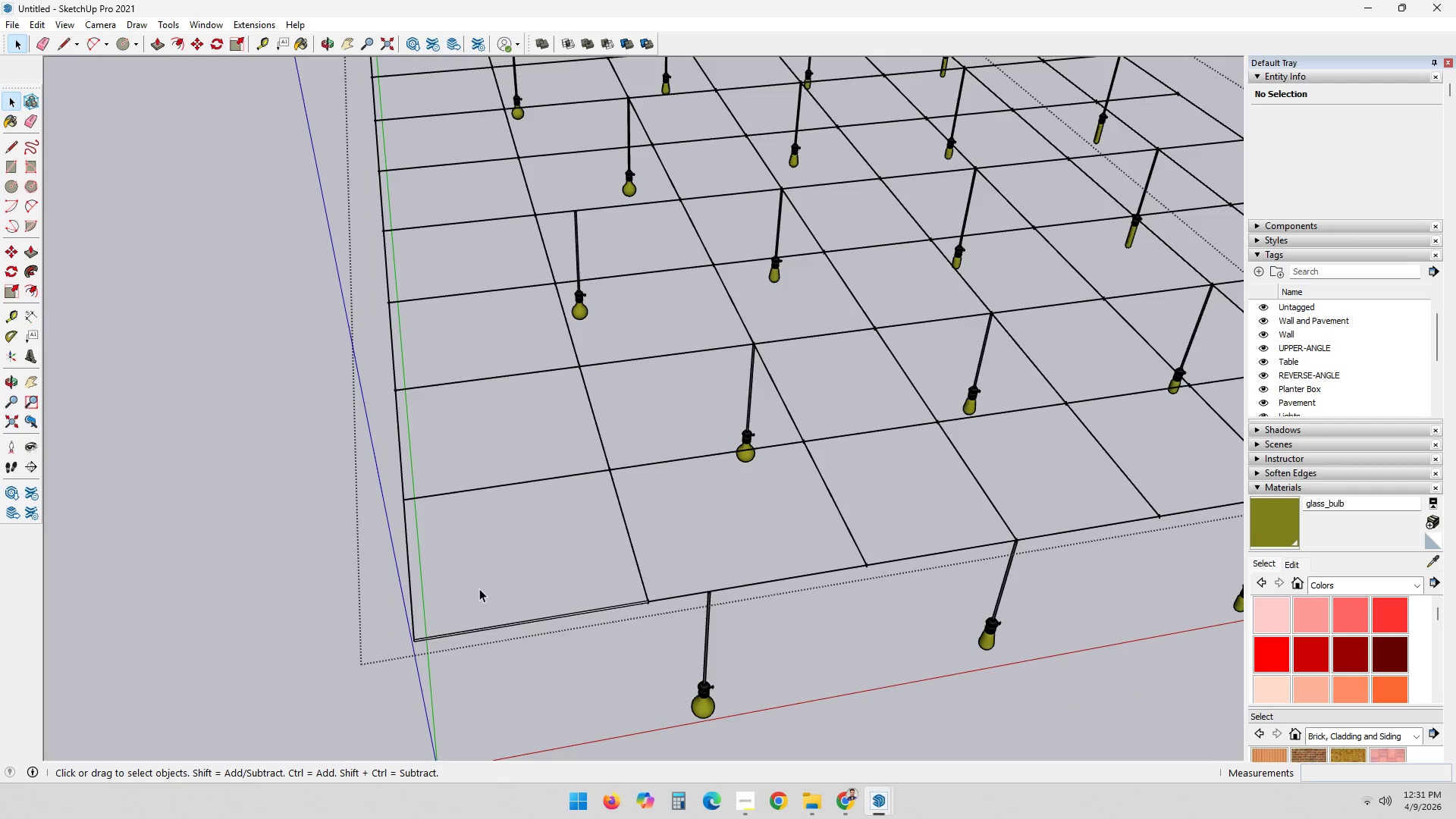 
key(Control+ControlLeft)
 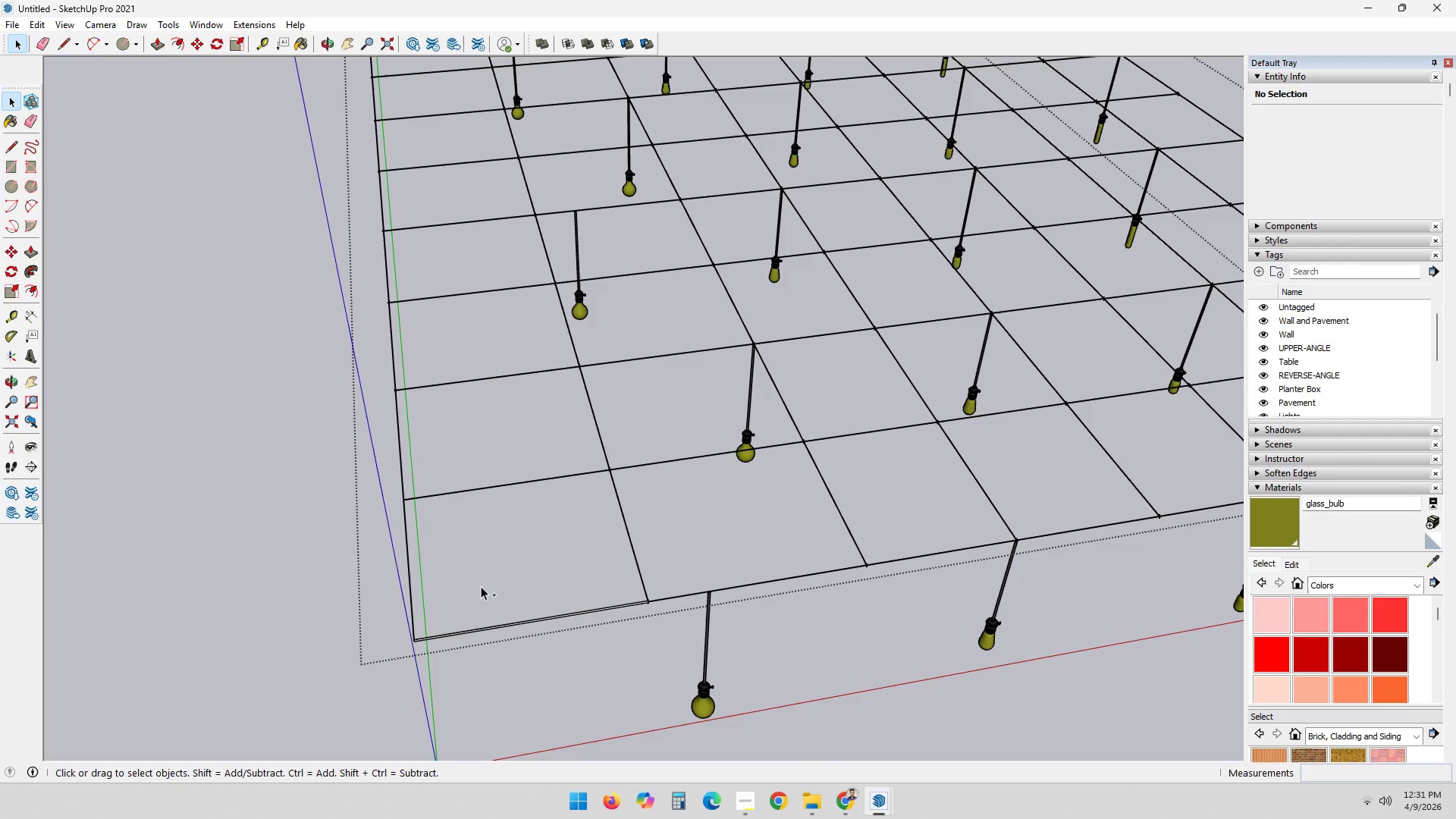 
key(Control+Z)
 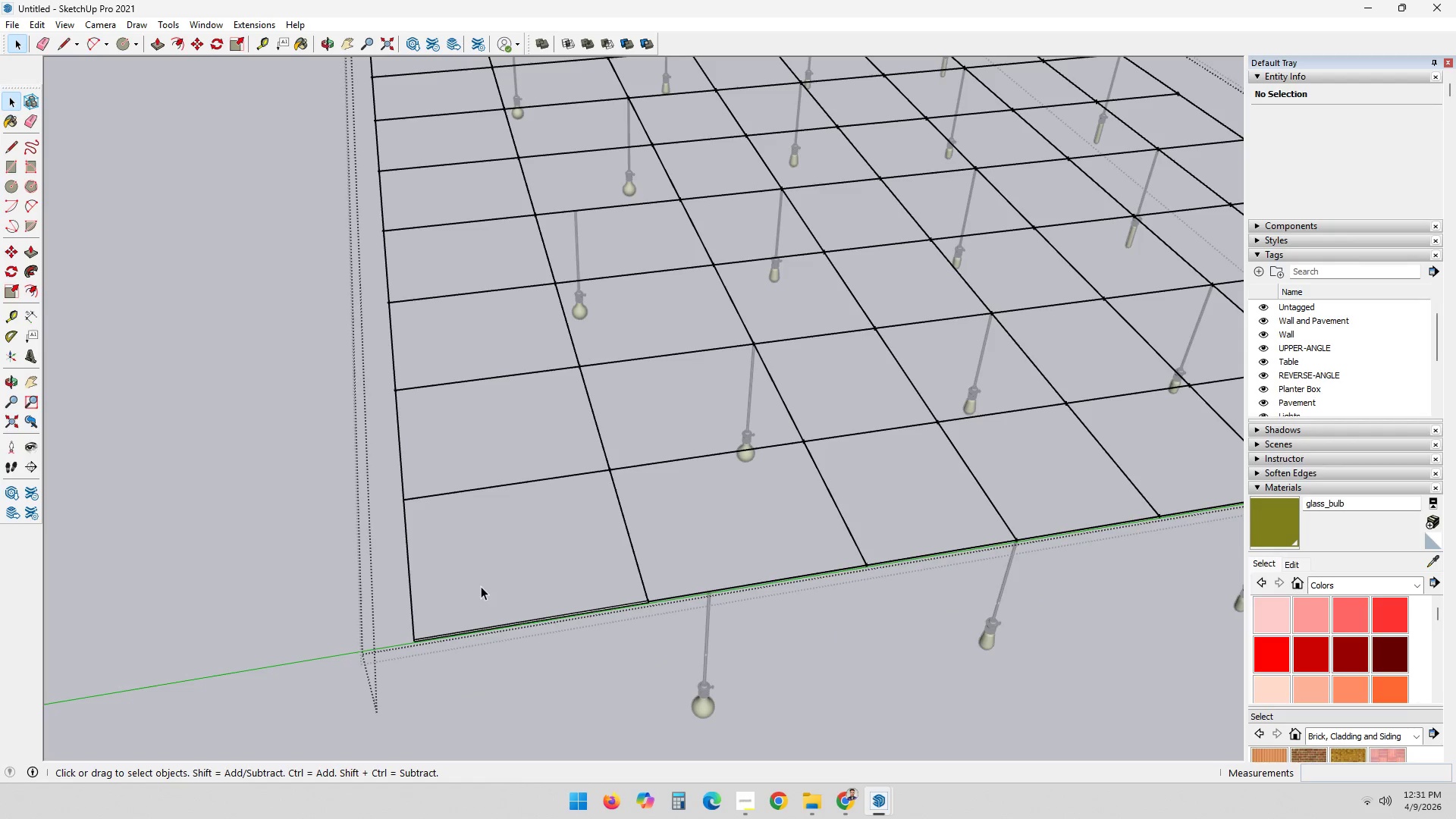 
key(Control+ControlLeft)
 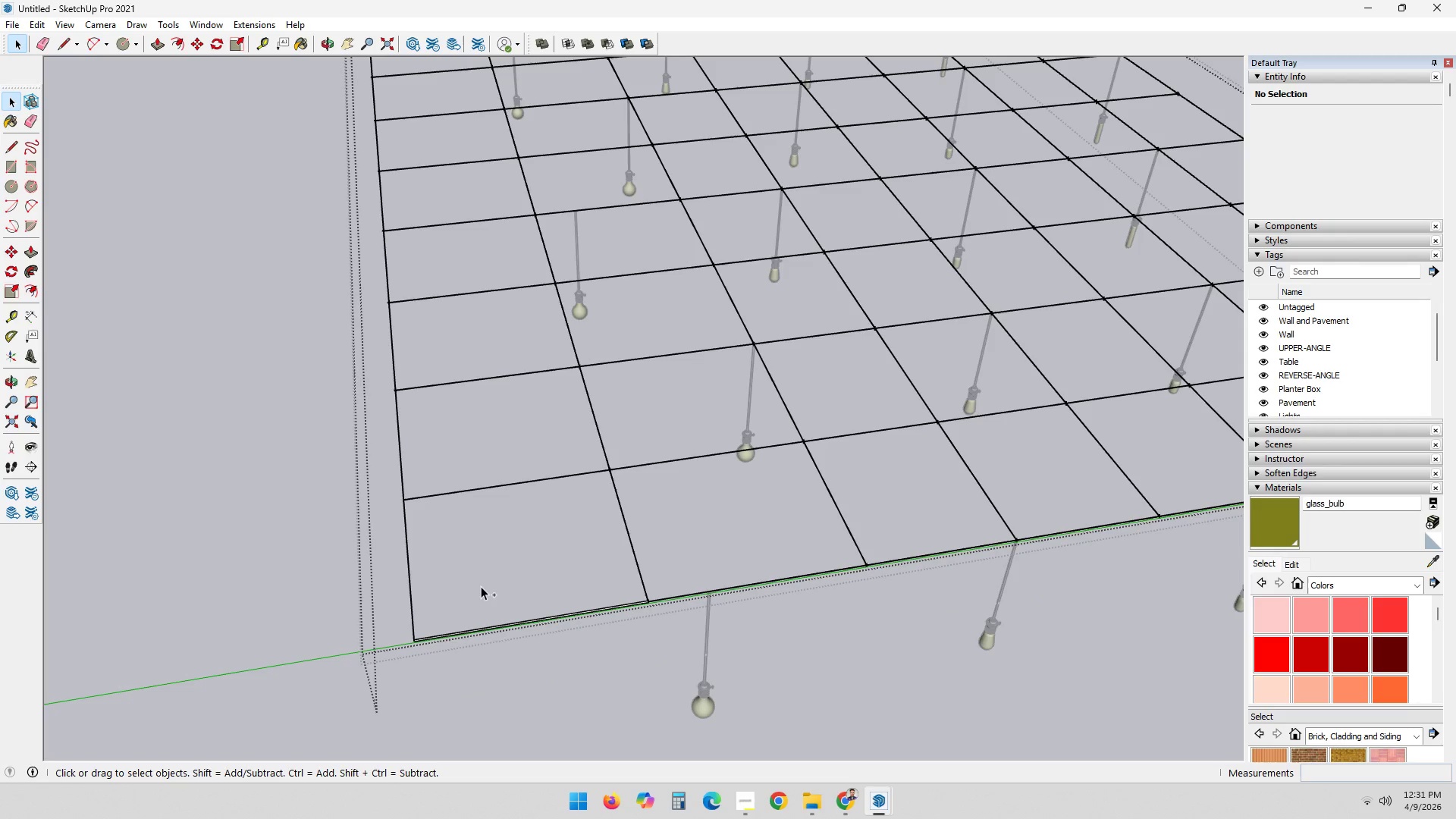 
key(Control+Z)
 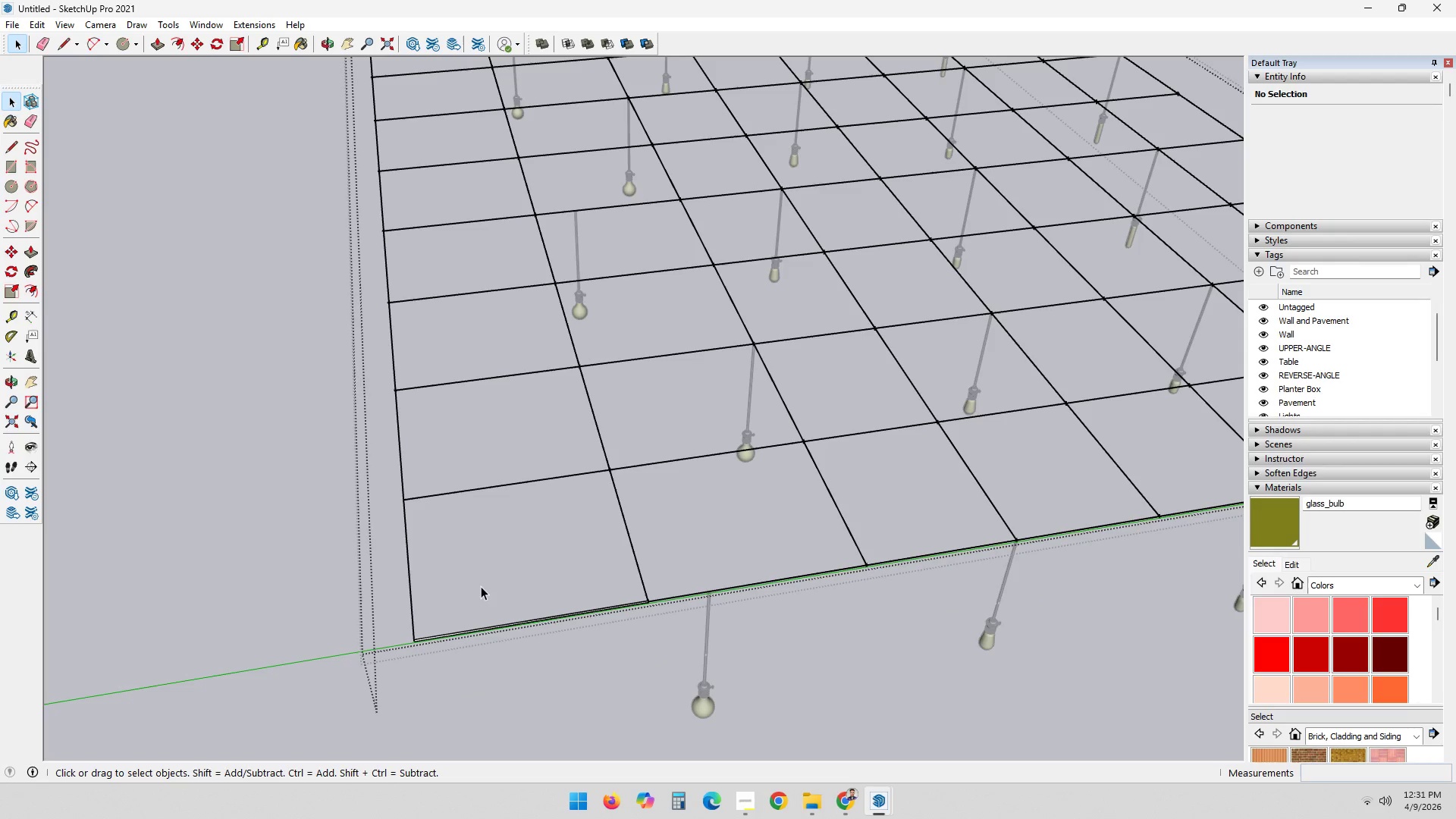 
key(Control+Z)
 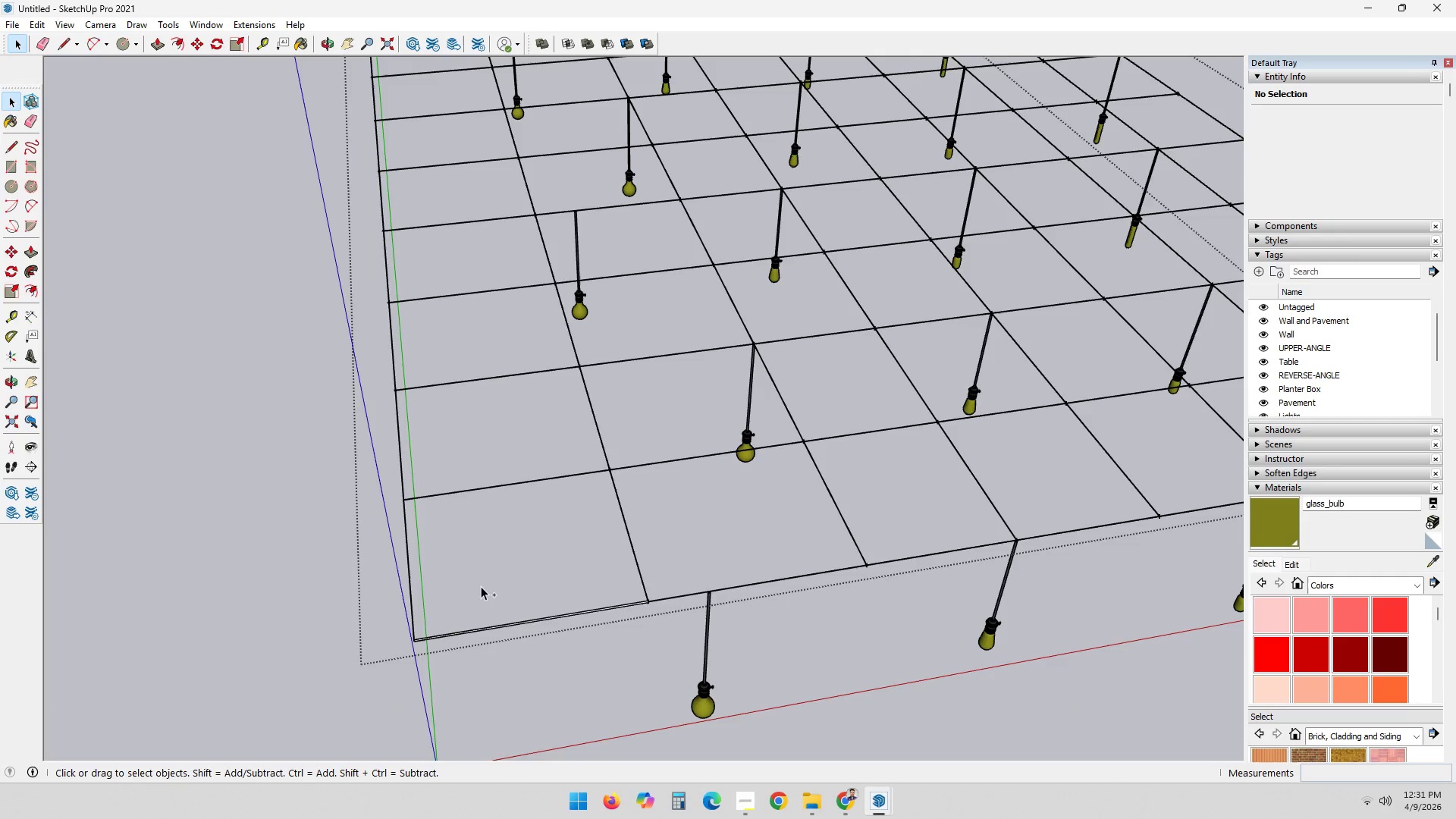 
key(Control+Z)
 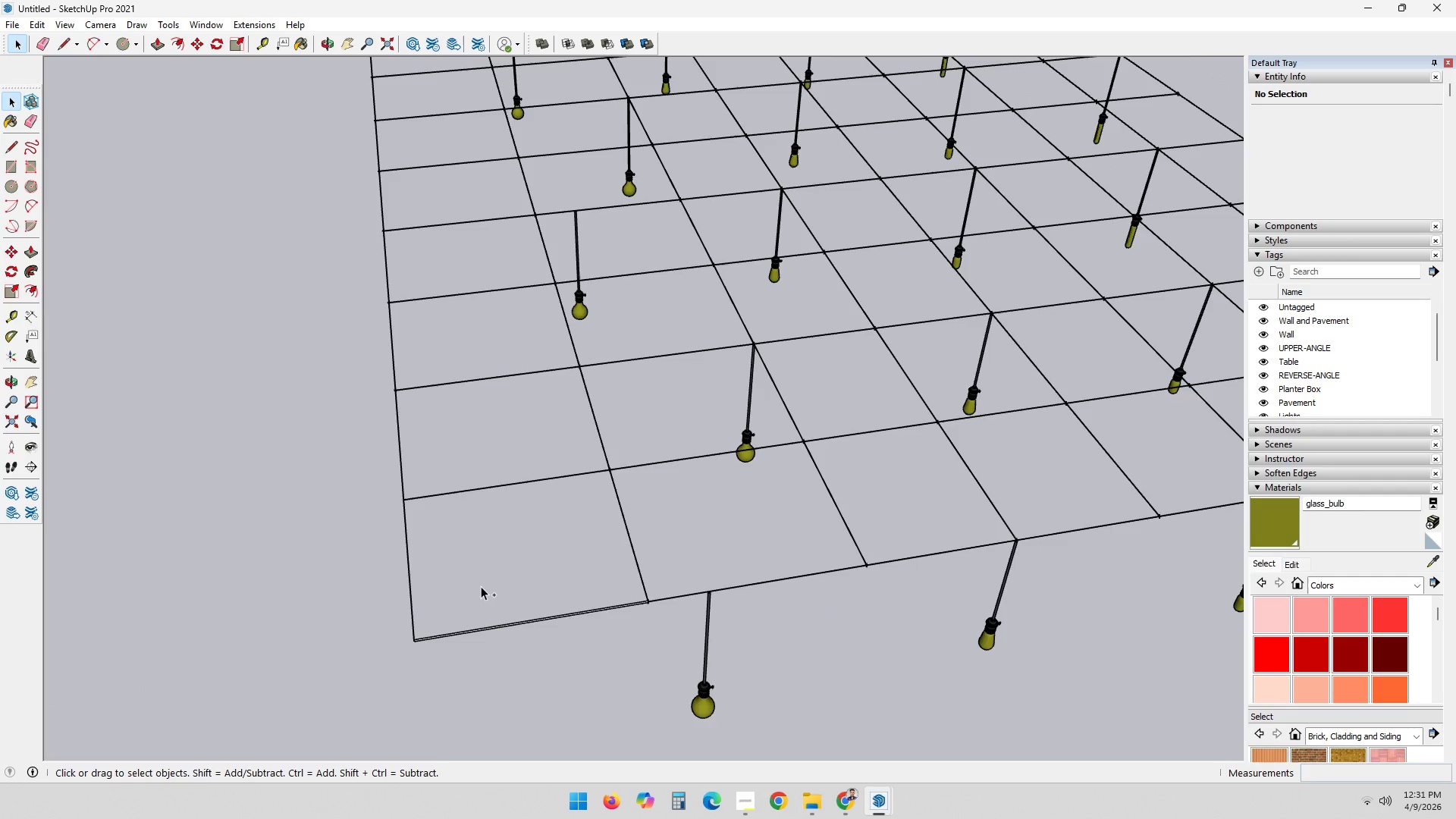 
key(Control+Z)
 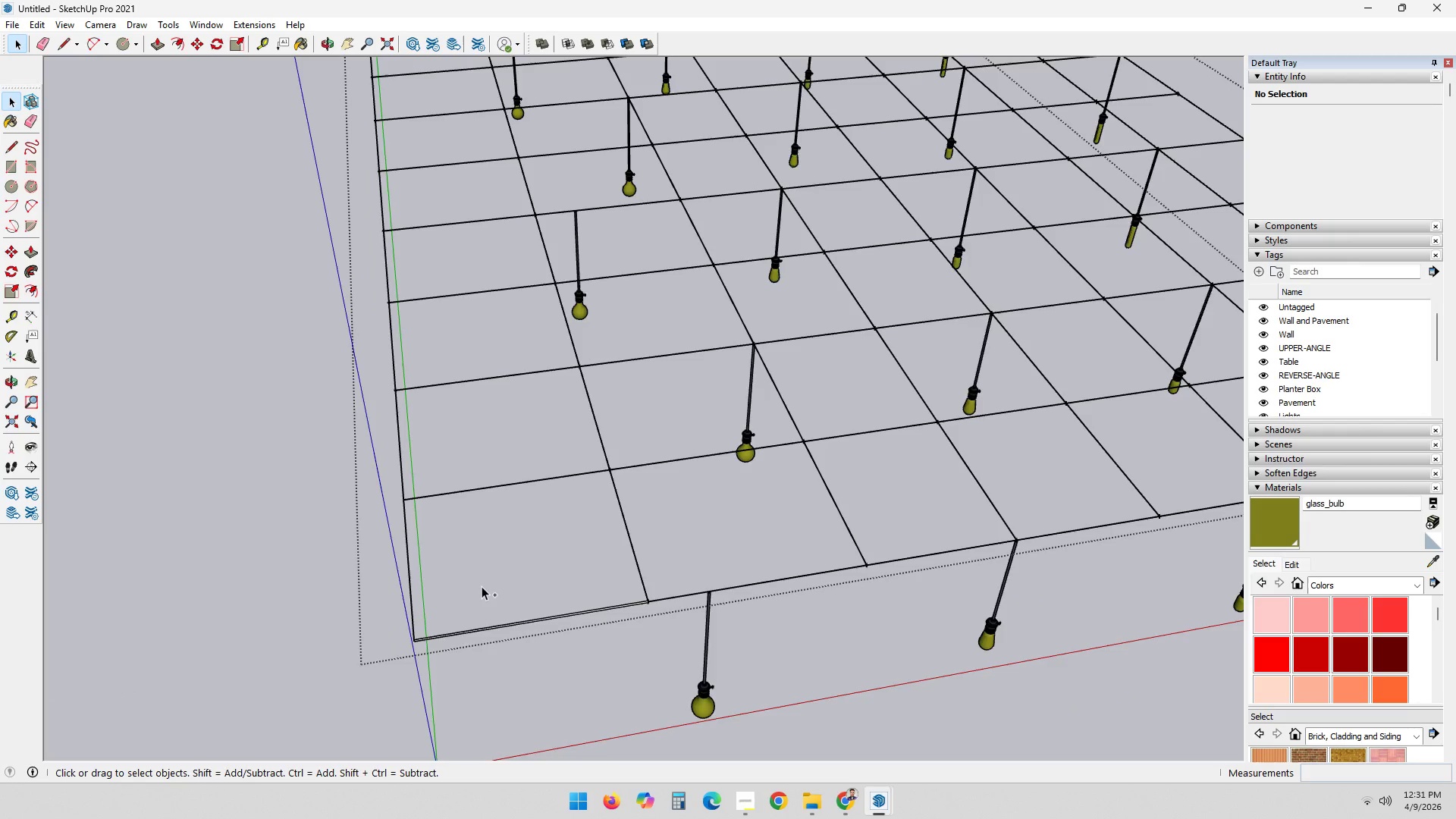 
key(Control+Z)
 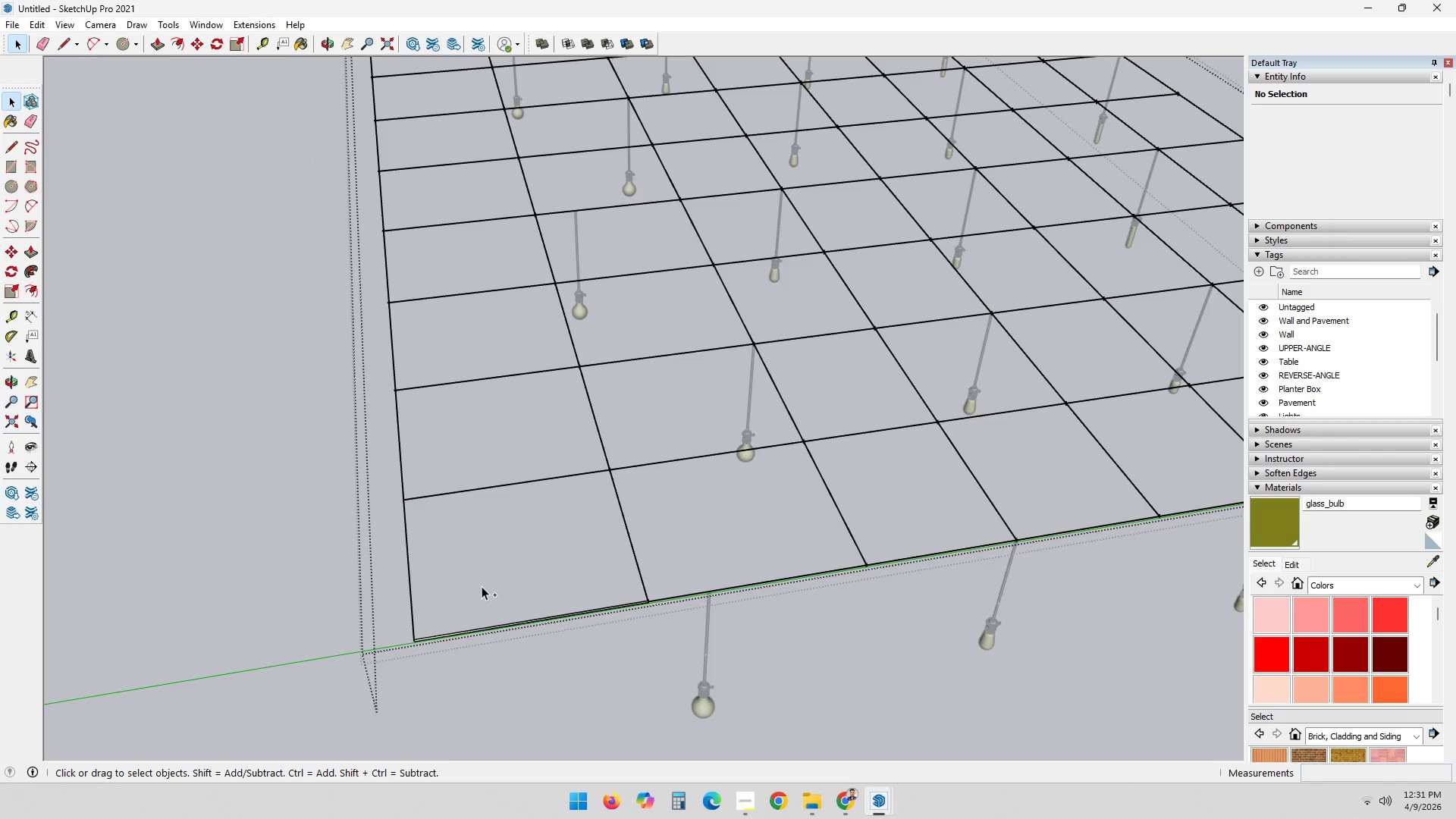 
key(Control+Z)
 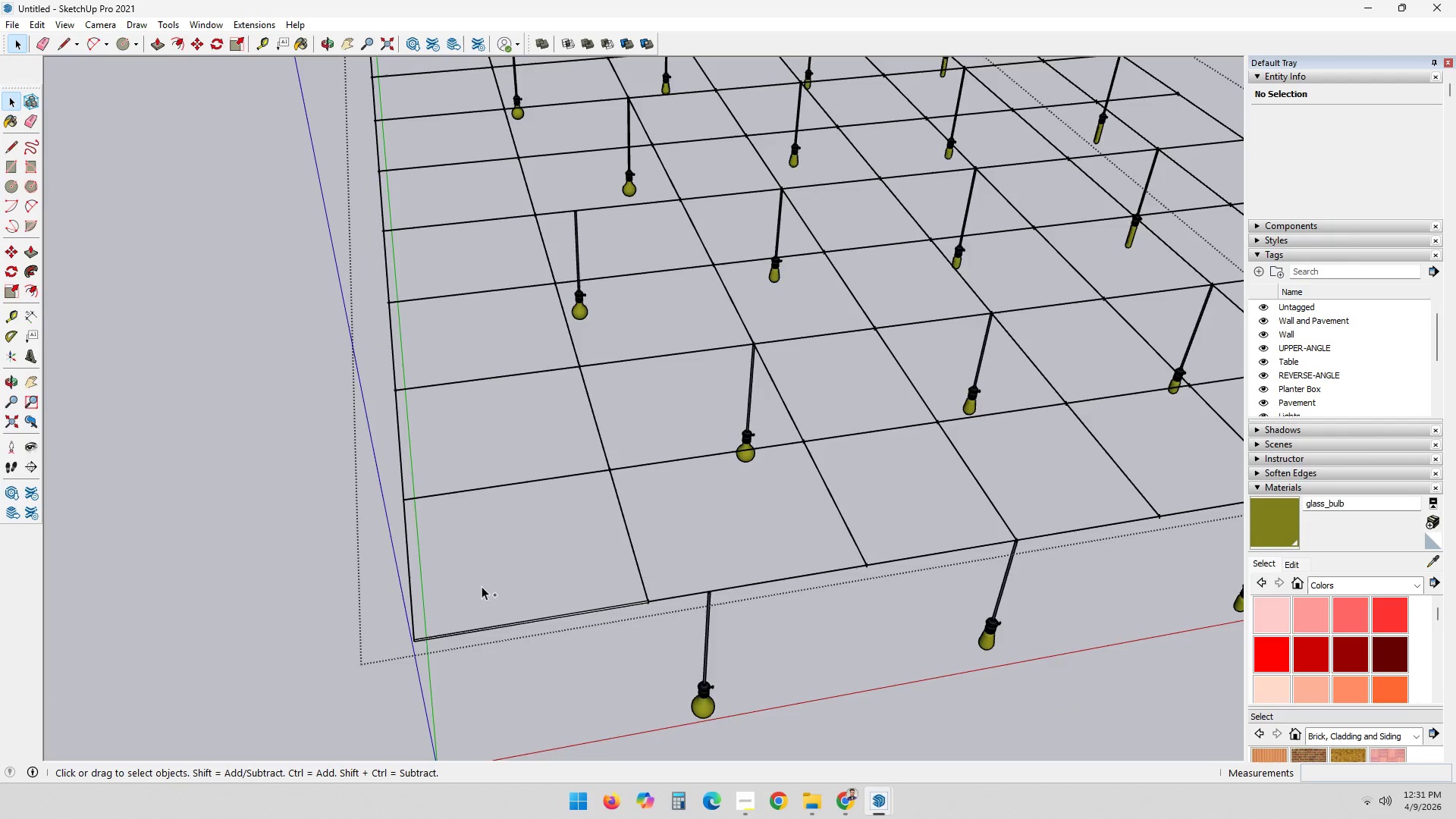 
key(Control+Z)
 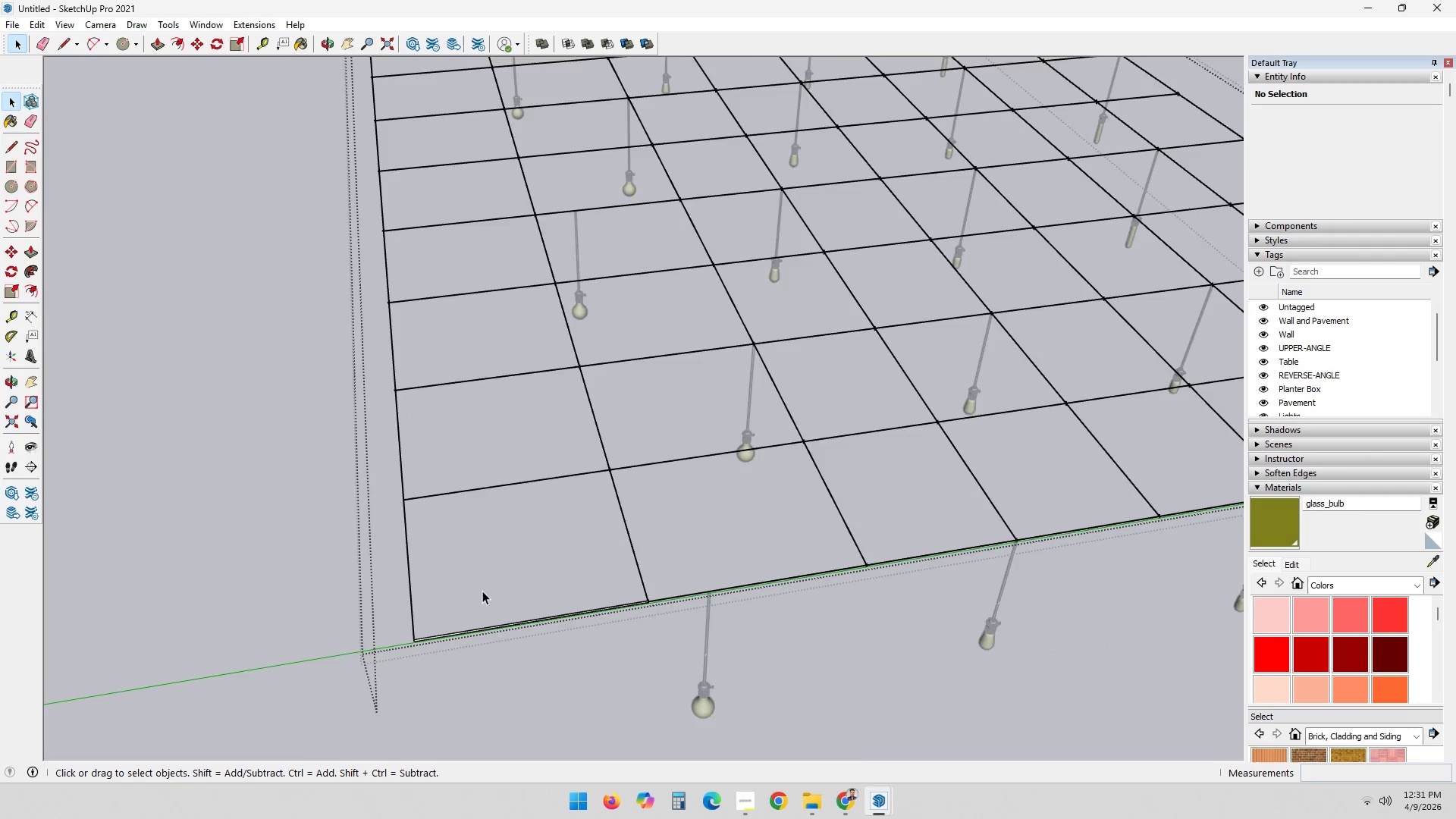 
key(Space)
 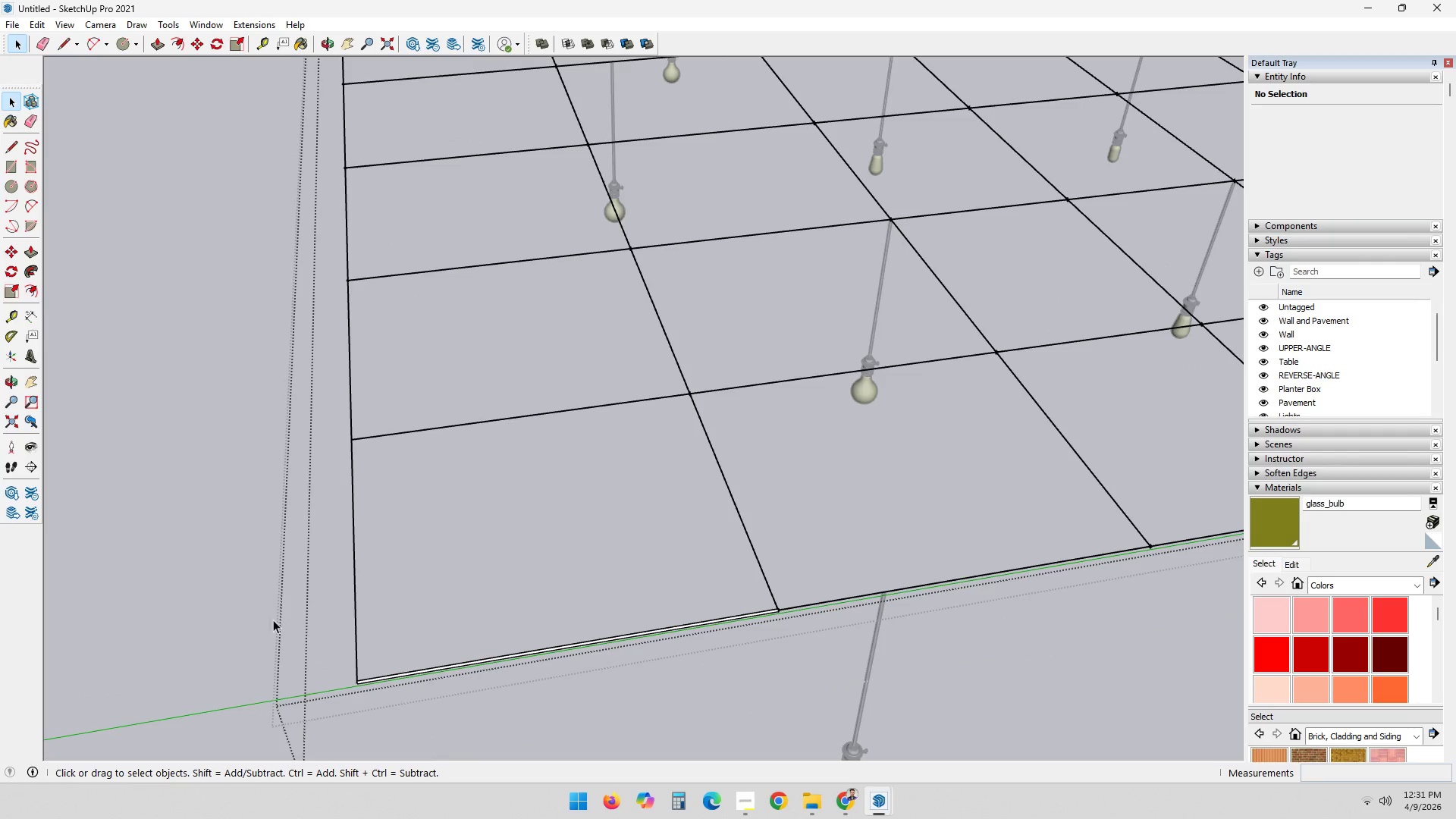 
scroll: coordinate [482, 591], scroll_direction: up, amount: 3.0
 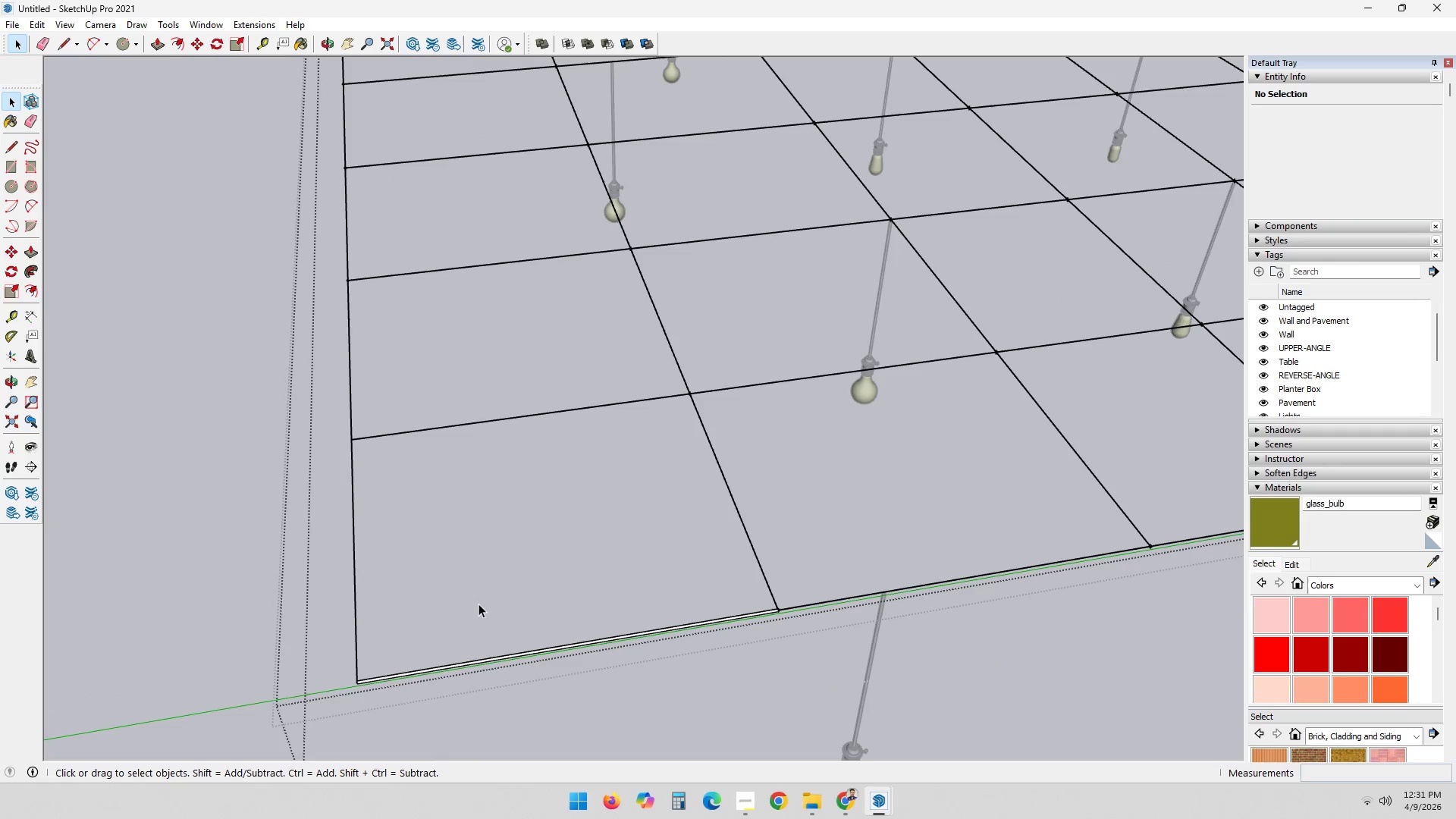 
left_click_drag(start_coordinate=[278, 618], to_coordinate=[923, 732])
 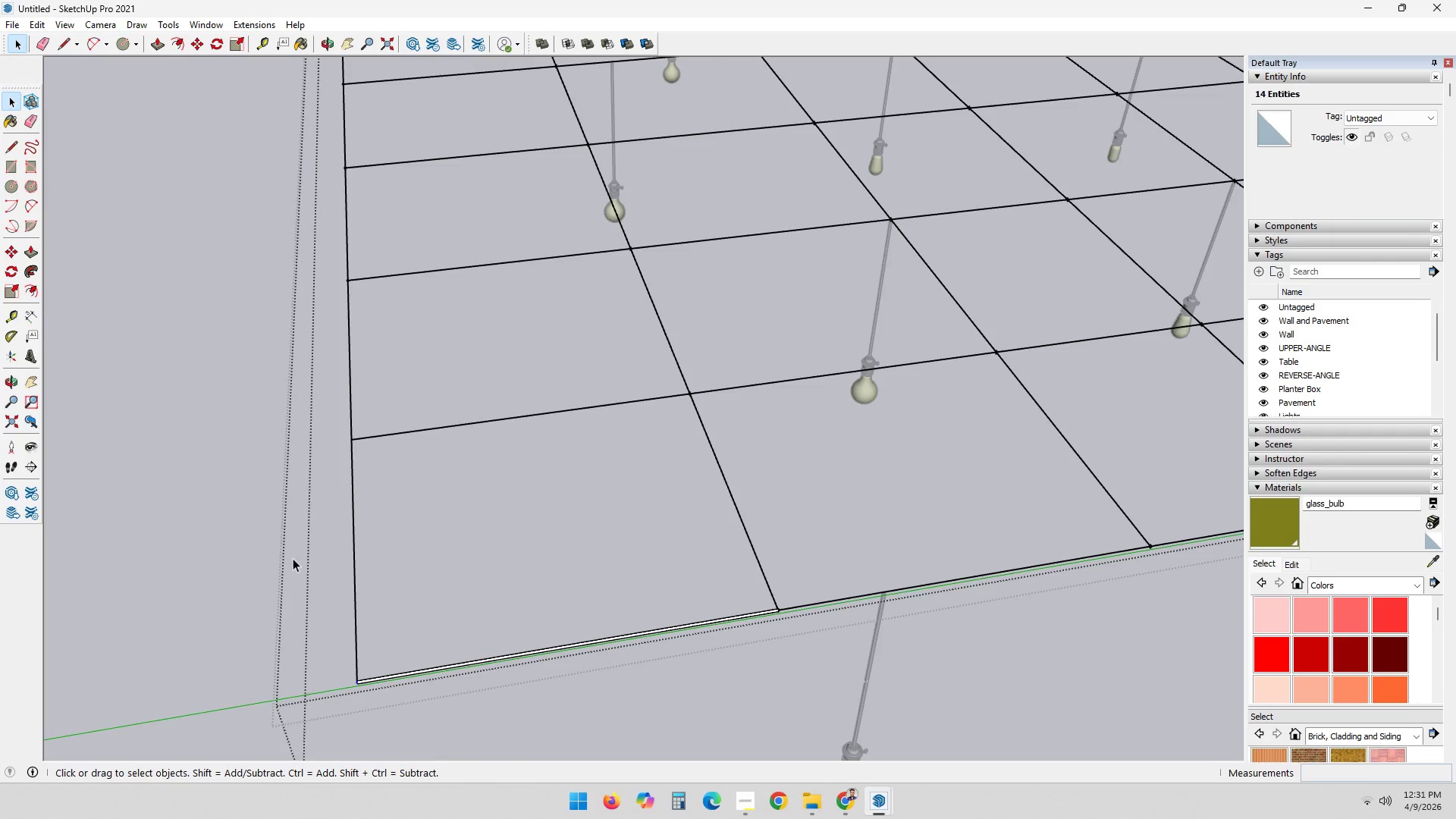 
key(Control+Z)
 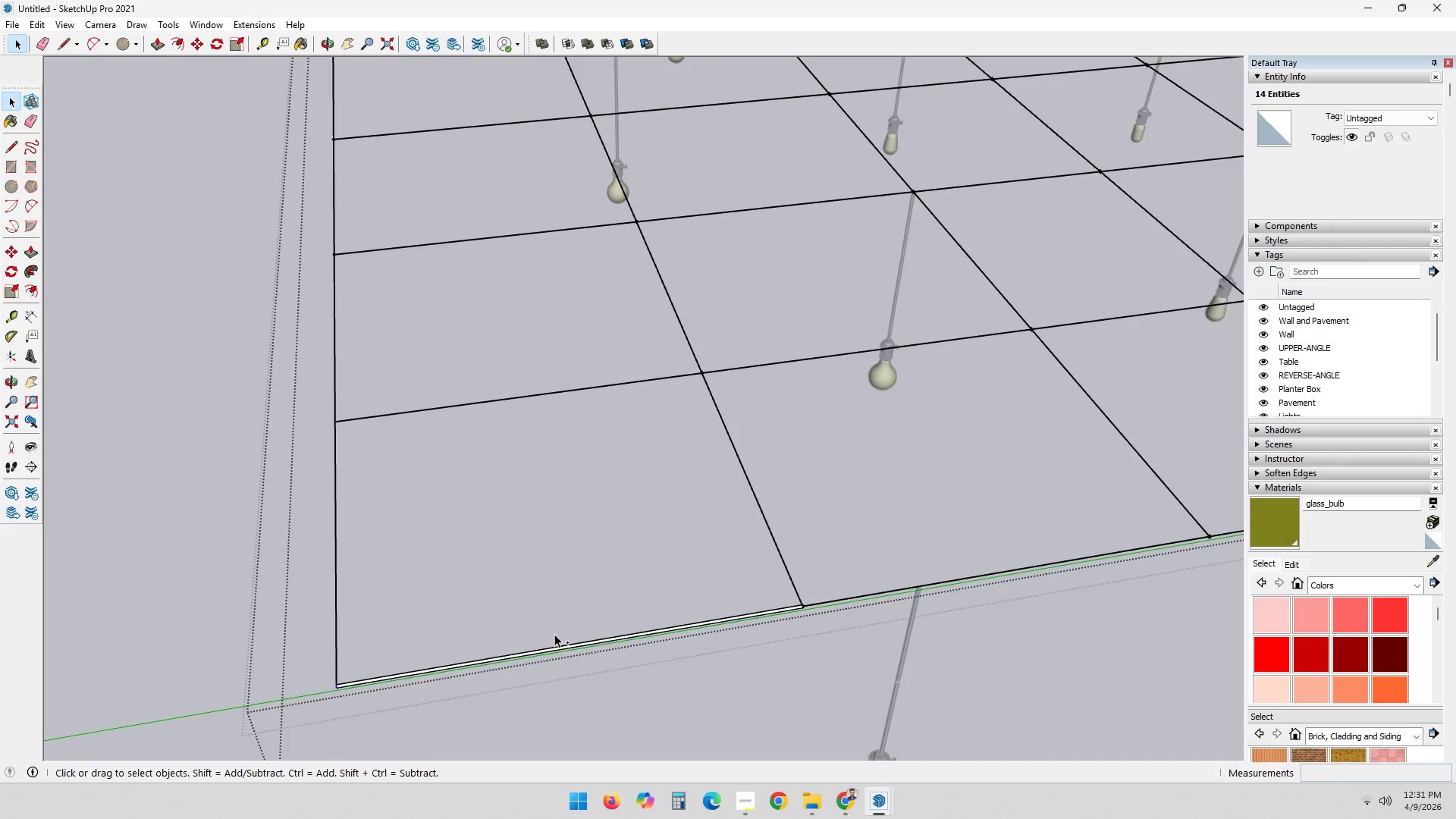 
key(Control+Z)
 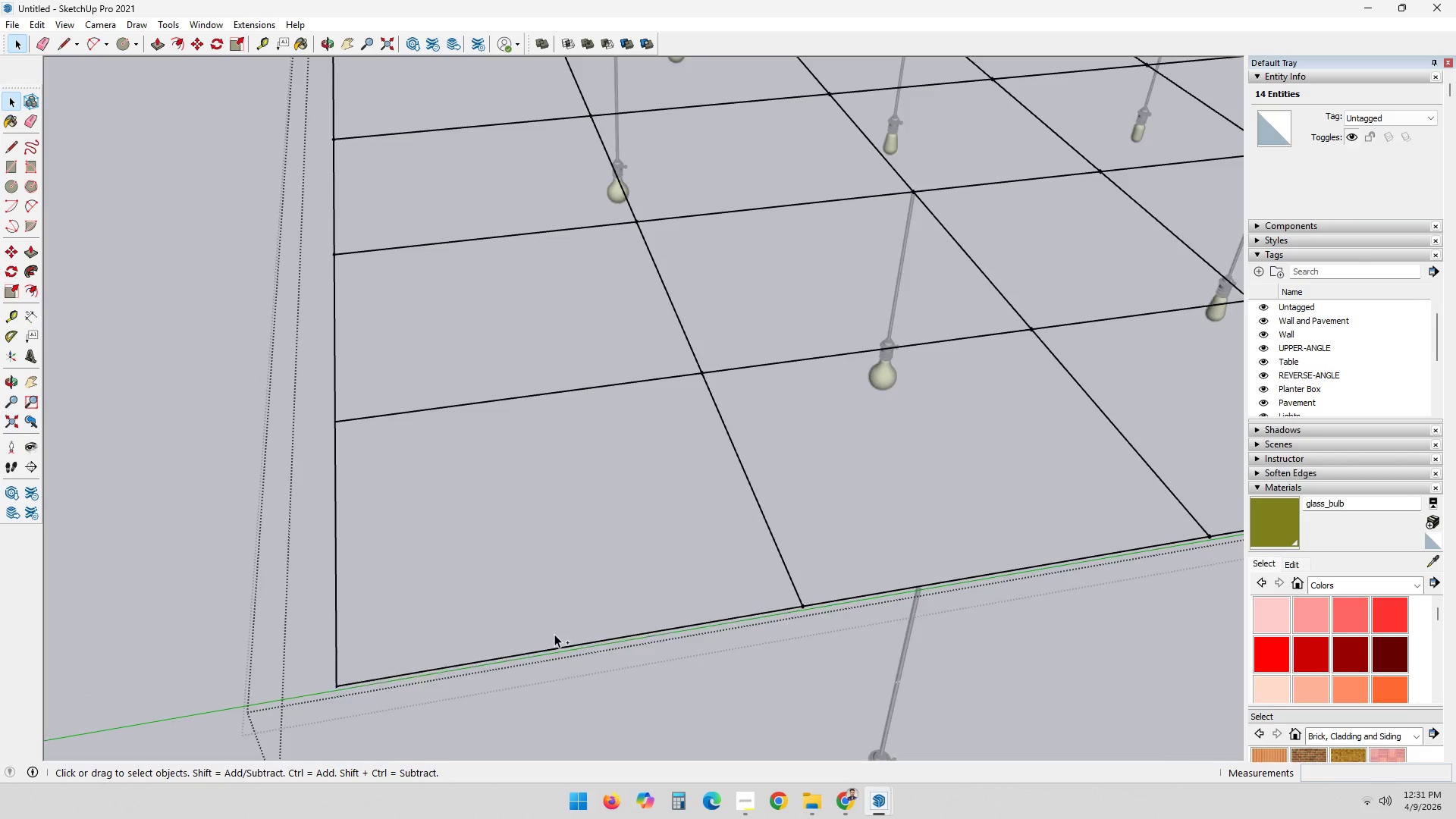 
scroll: coordinate [542, 648], scroll_direction: up, amount: 1.0
 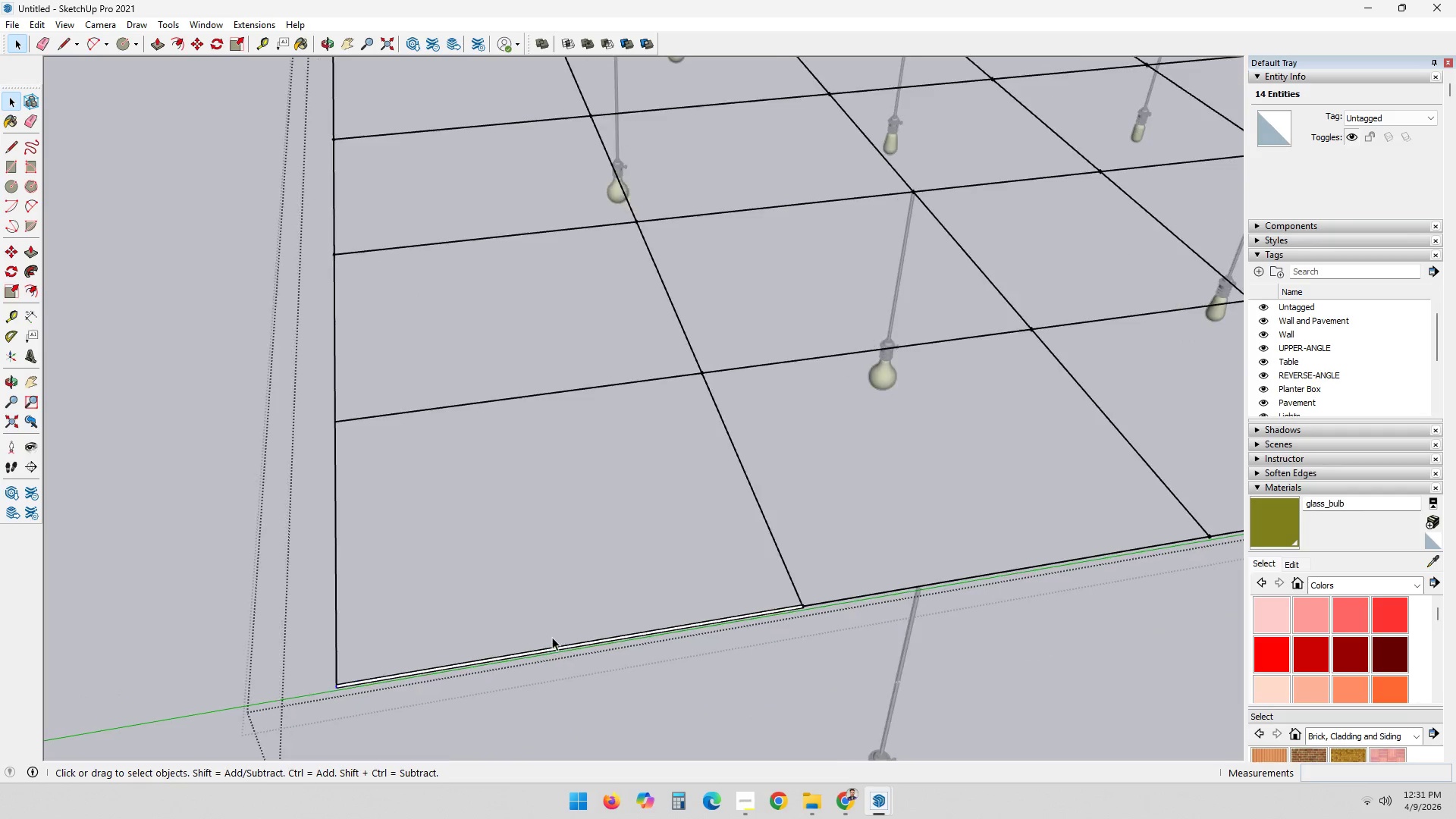 
key(Control+Z)
 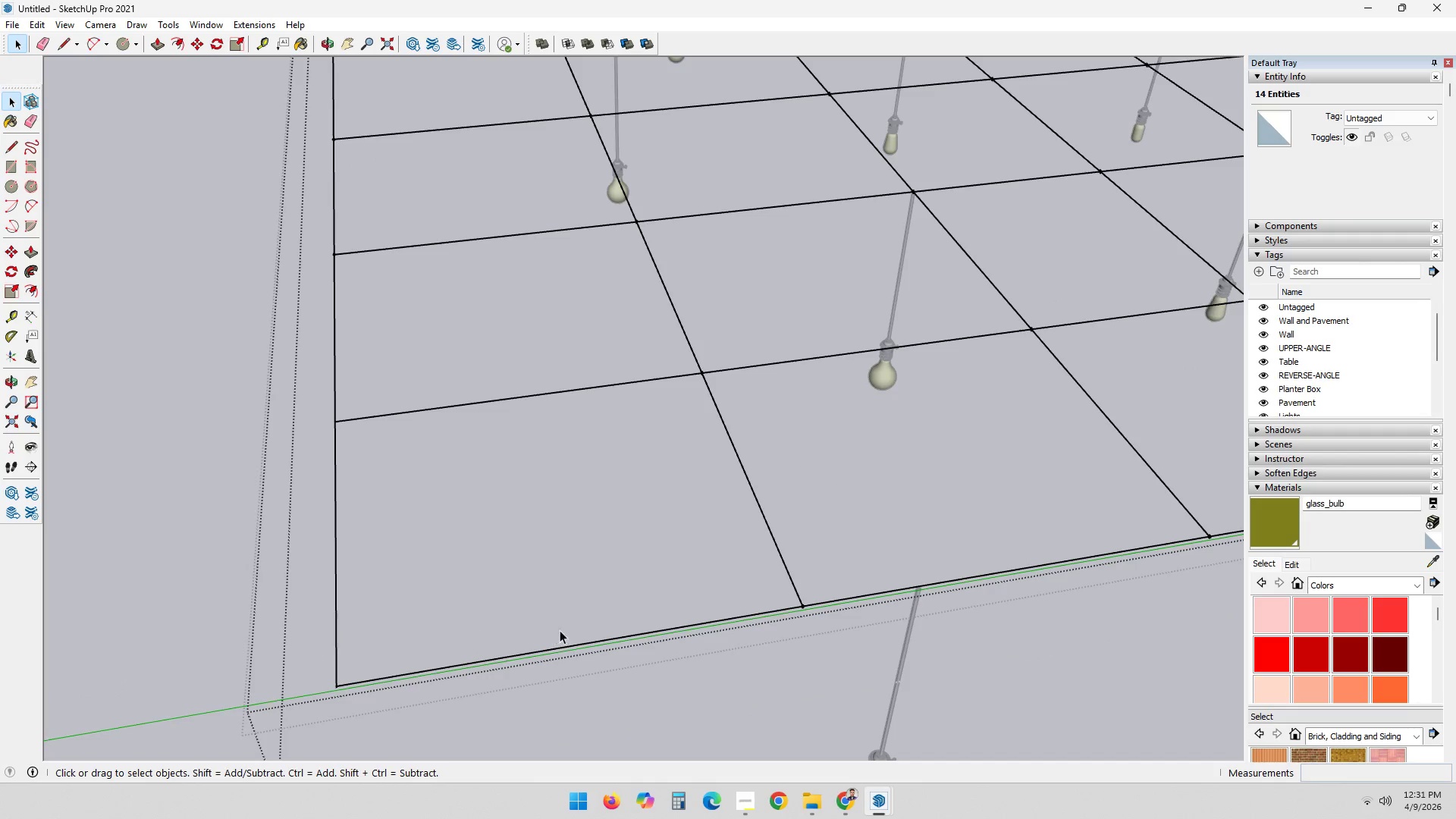 
scroll: coordinate [689, 675], scroll_direction: down, amount: 15.0
 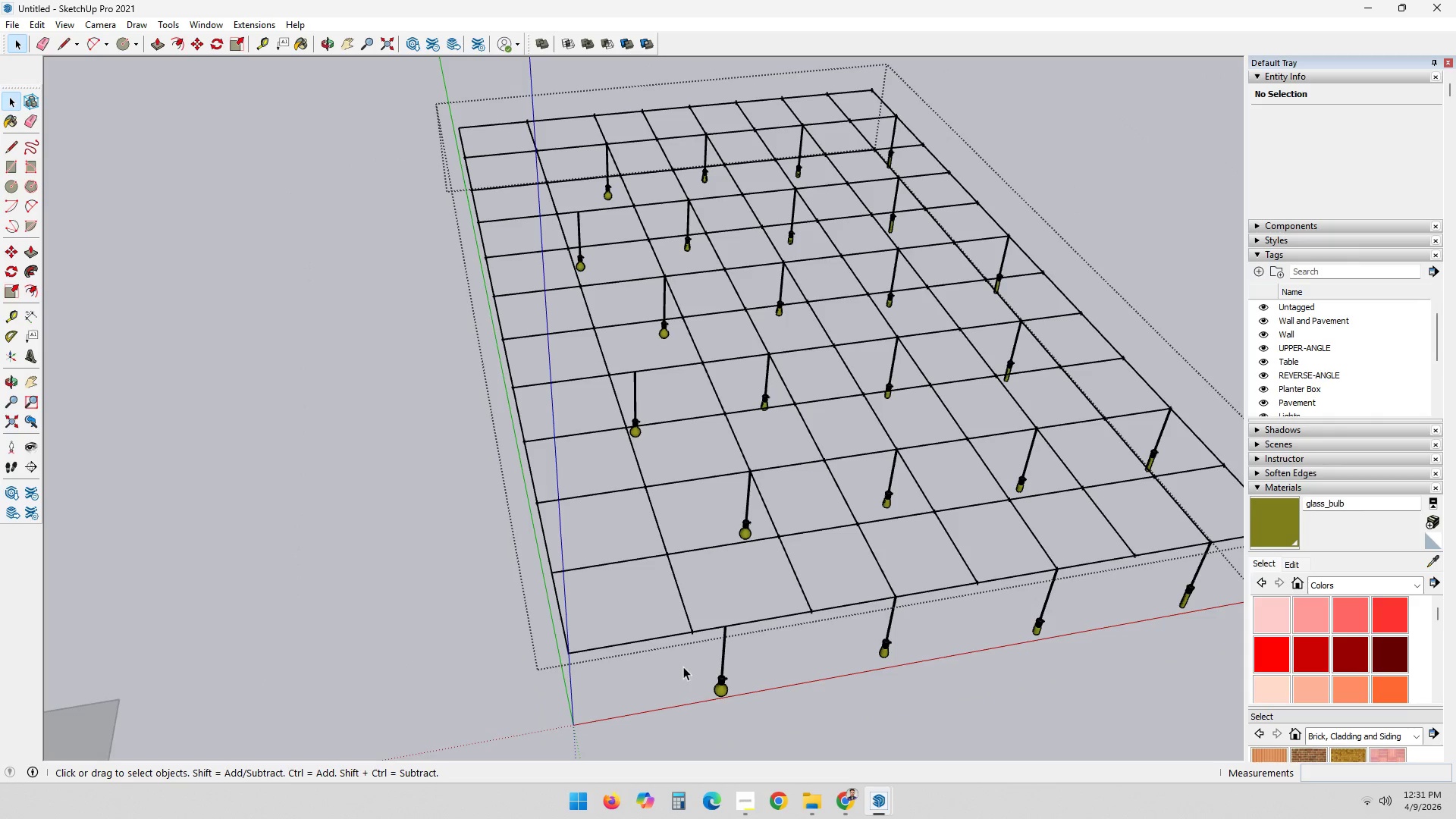 
double_click([680, 675])
 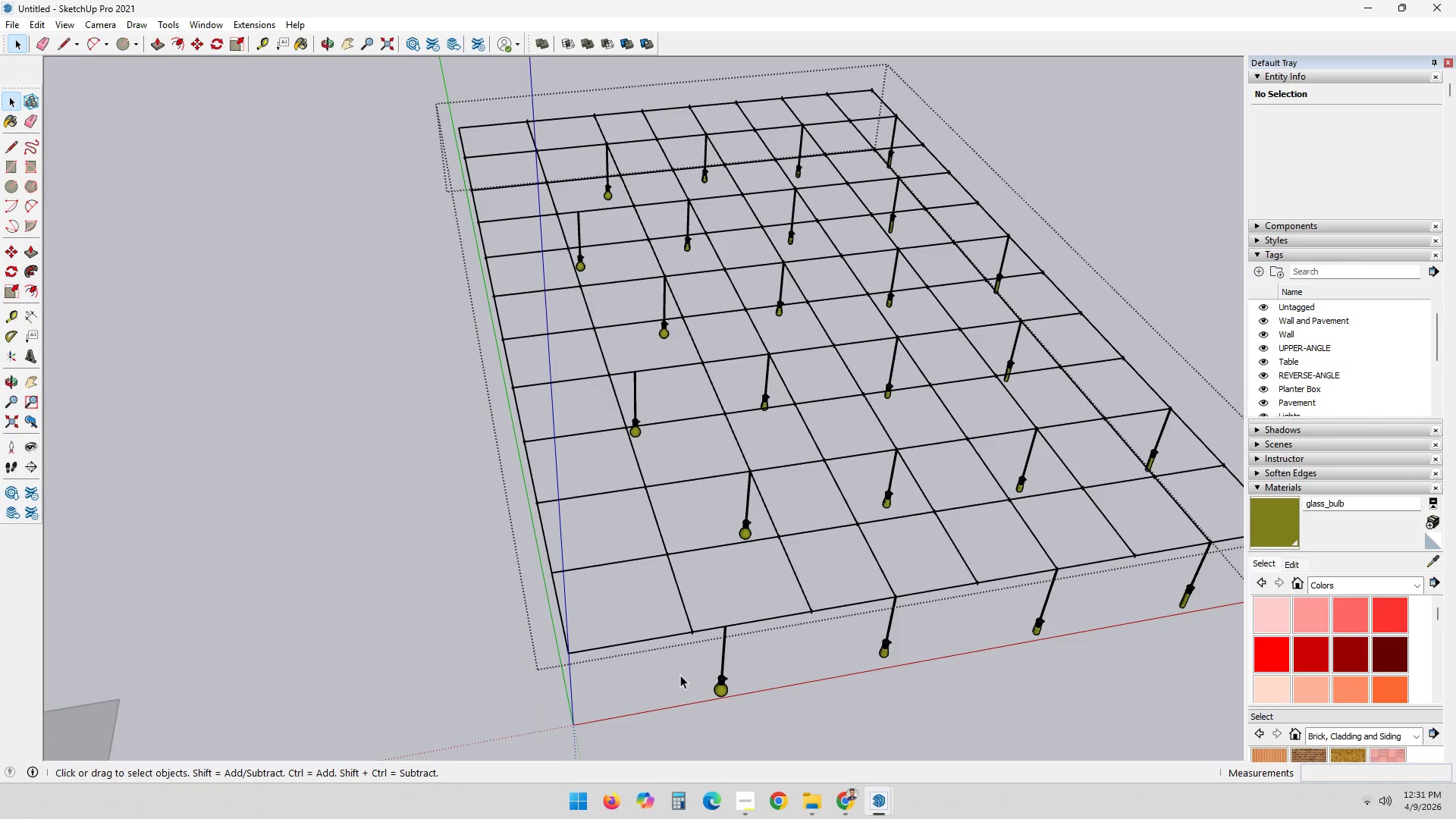 
triple_click([680, 675])
 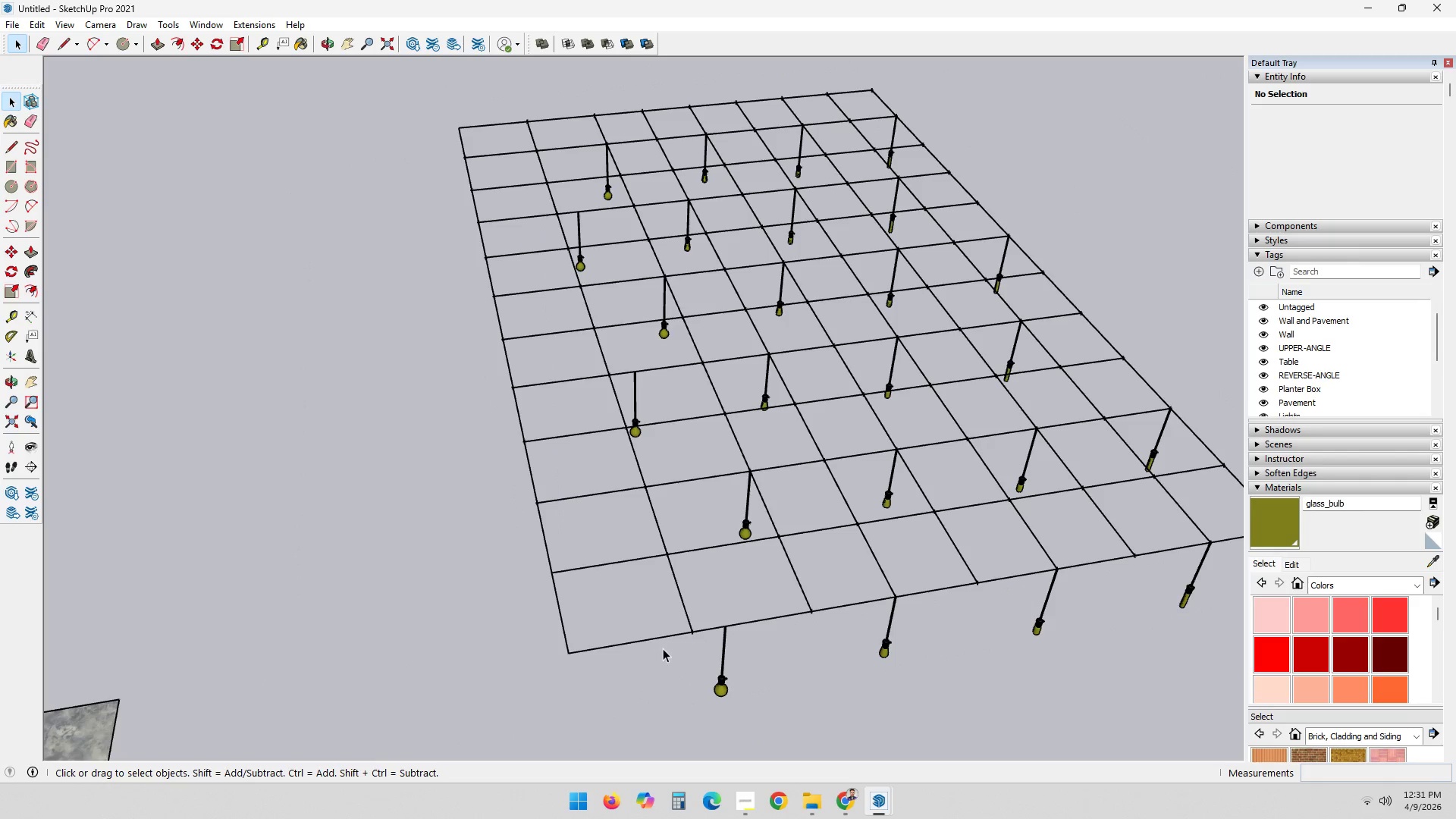 
key(L)
 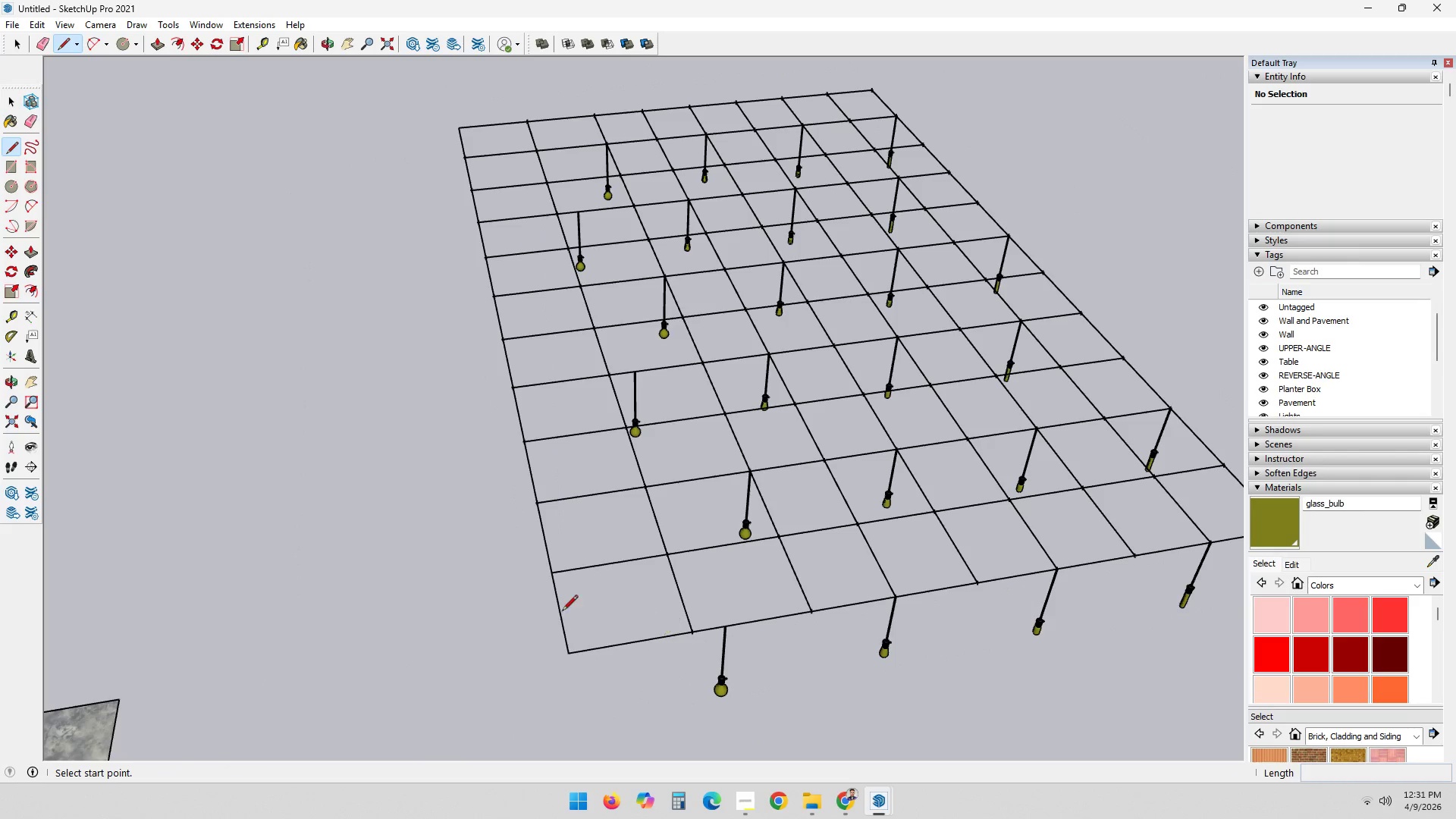 
scroll: coordinate [557, 639], scroll_direction: up, amount: 3.0
 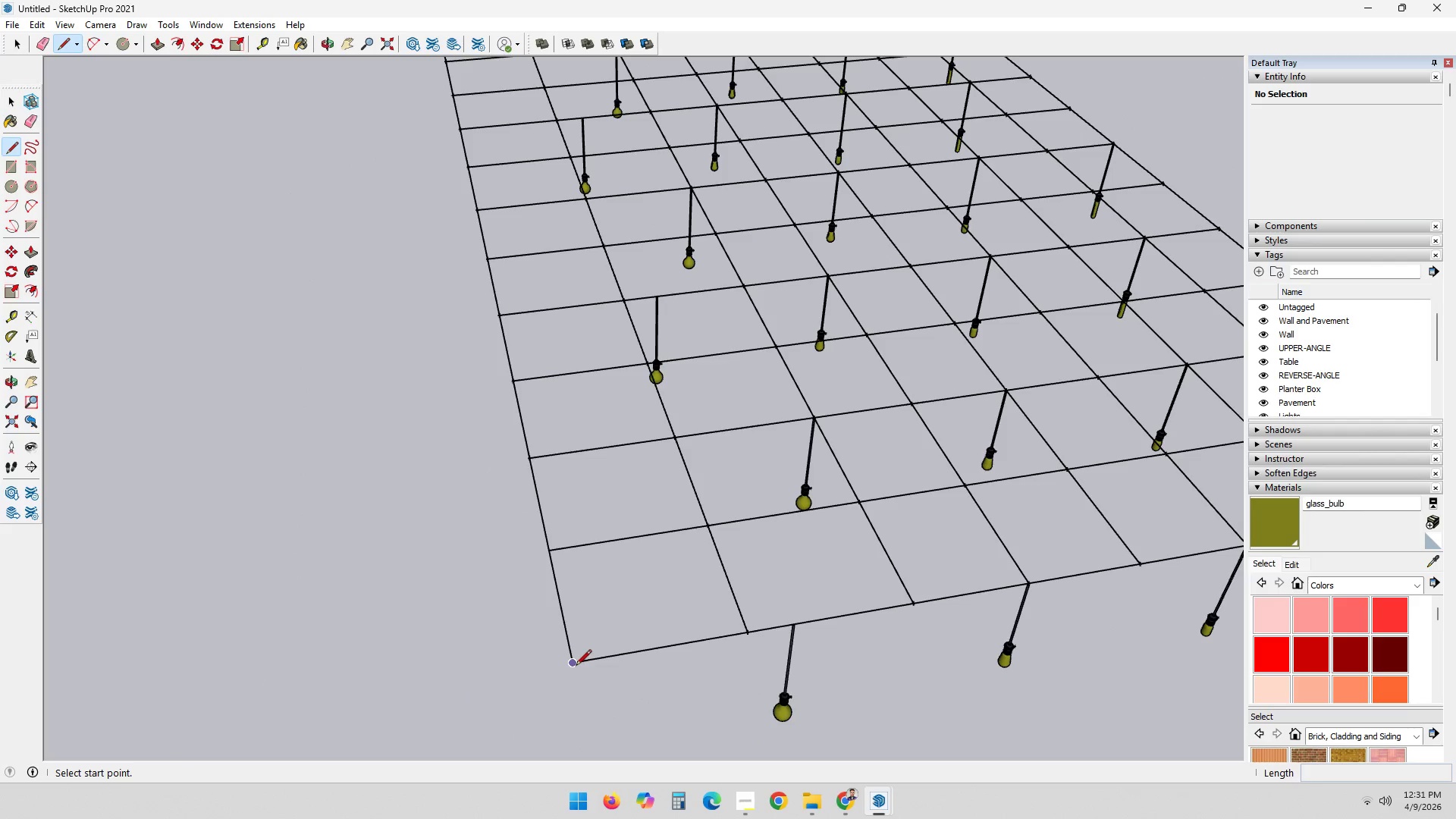 
left_click_drag(start_coordinate=[574, 667], to_coordinate=[582, 663])
 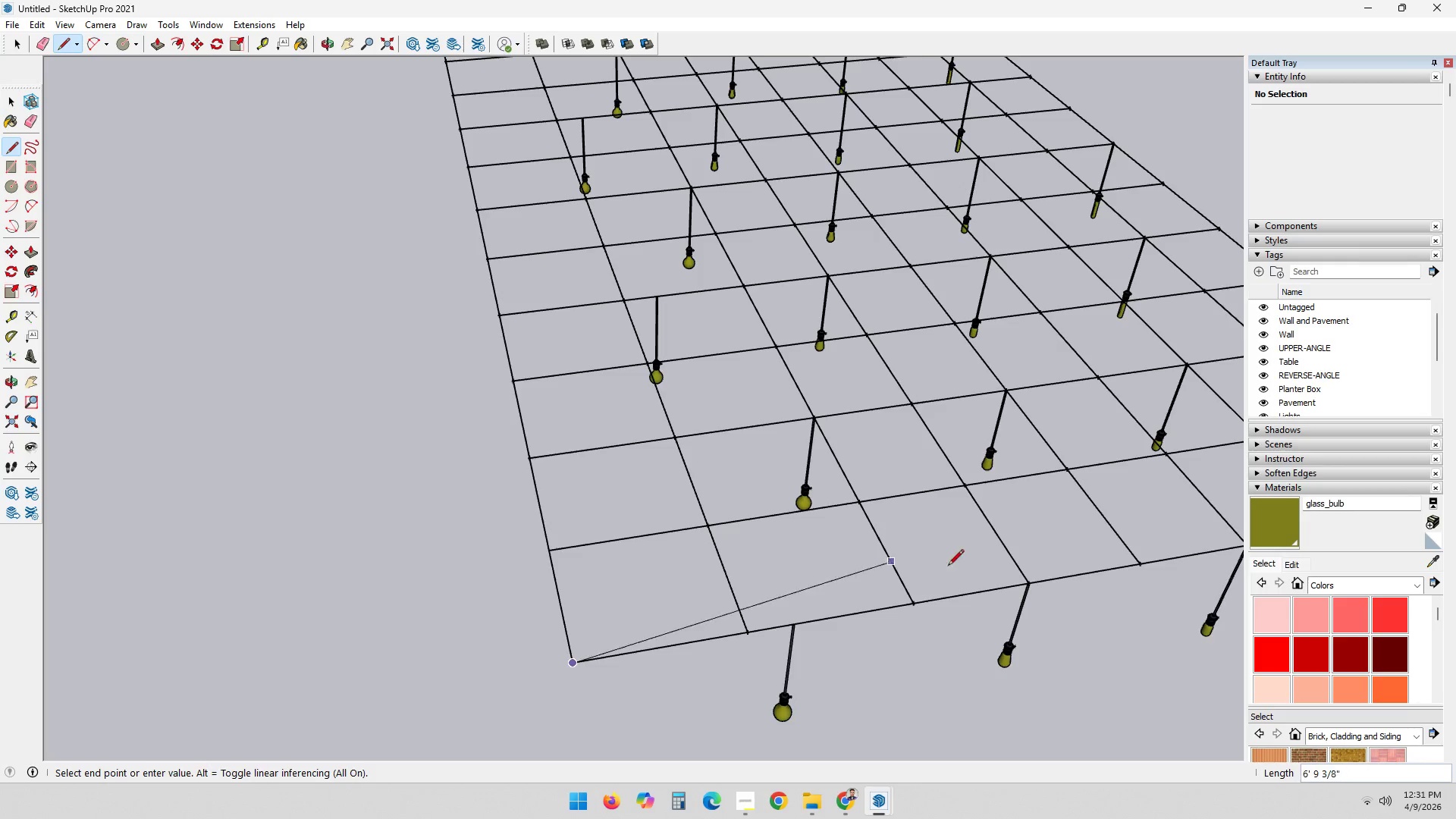 
hold_key(key=ShiftLeft, duration=0.48)
 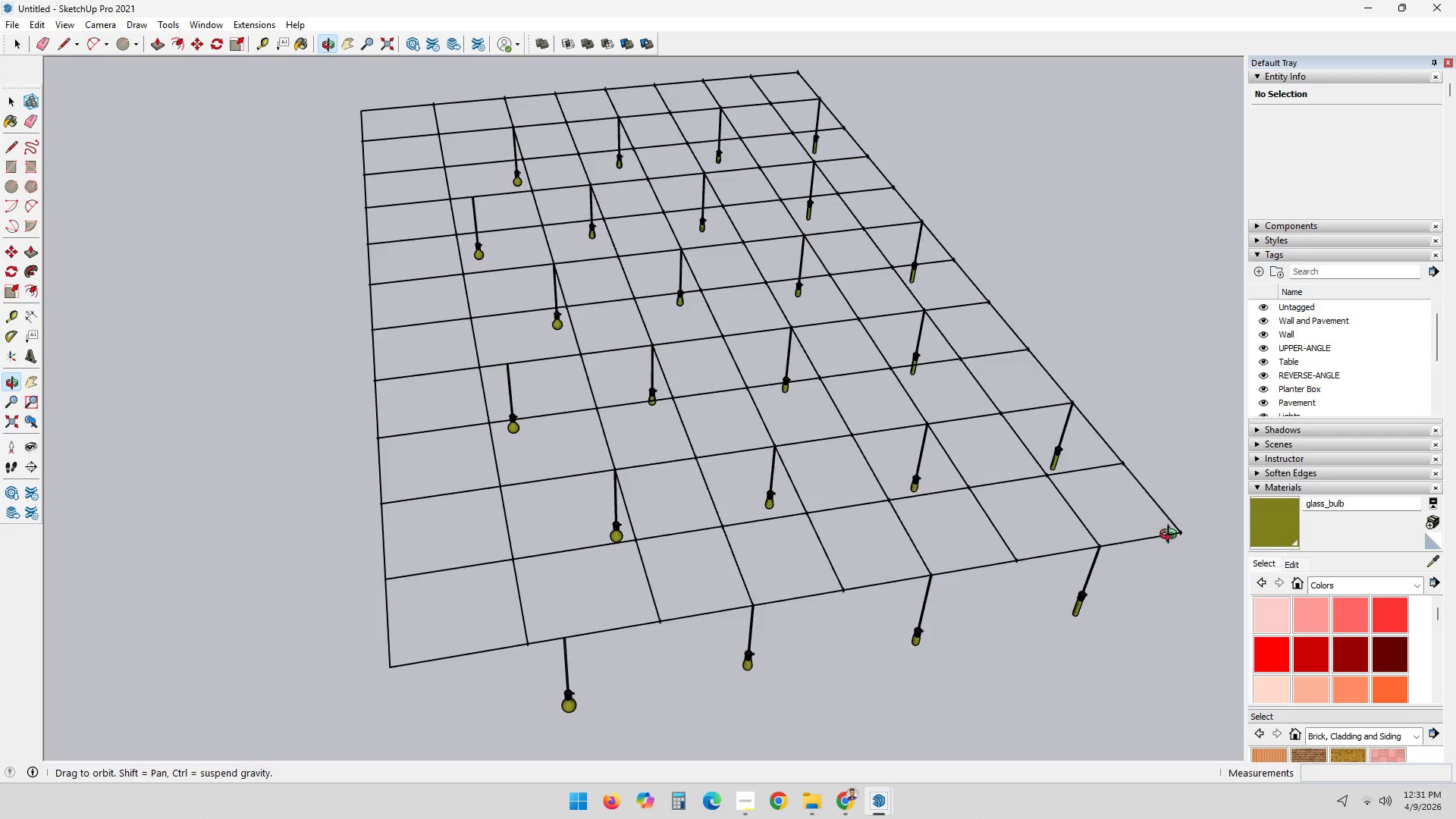 
scroll: coordinate [965, 572], scroll_direction: down, amount: 2.0
 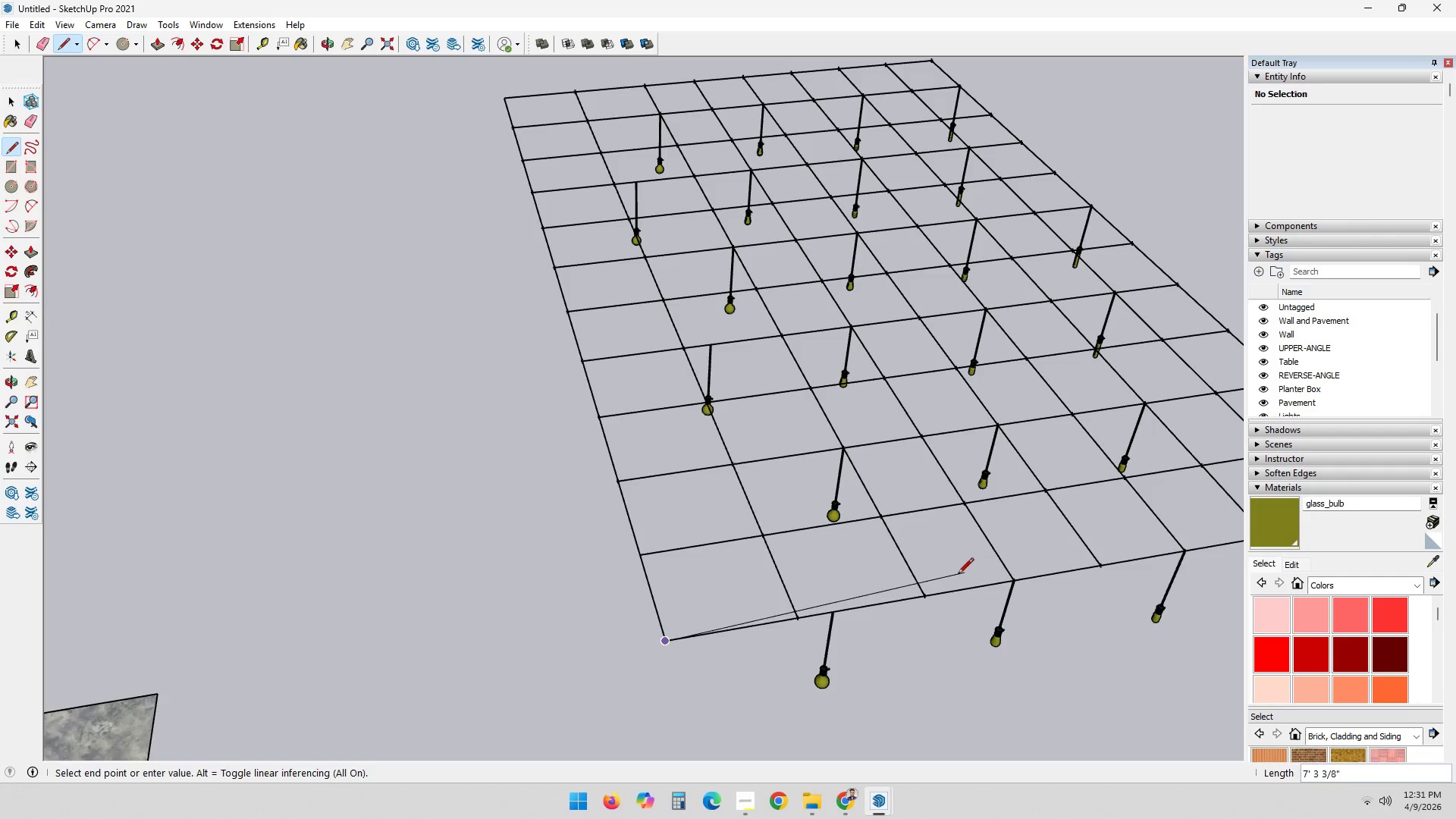 
scroll: coordinate [1138, 620], scroll_direction: up, amount: 7.0
 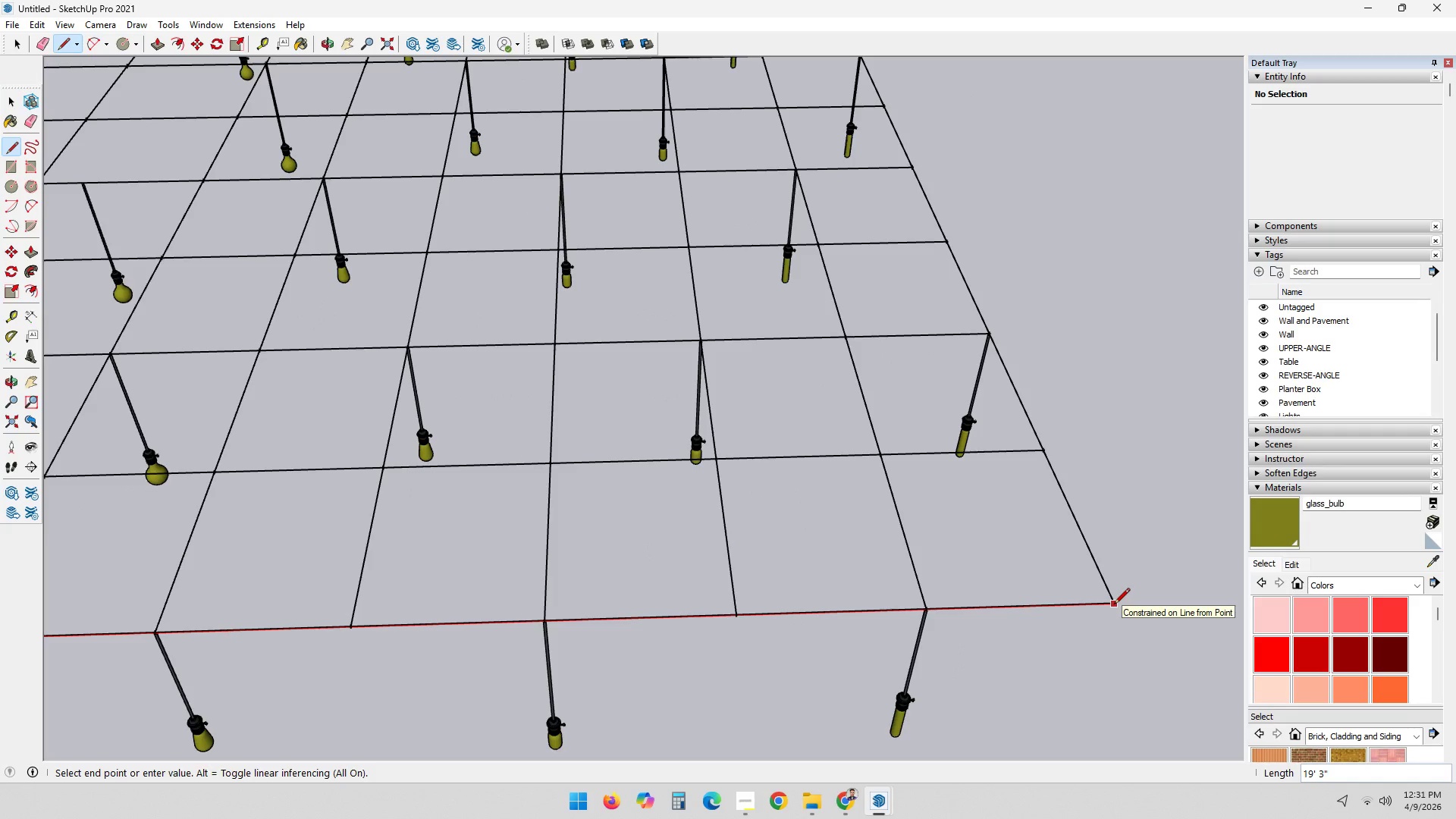 
left_click([1115, 605])
 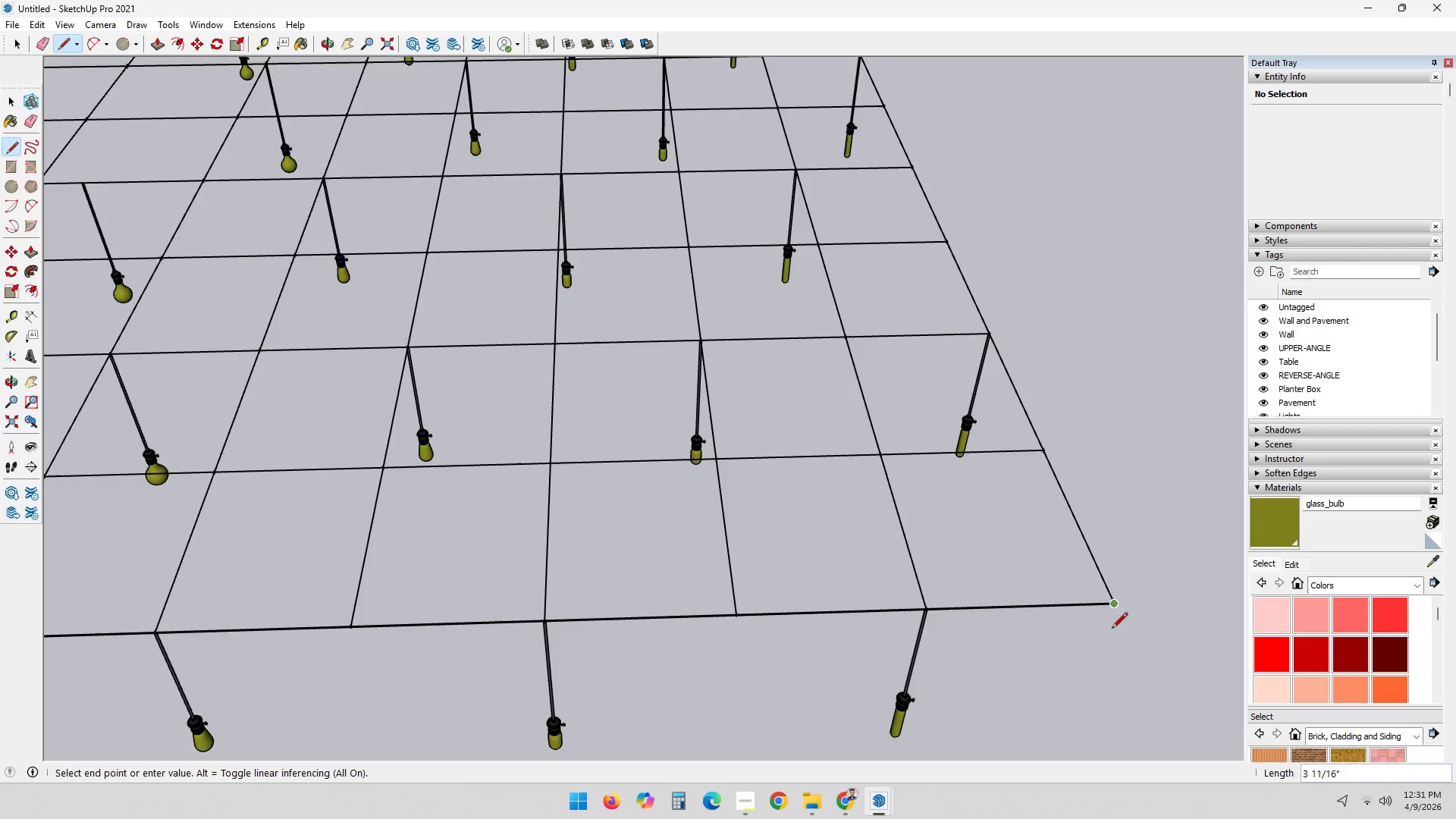 
scroll: coordinate [1110, 635], scroll_direction: down, amount: 3.0
 